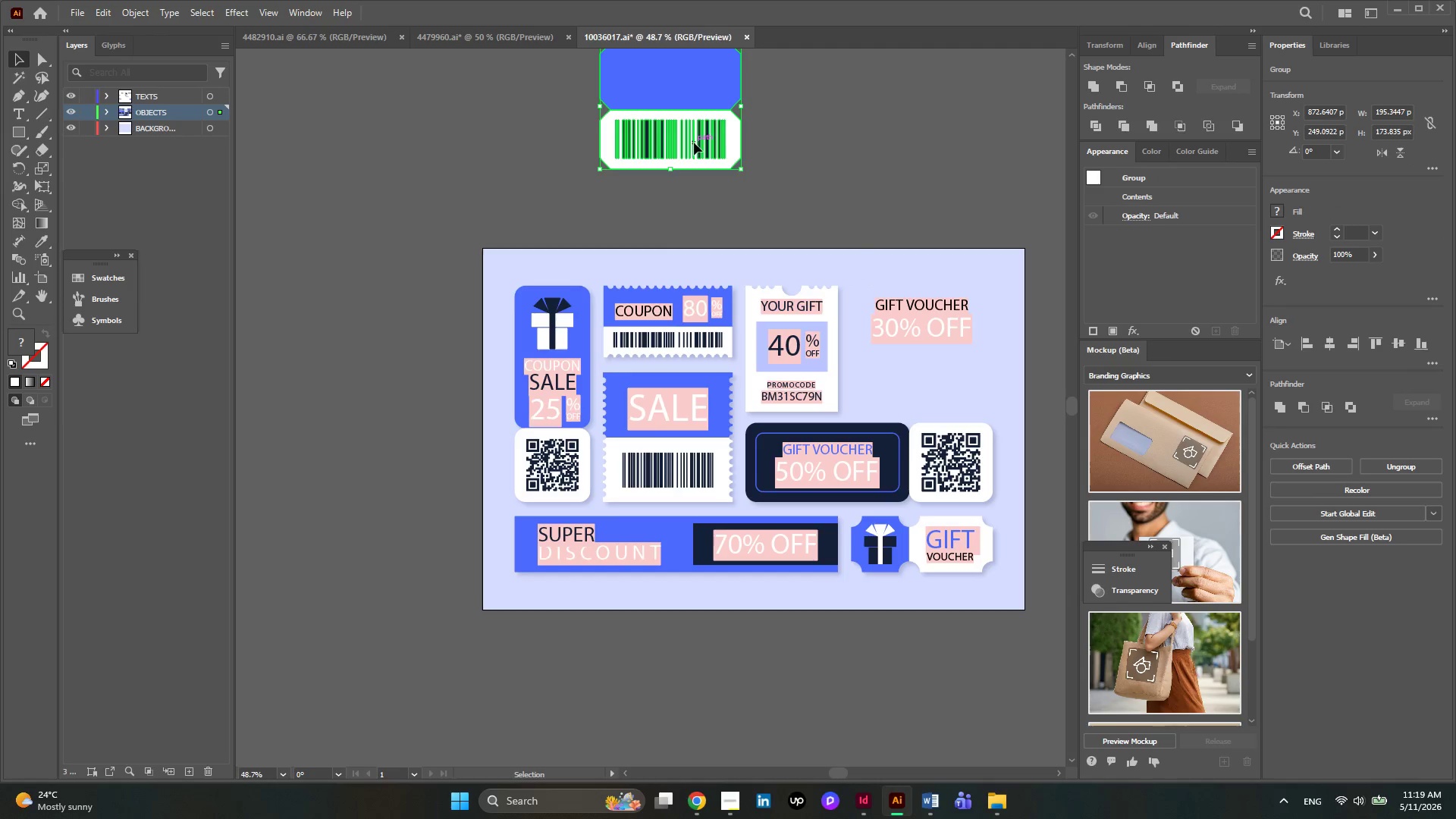 
right_click([694, 143])
 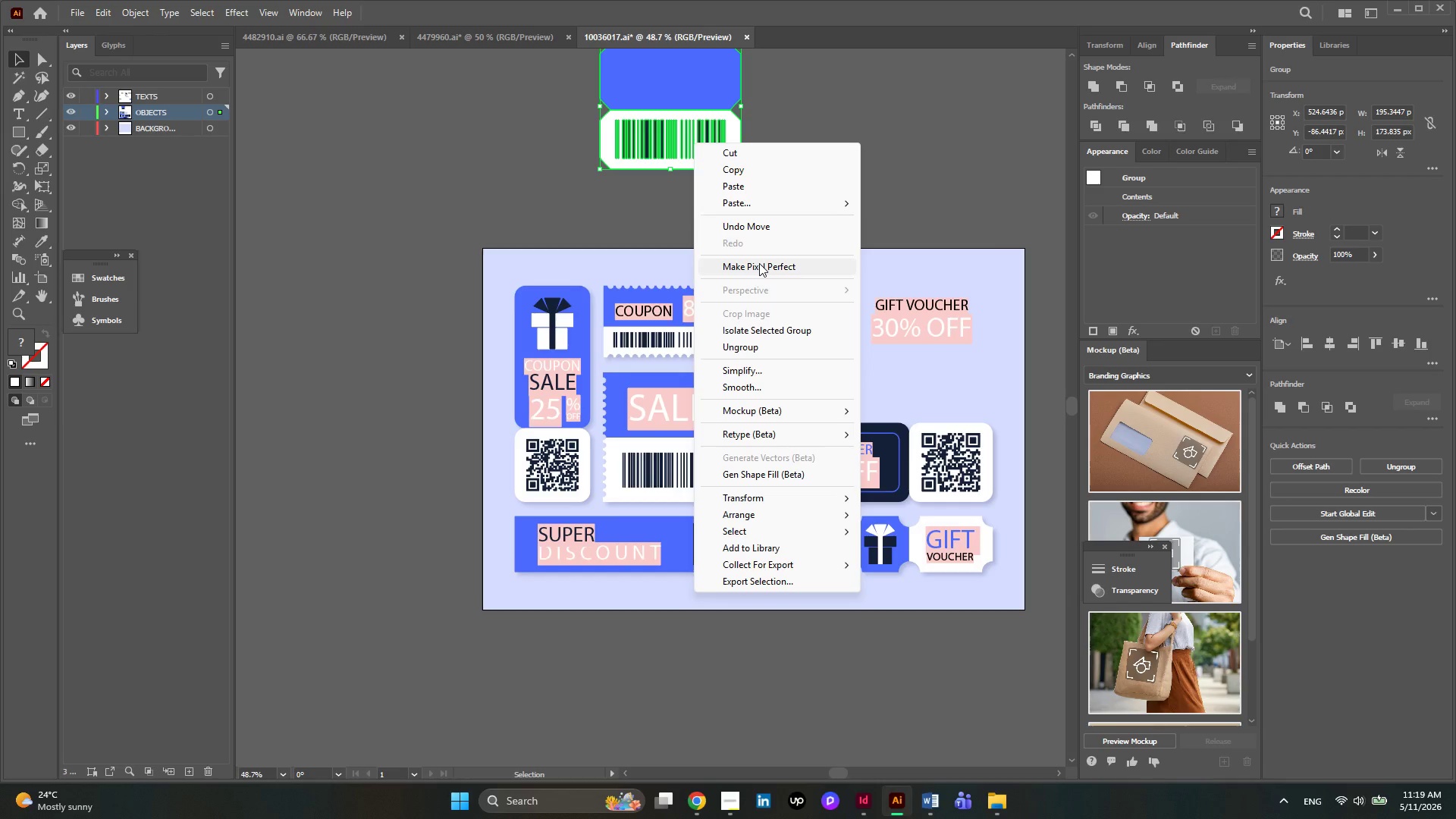 
left_click([764, 351])
 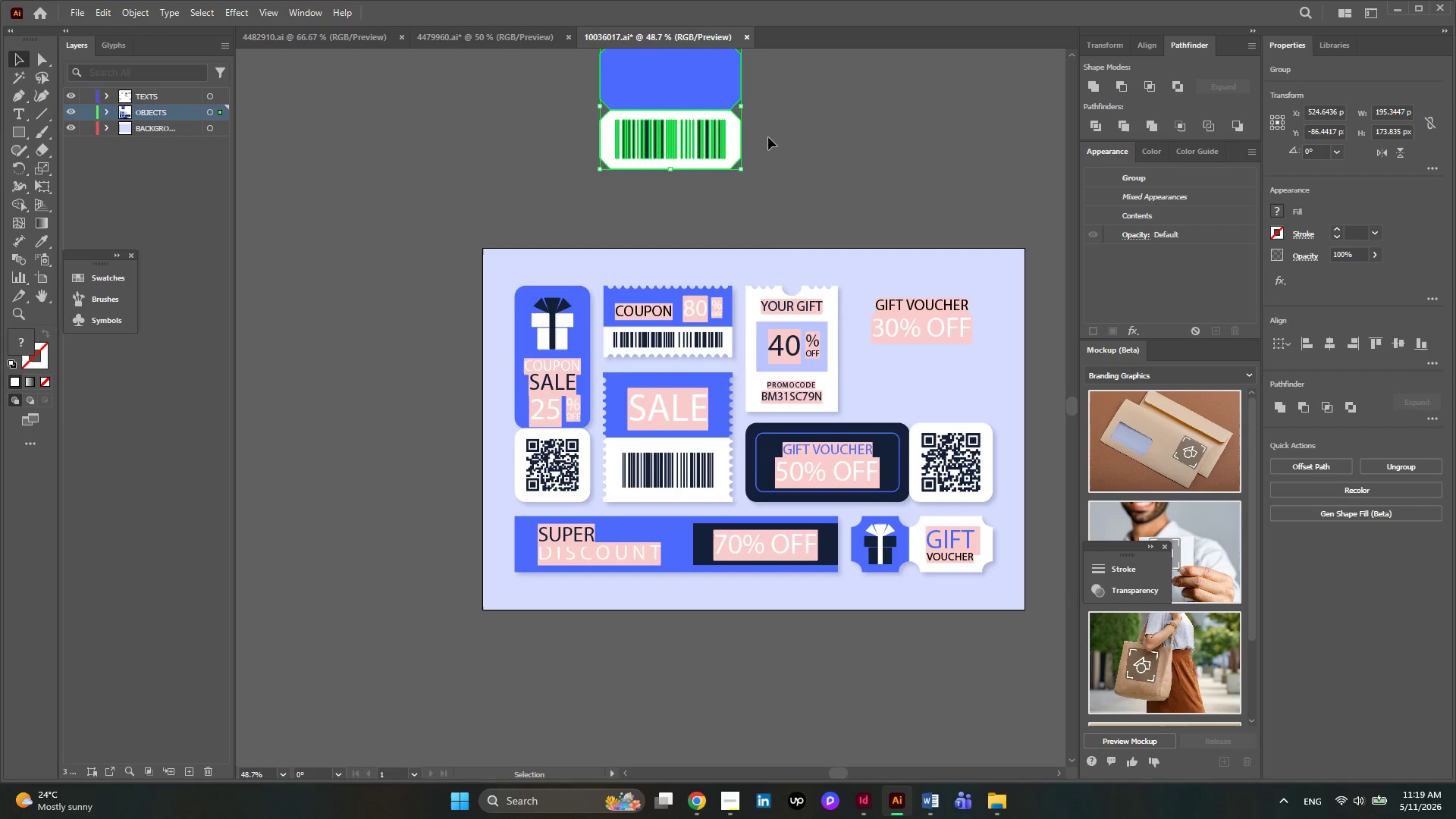 
left_click([768, 137])
 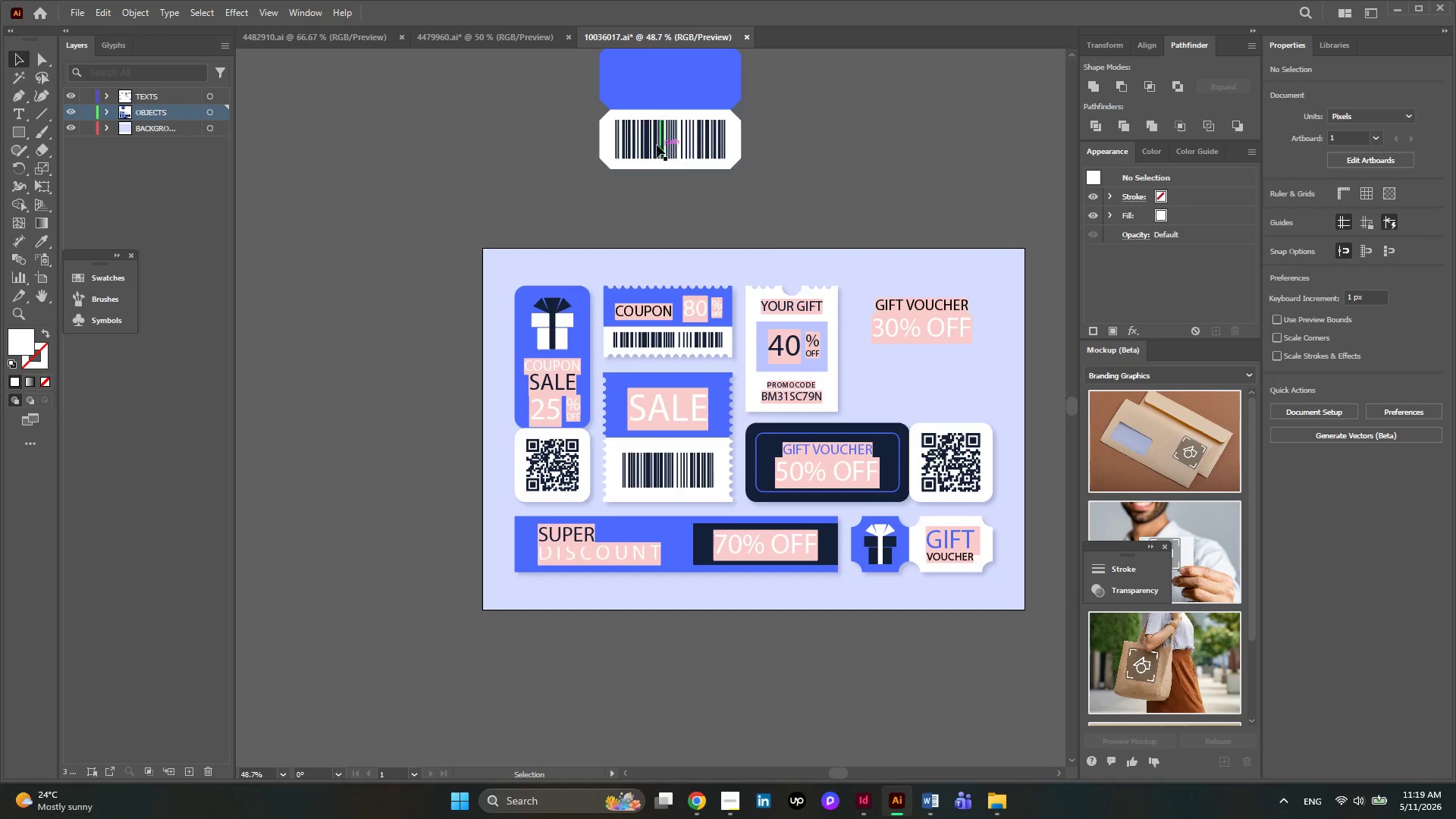 
hold_key(key=AltLeft, duration=0.33)
 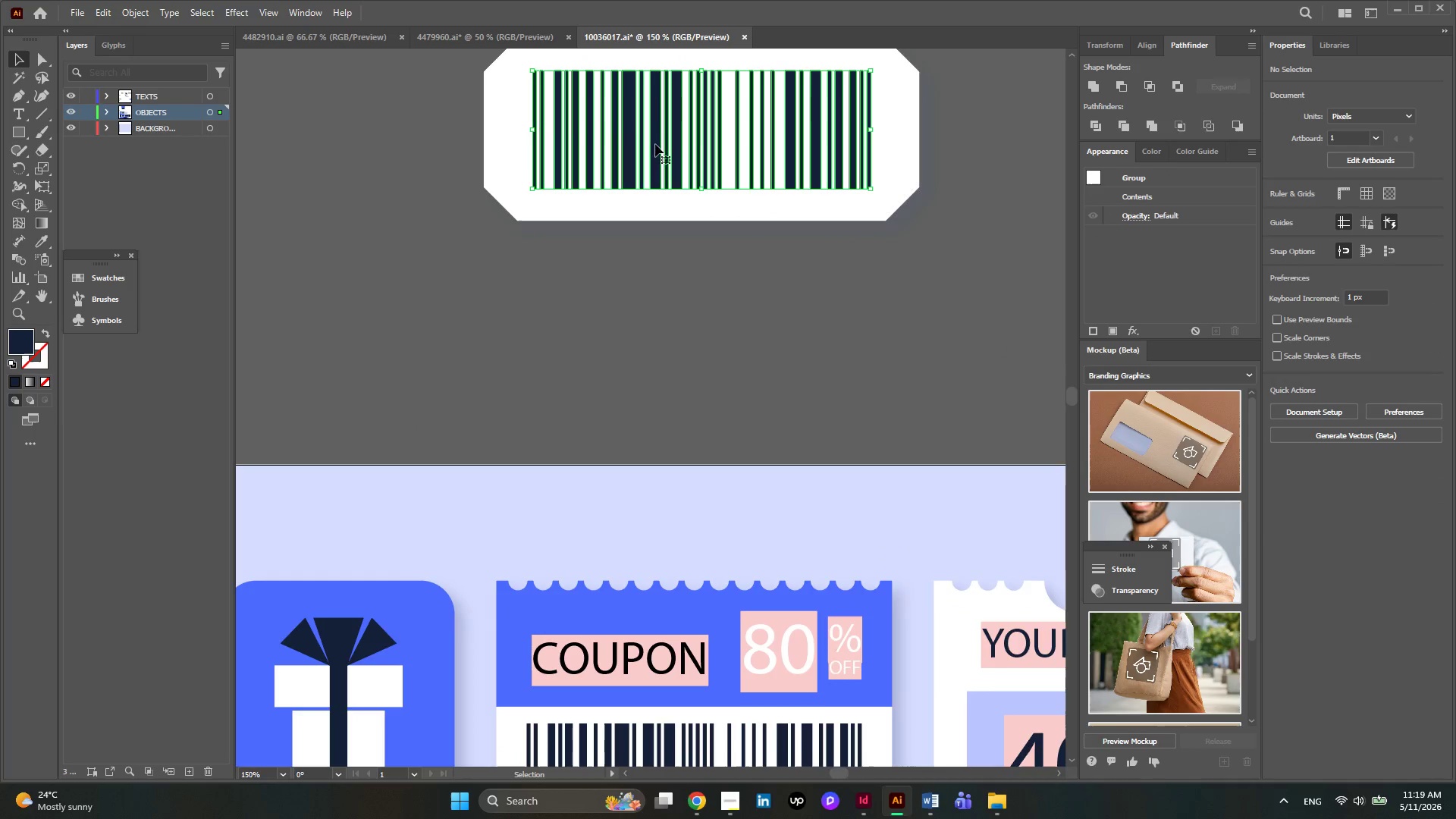 
left_click([655, 144])
 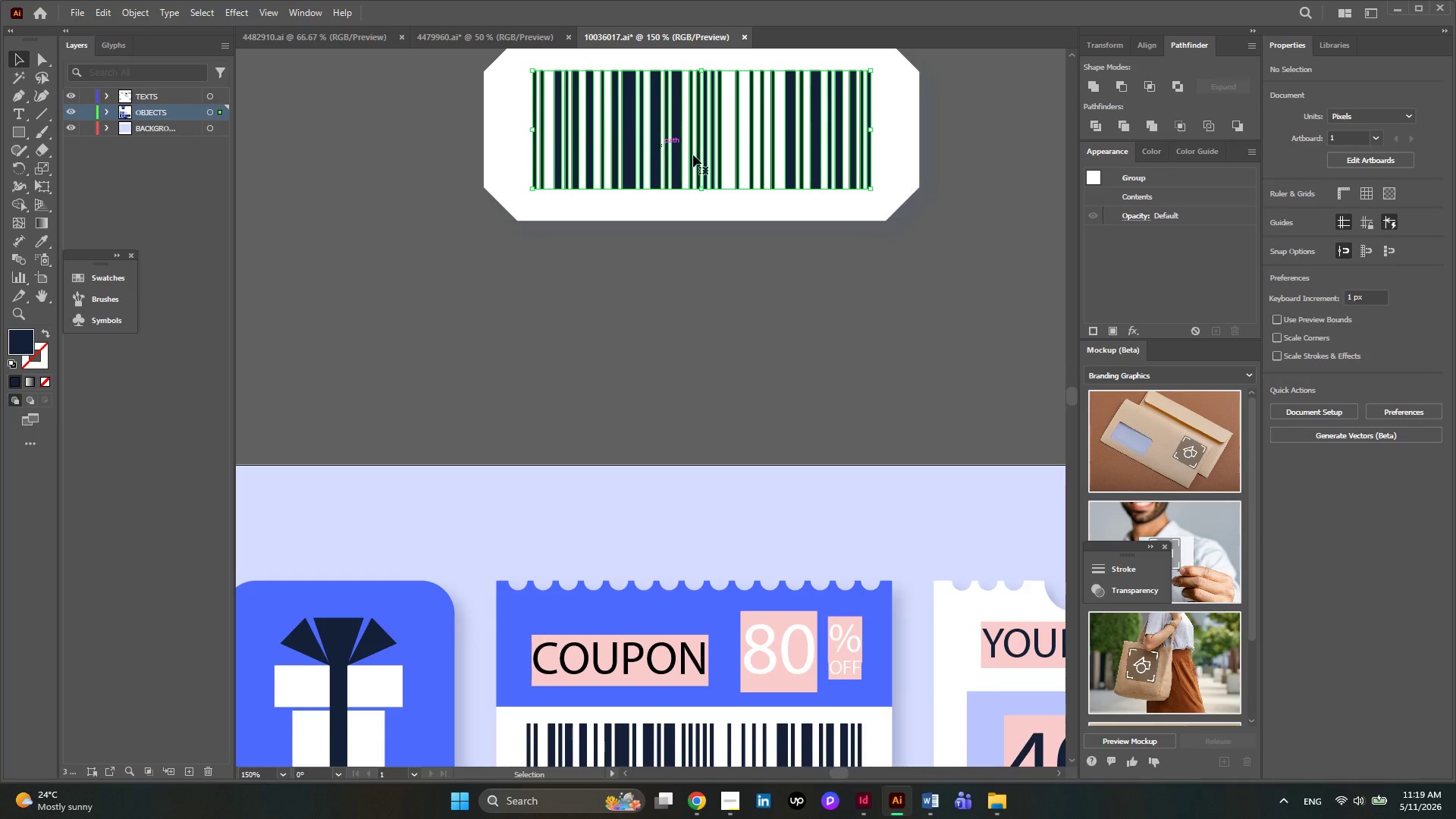 
scroll: coordinate [693, 155], scroll_direction: up, amount: 5.0
 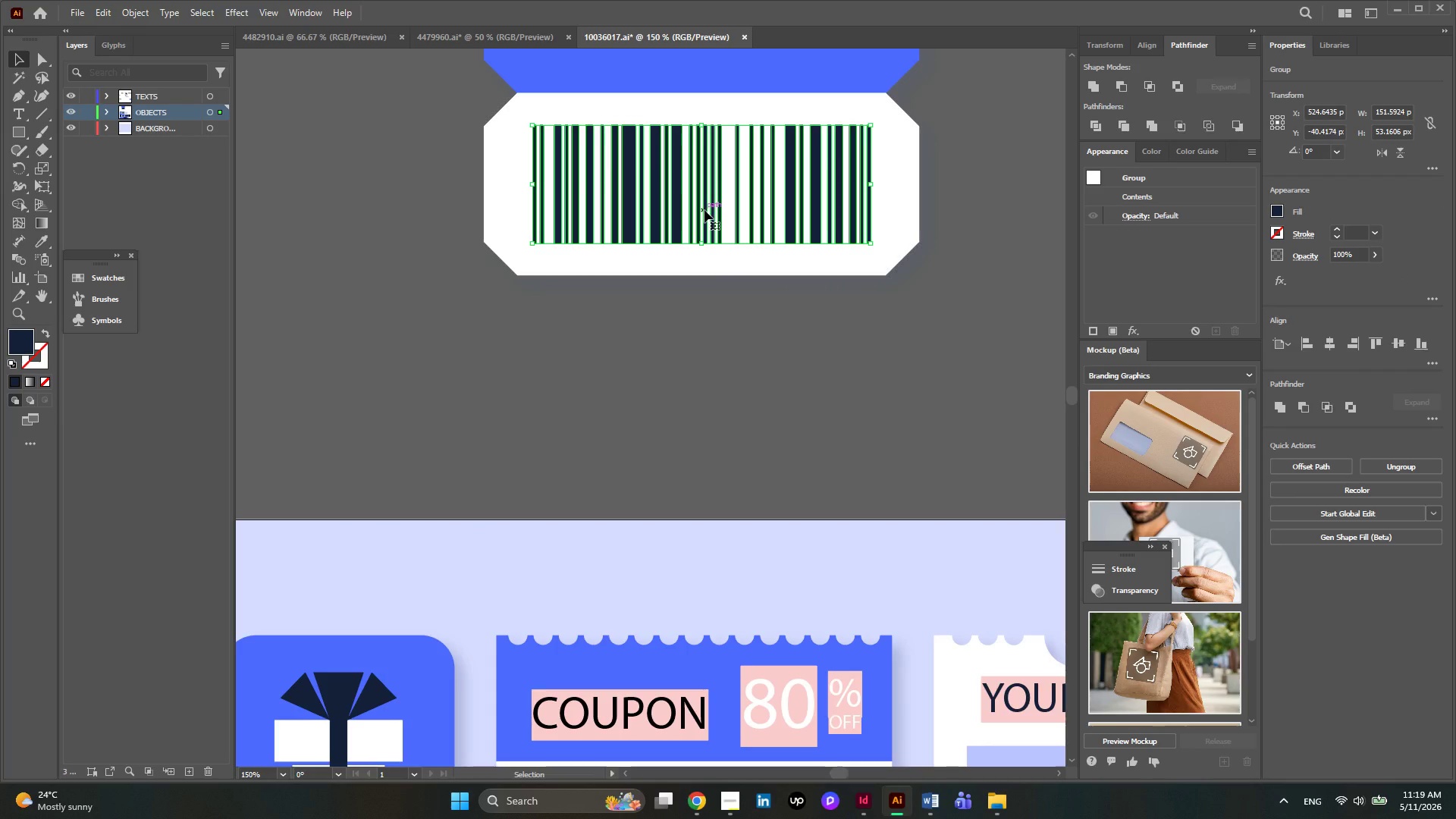 
key(Control+X)
 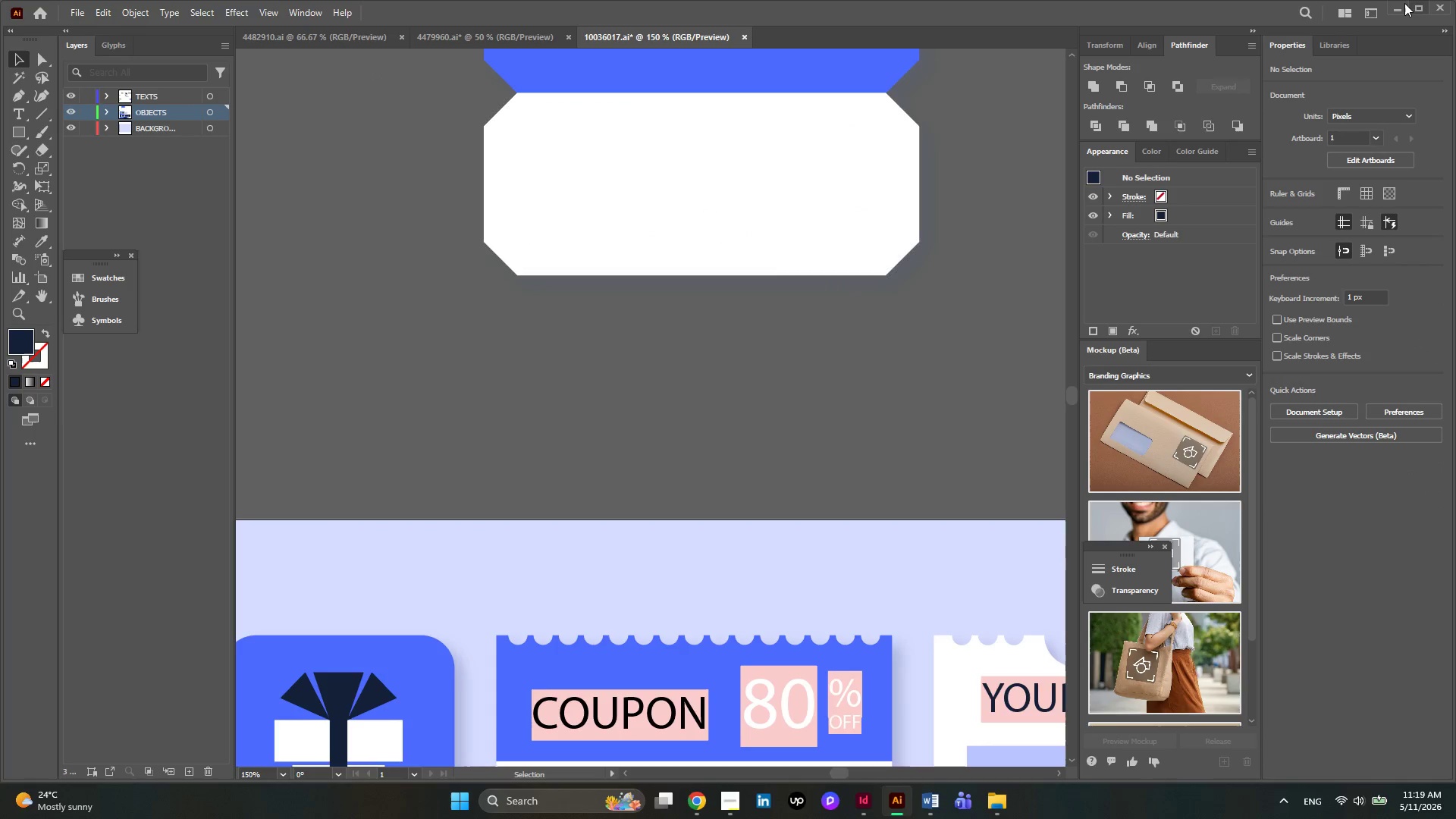 
left_click([1401, 5])
 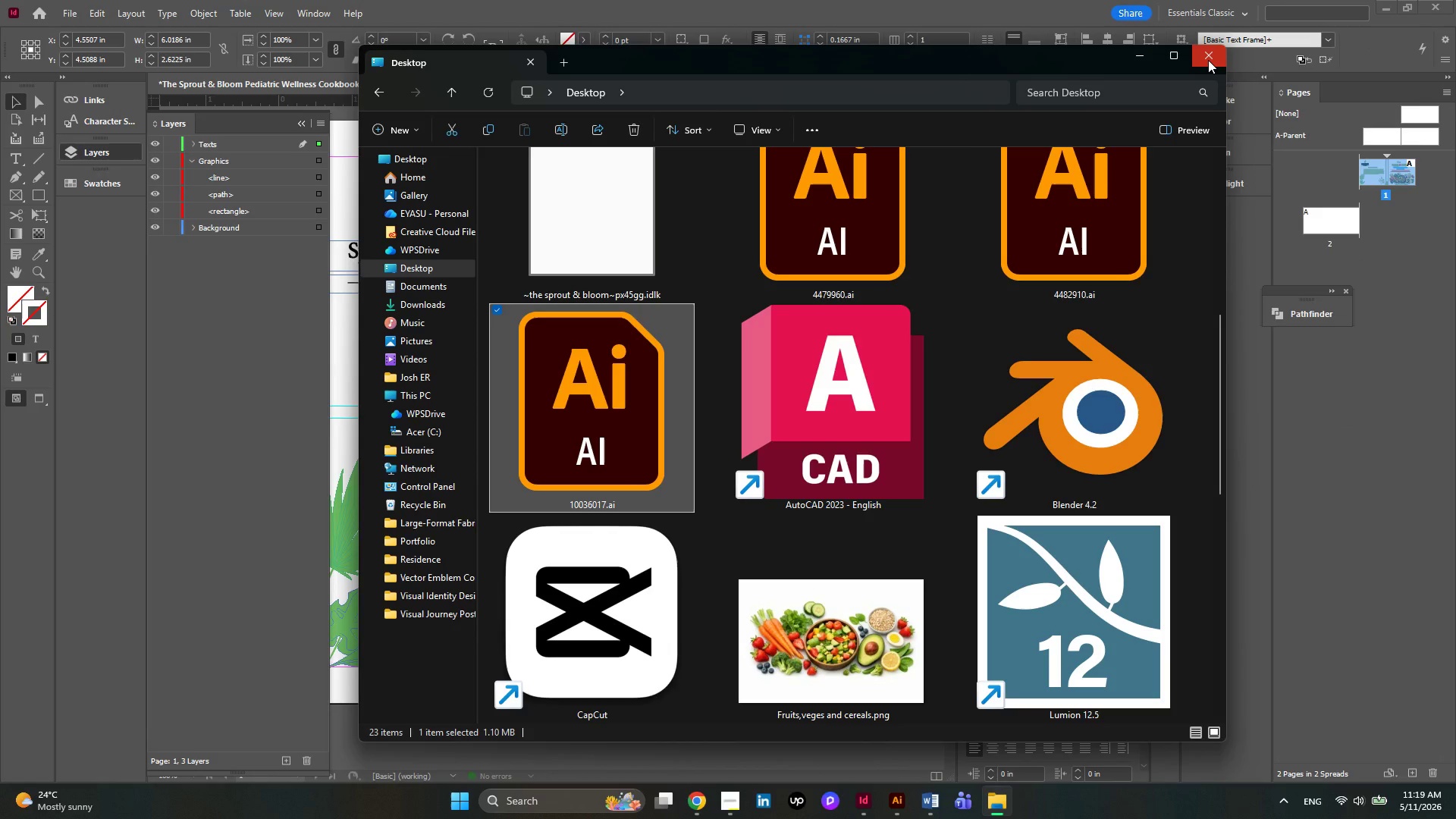 
left_click([1208, 60])
 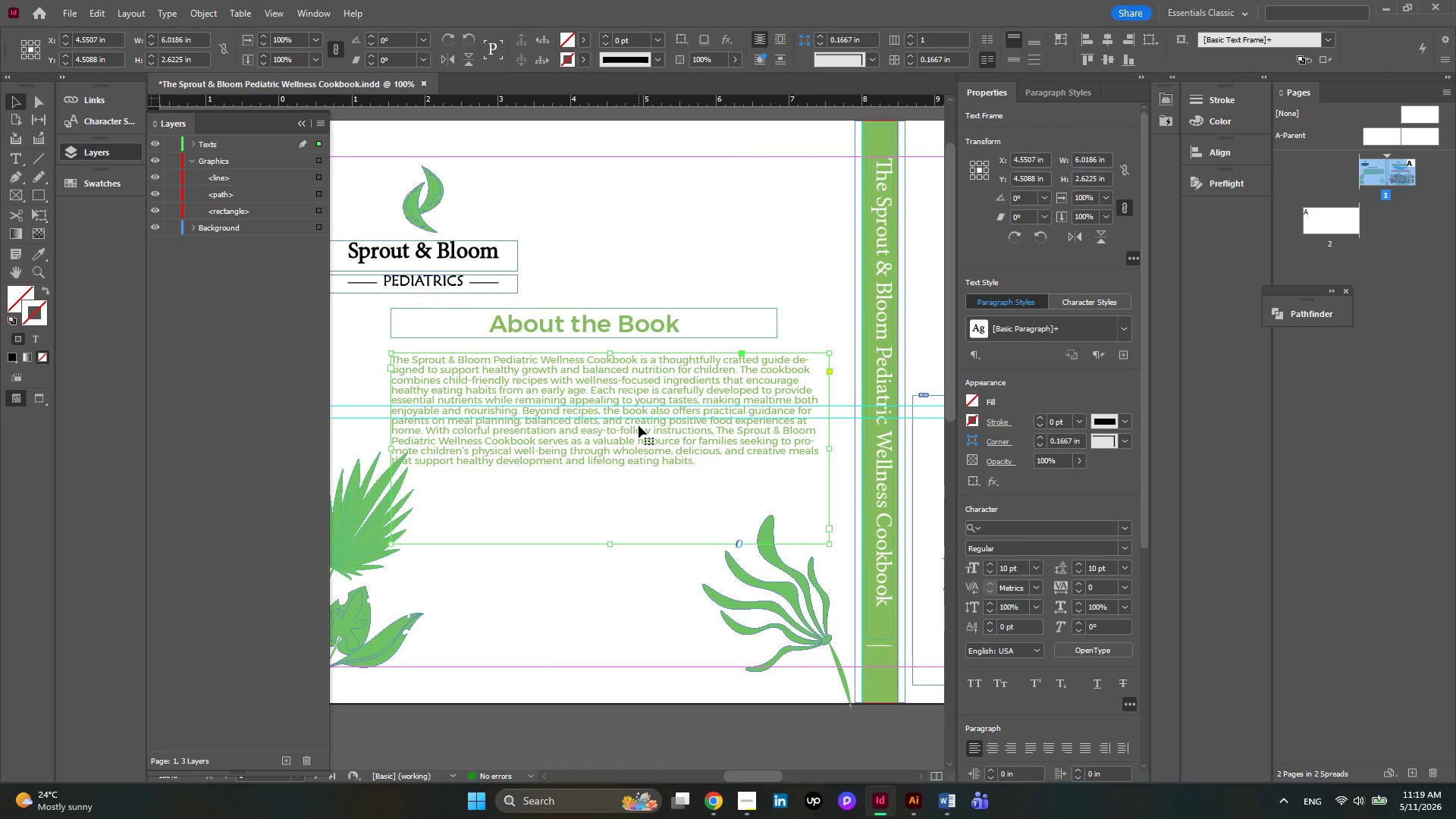 
double_click([639, 425])
 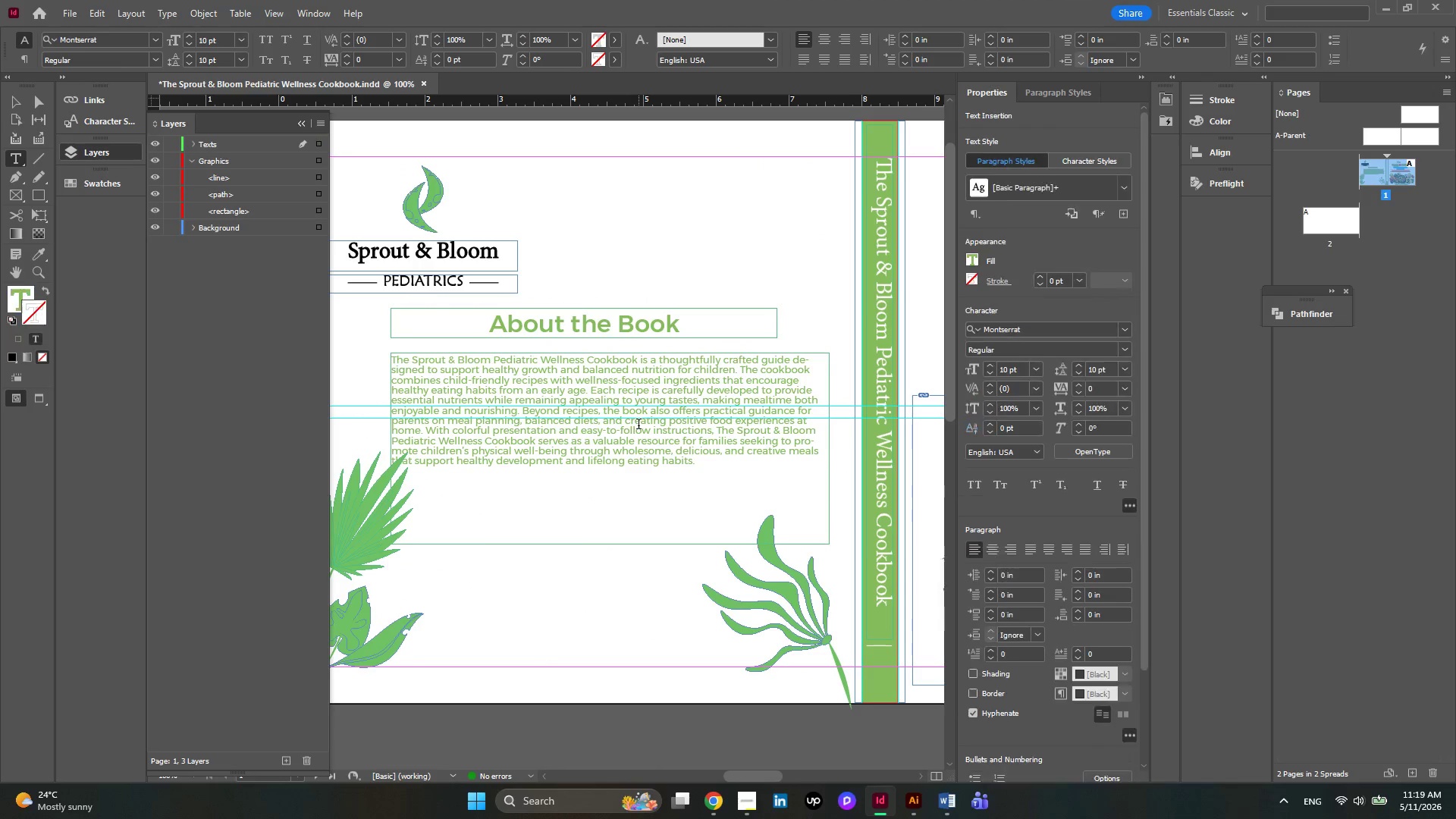 
key(Control+ControlLeft)
 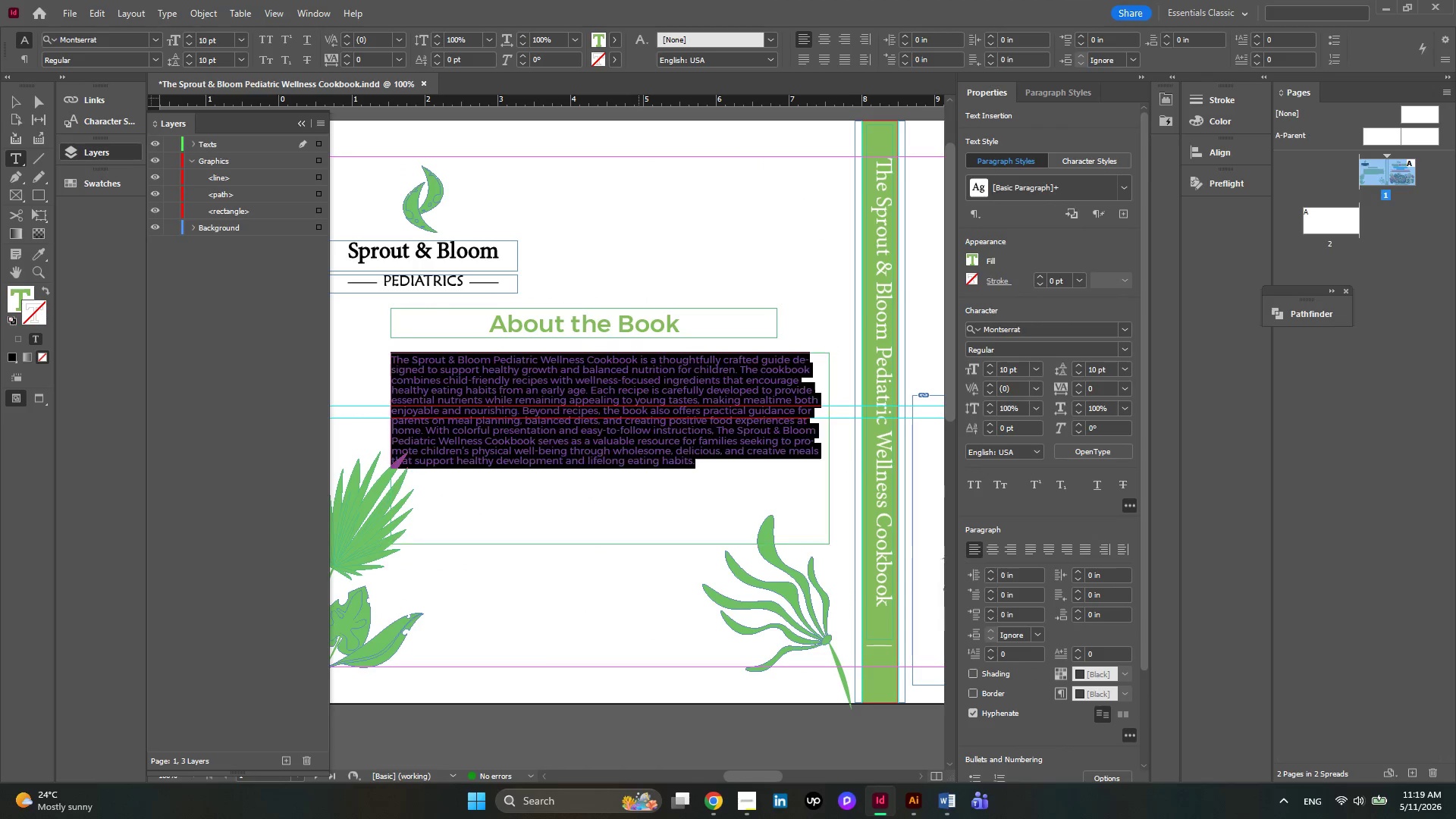 
key(Control+A)
 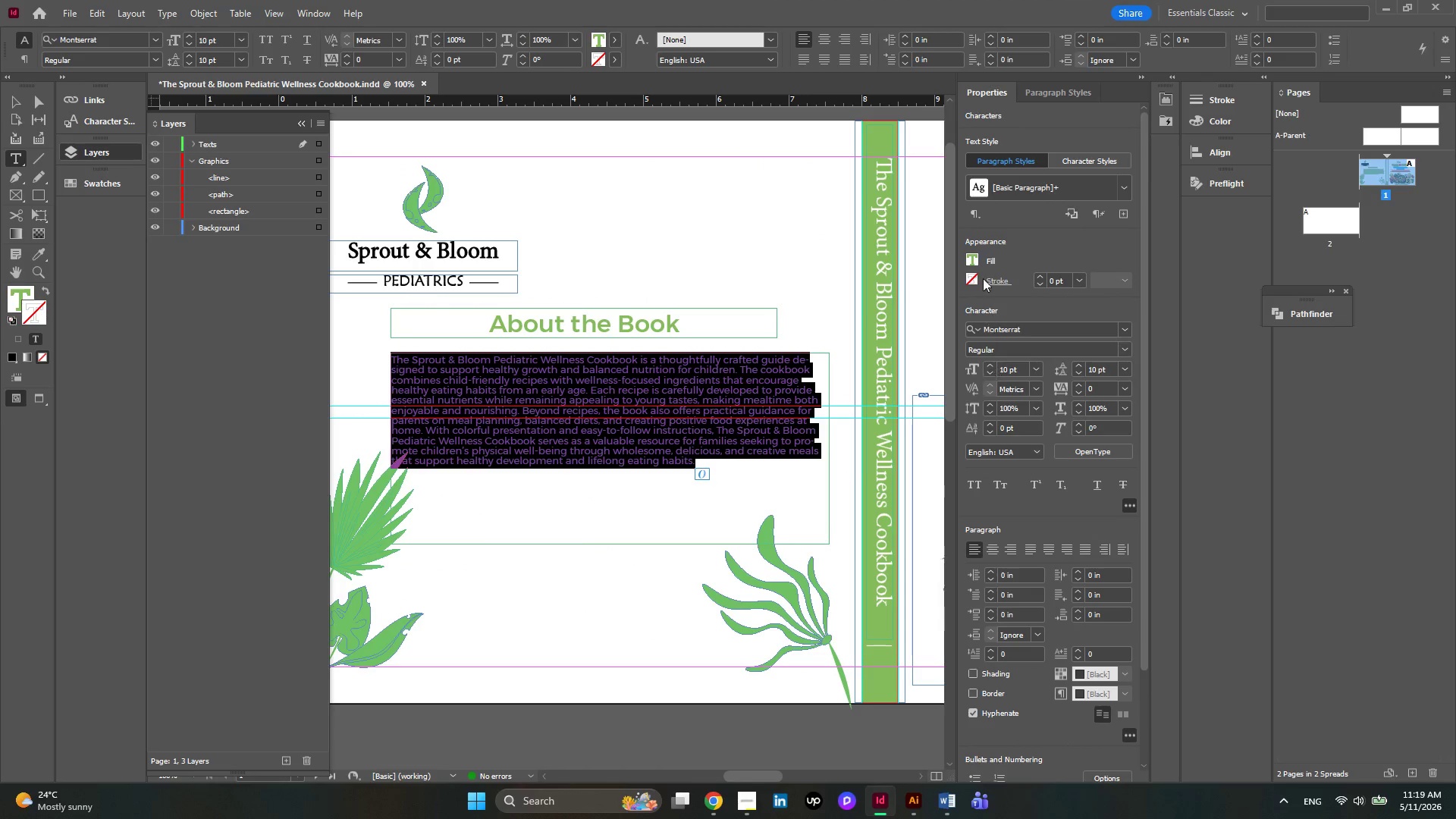 
left_click([971, 249])
 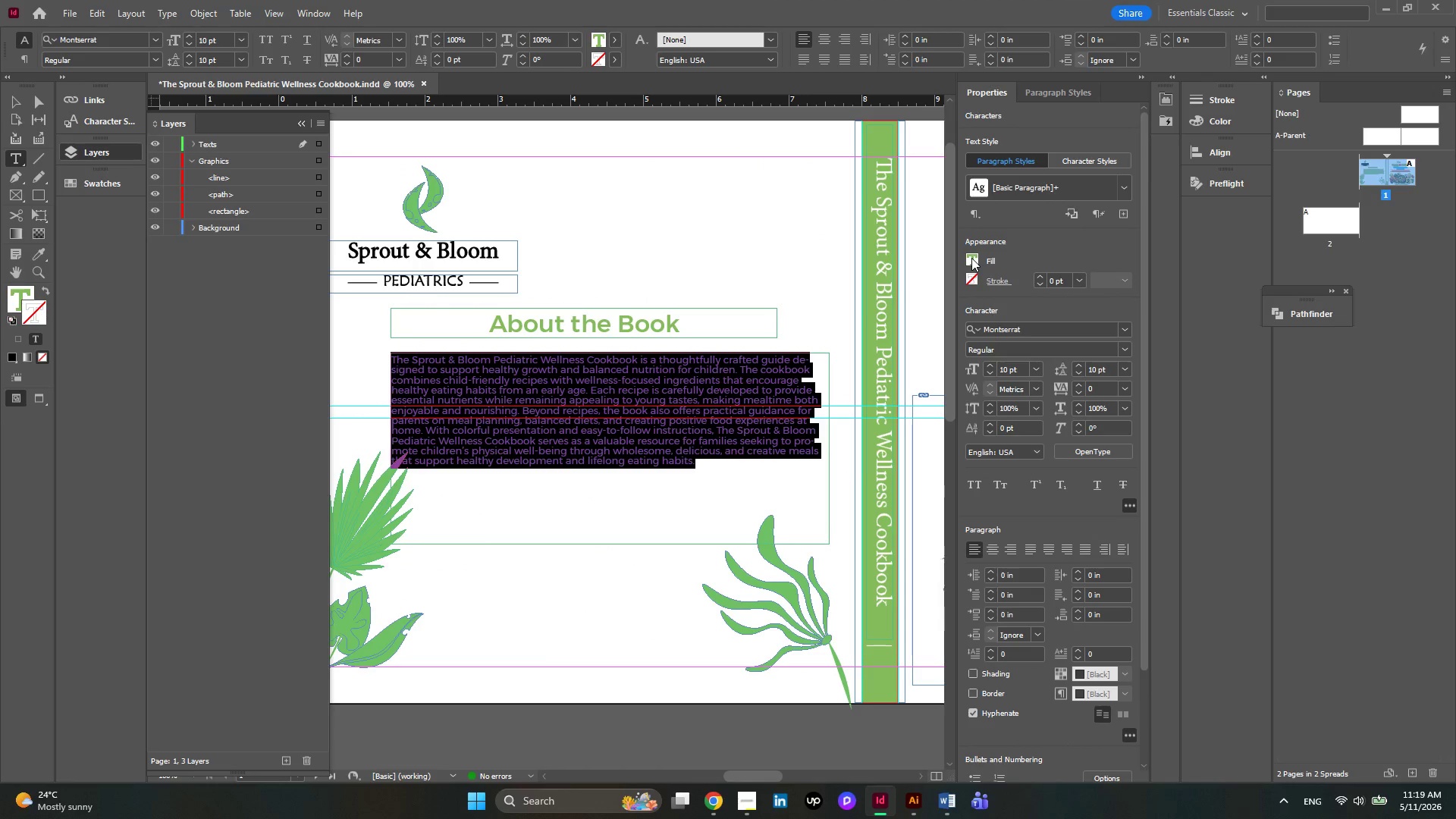 
left_click([971, 258])
 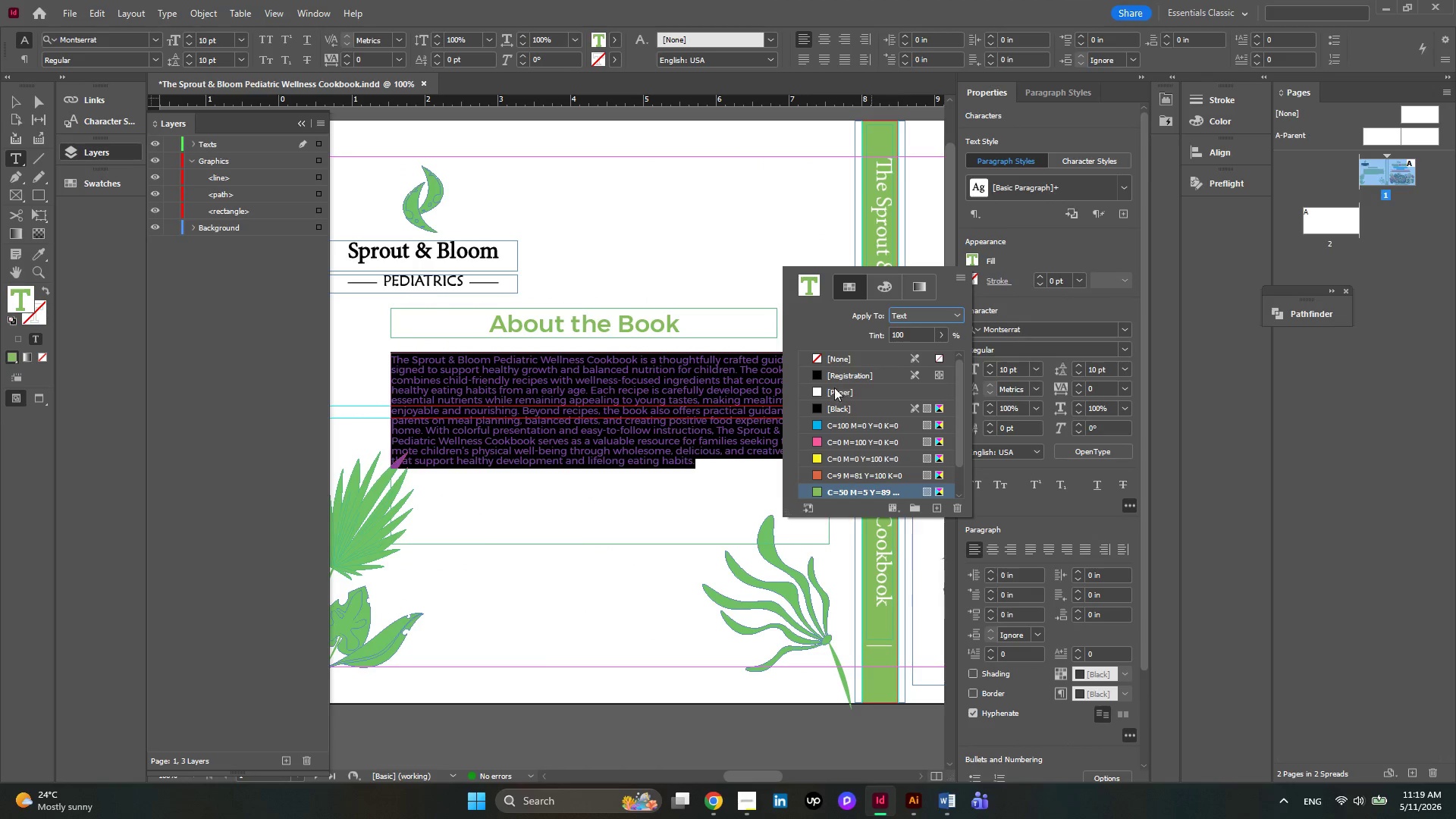 
left_click([812, 408])
 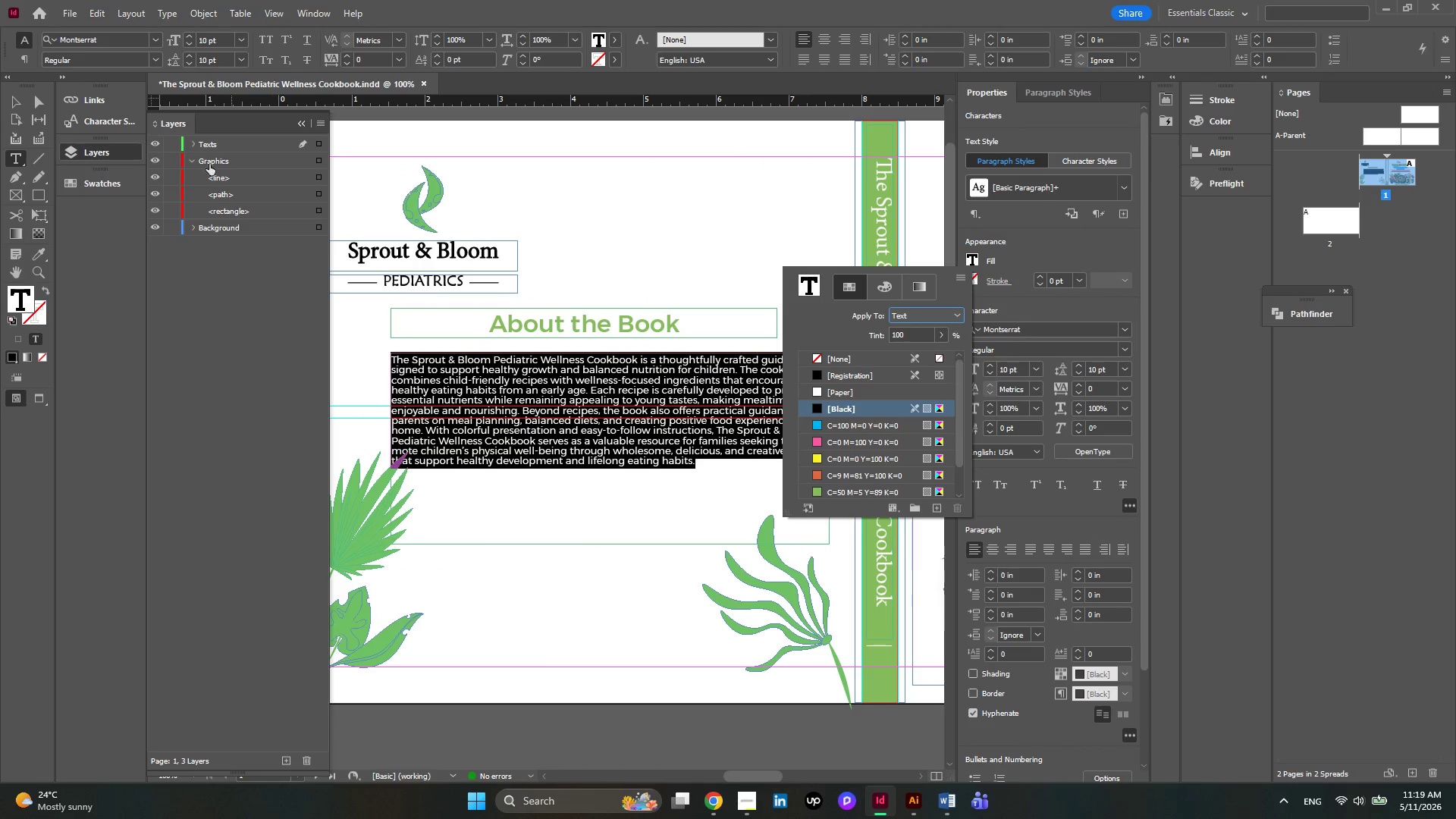 
left_click([13, 99])
 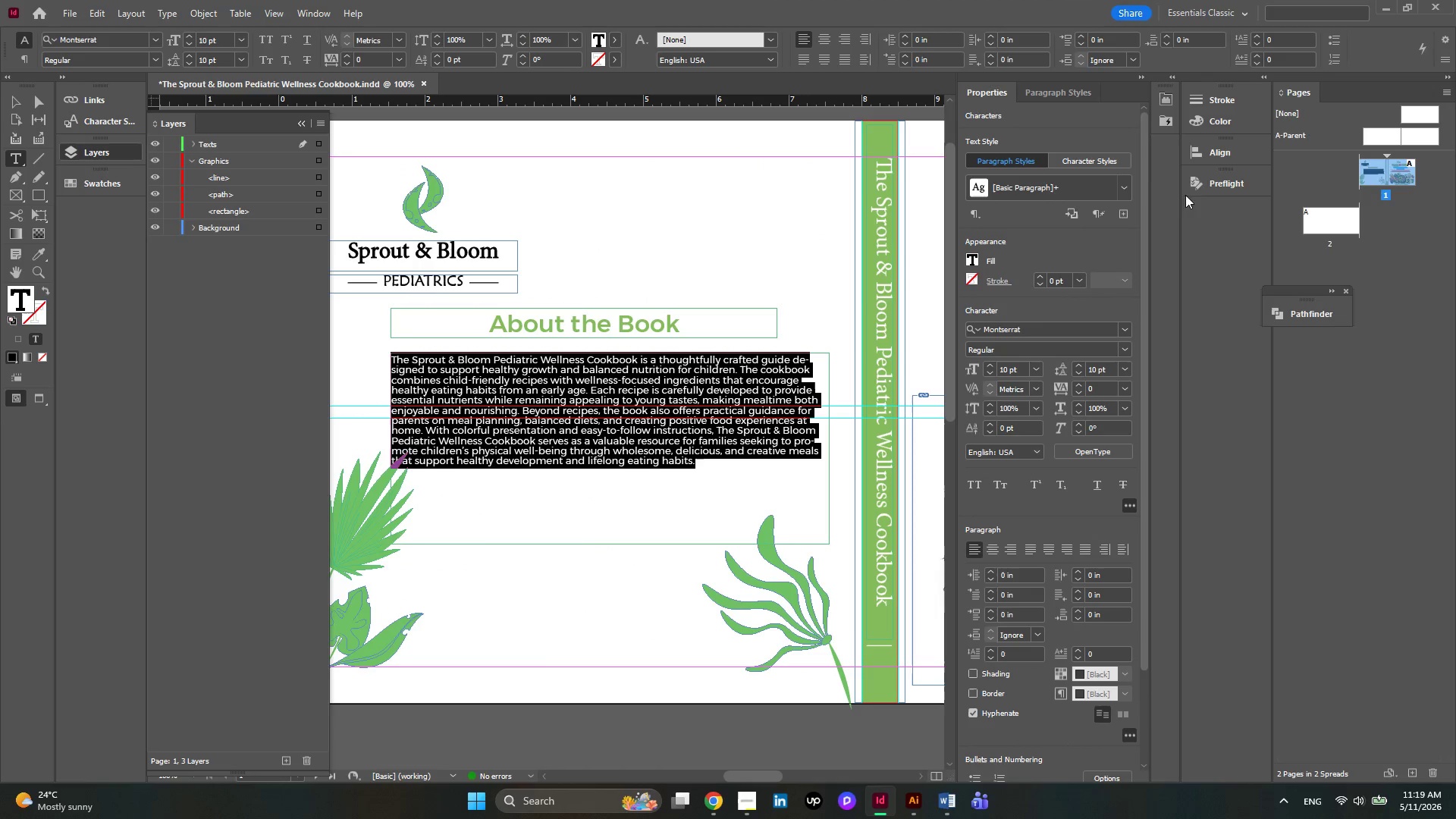 
left_click([1068, 97])
 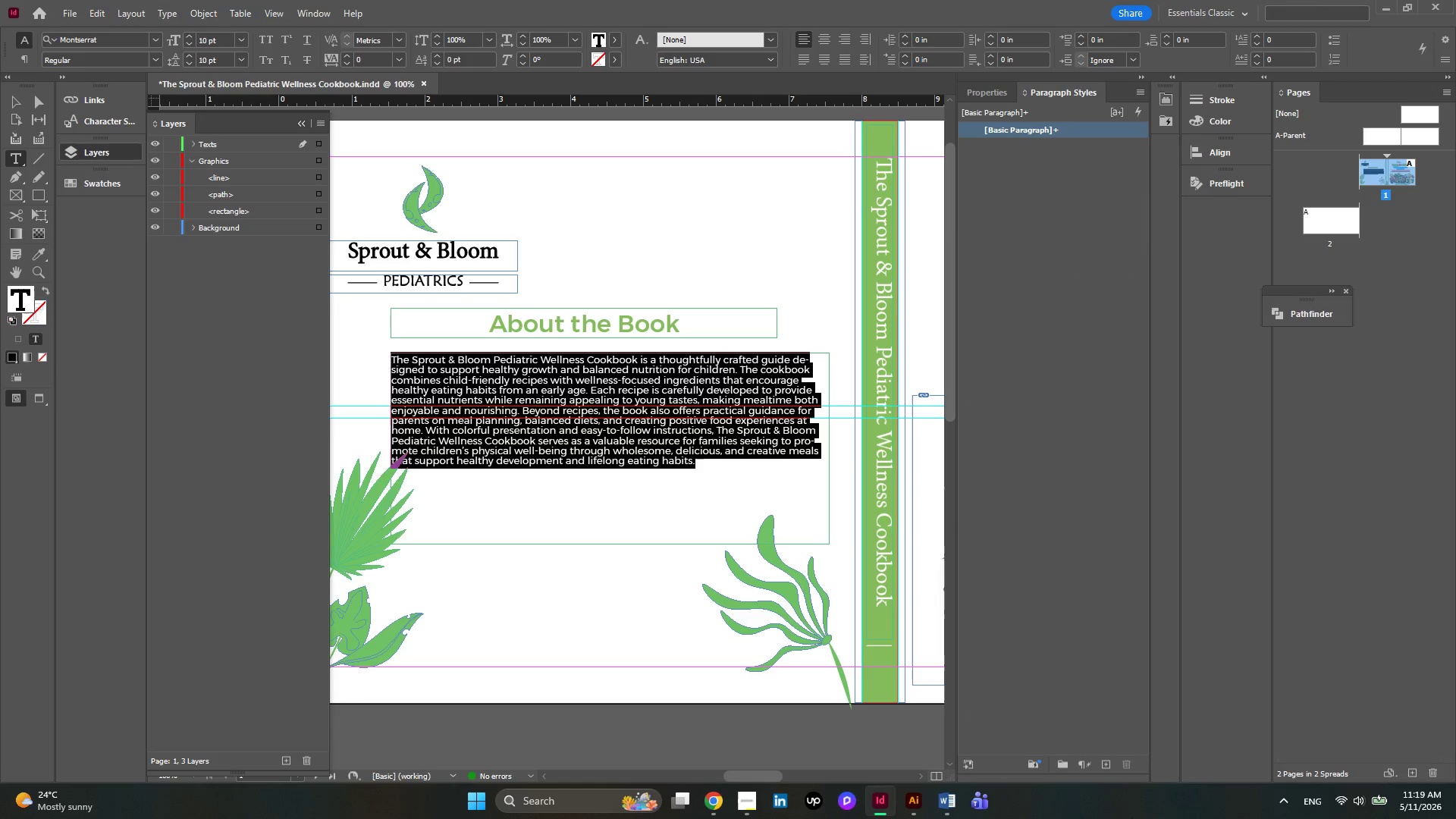 
left_click([1104, 771])
 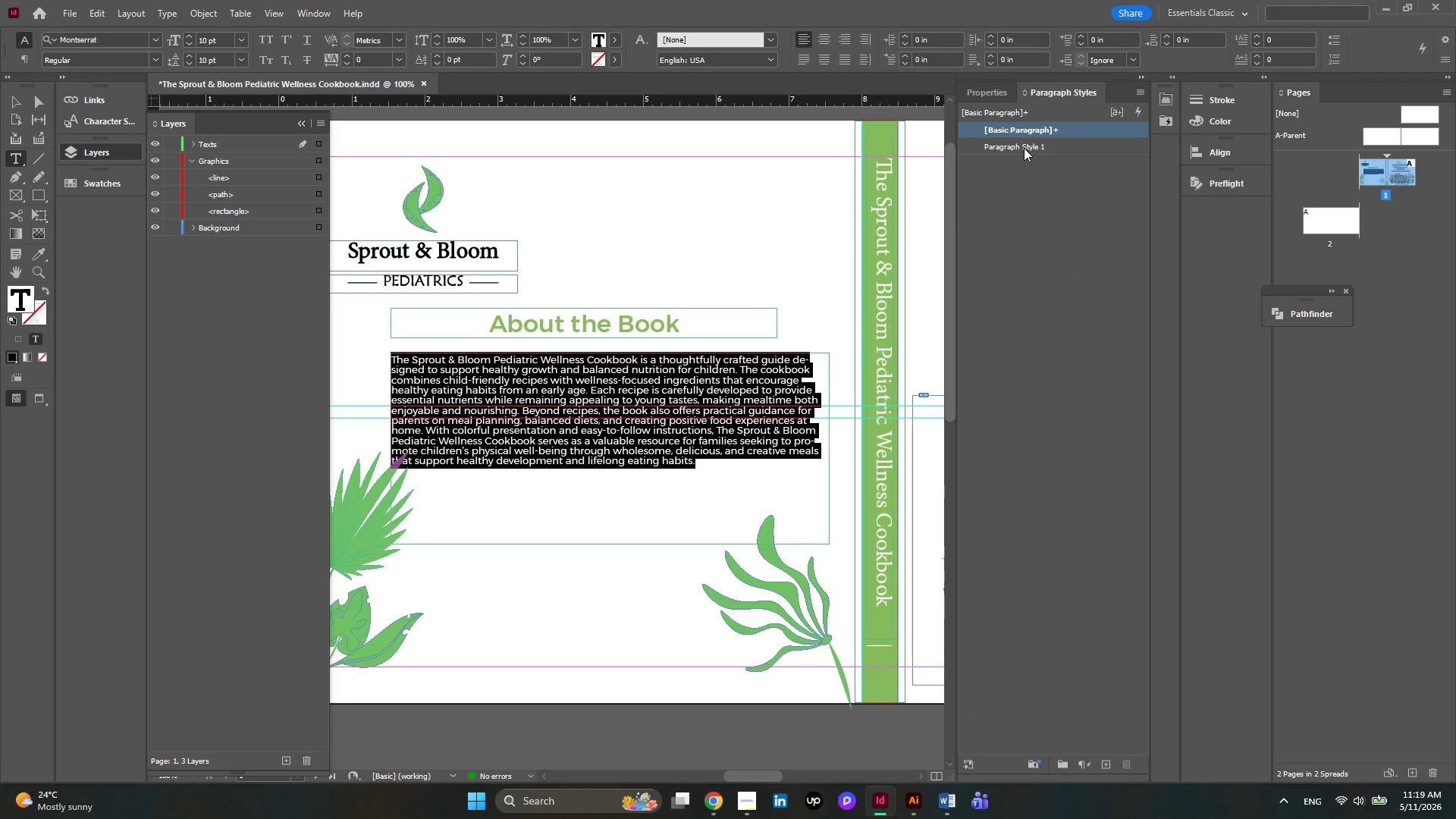 
left_click([1024, 148])
 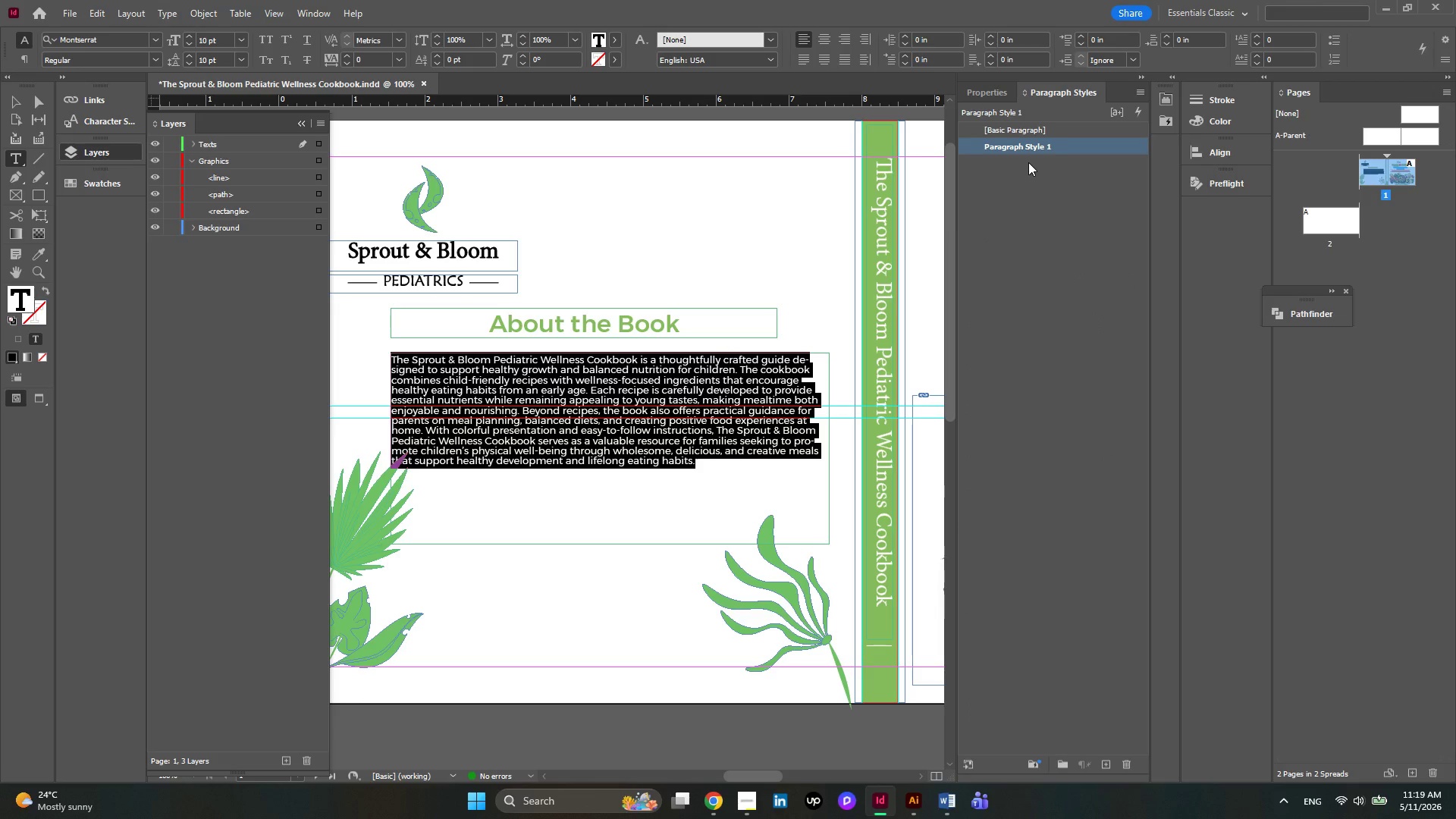 
left_click([1026, 149])
 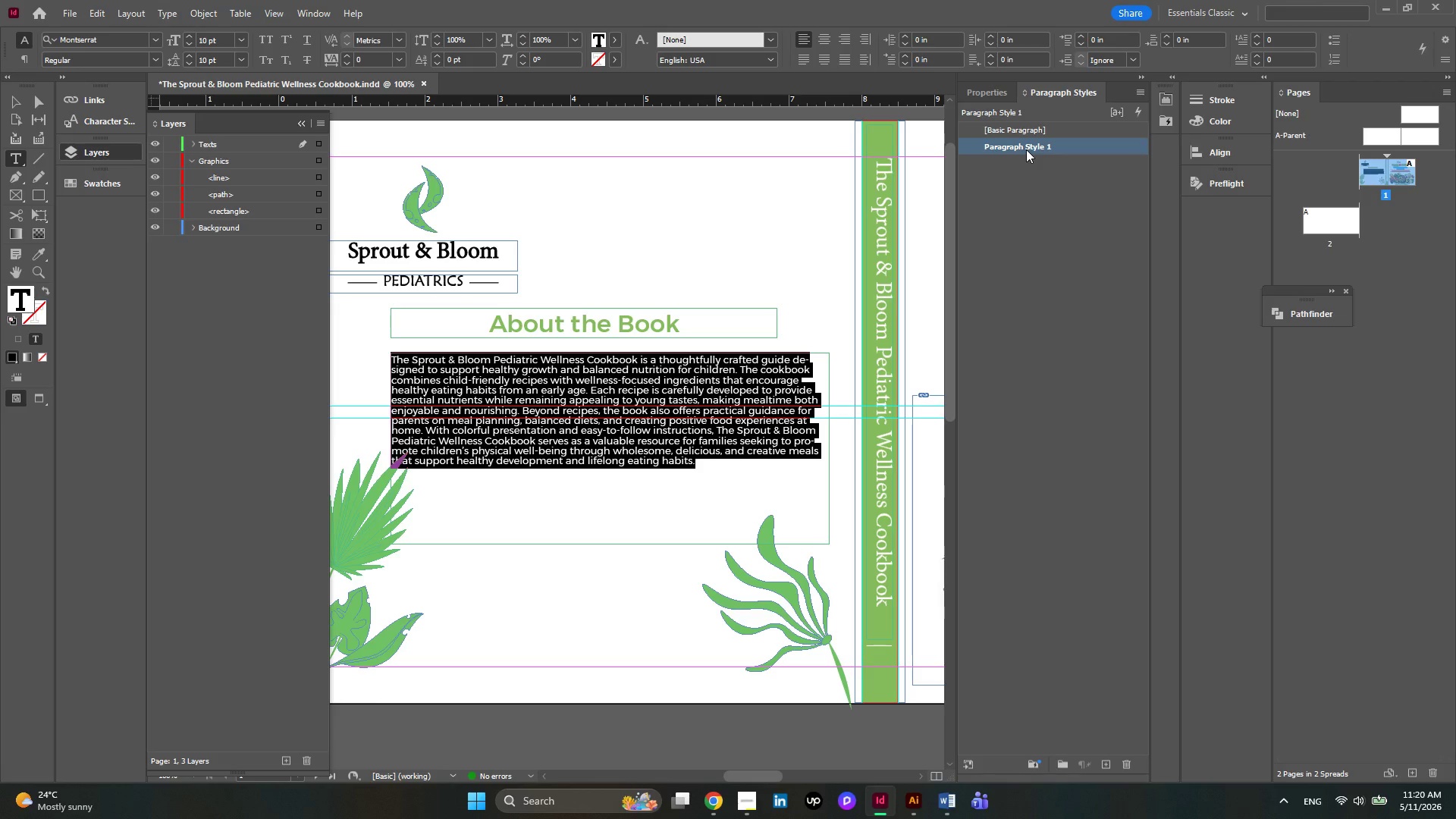 
wait(7.22)
 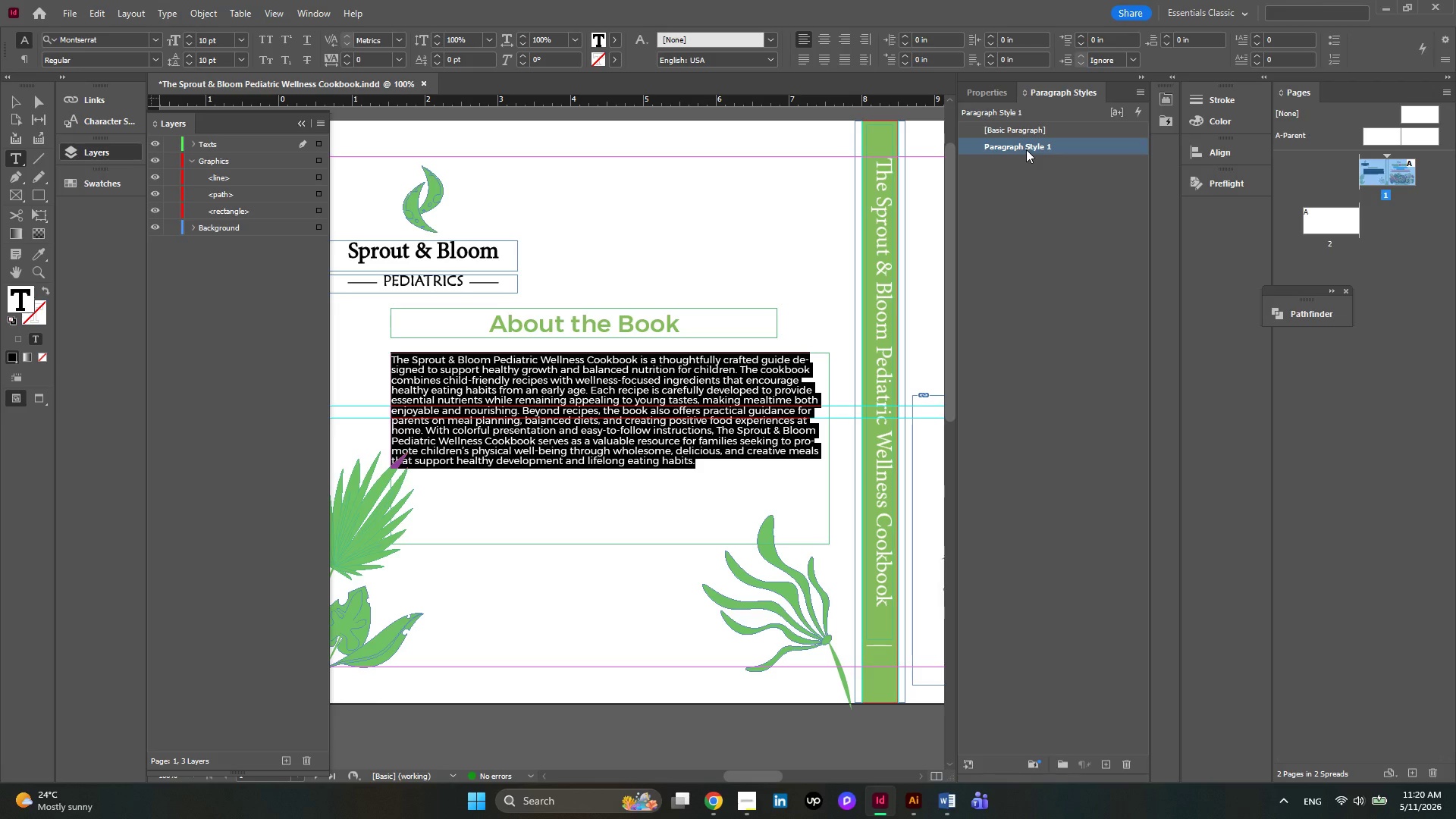 
double_click([1028, 147])
 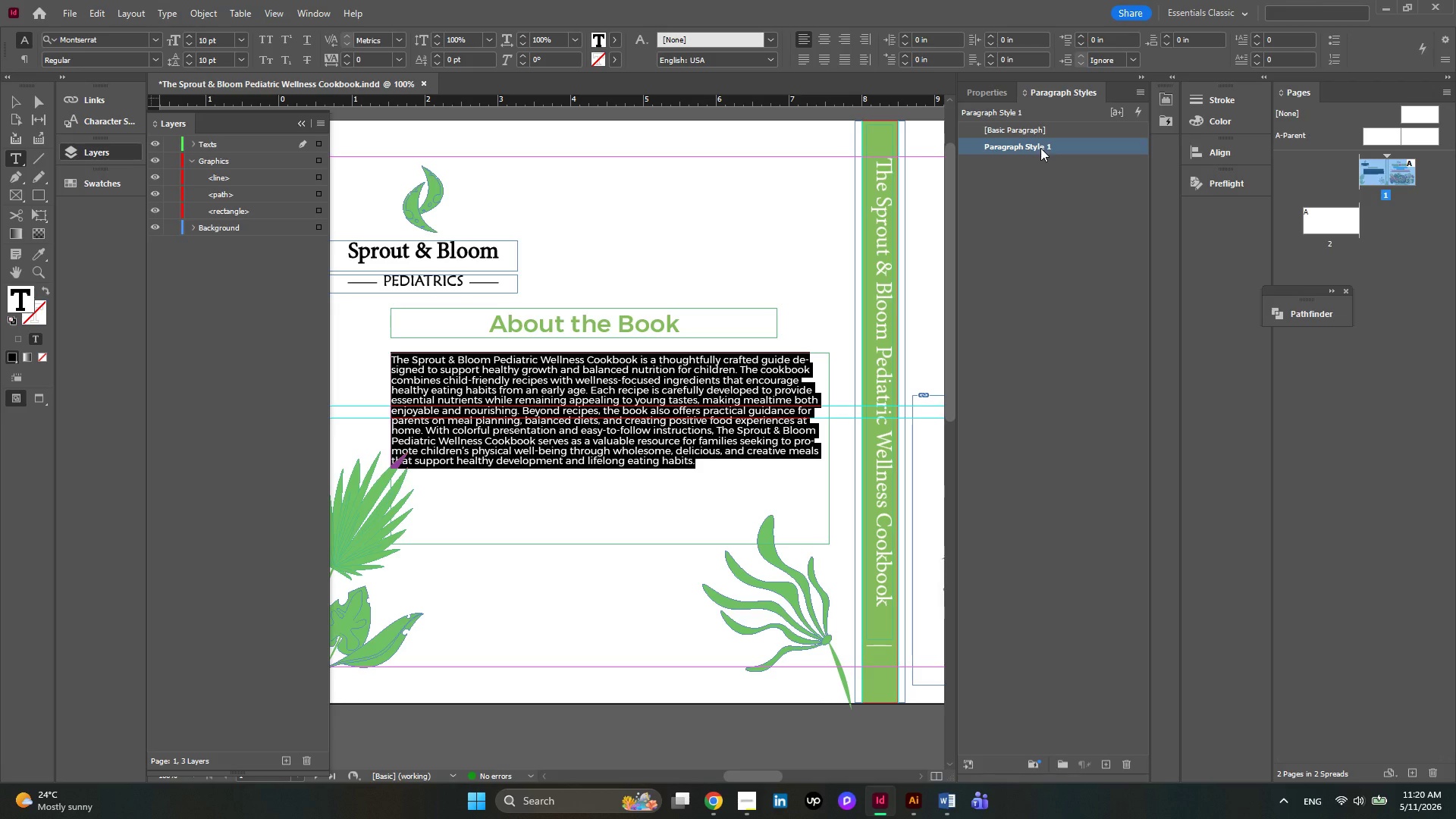 
double_click([1040, 148])
 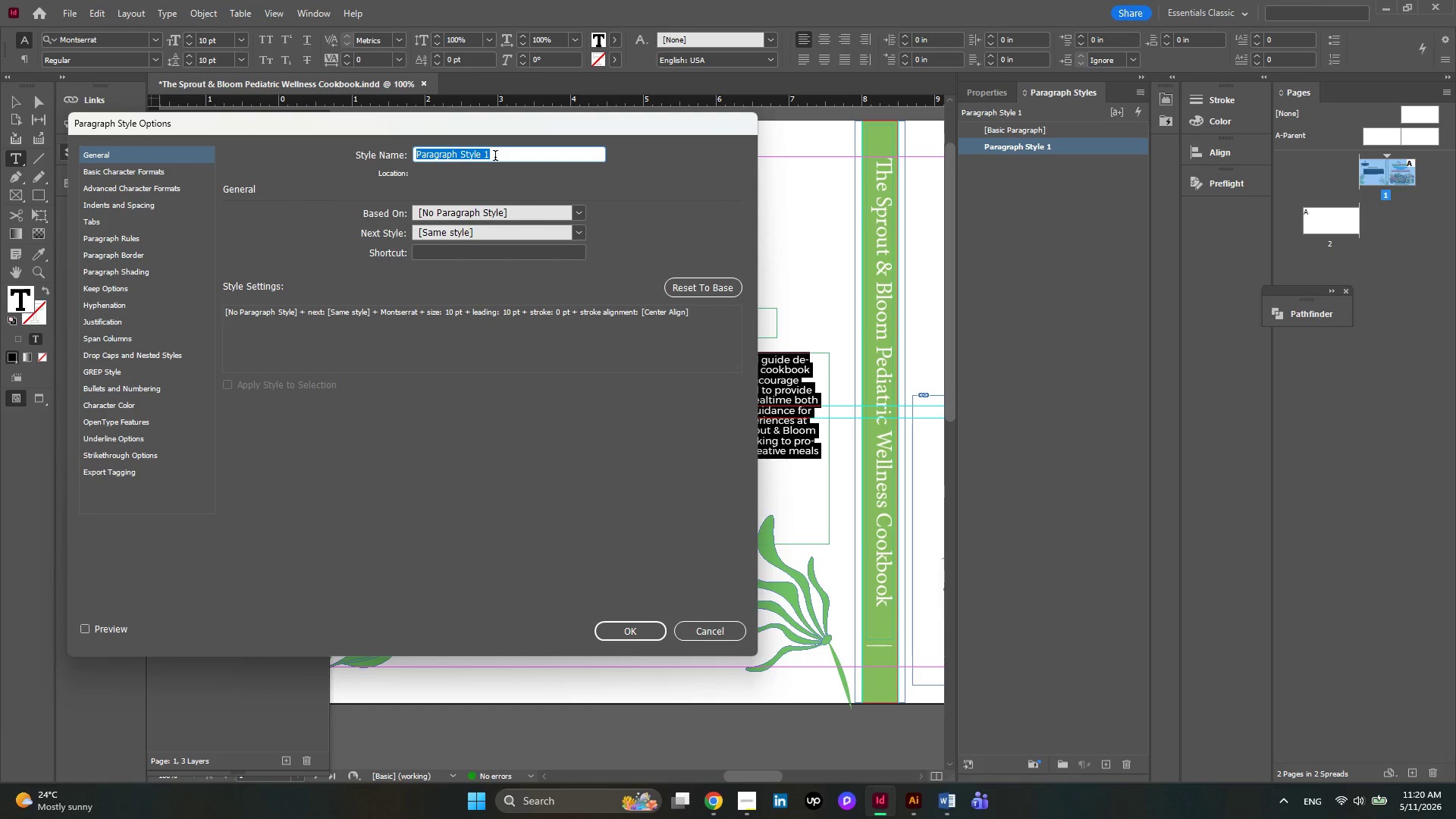 
type(Back page)
 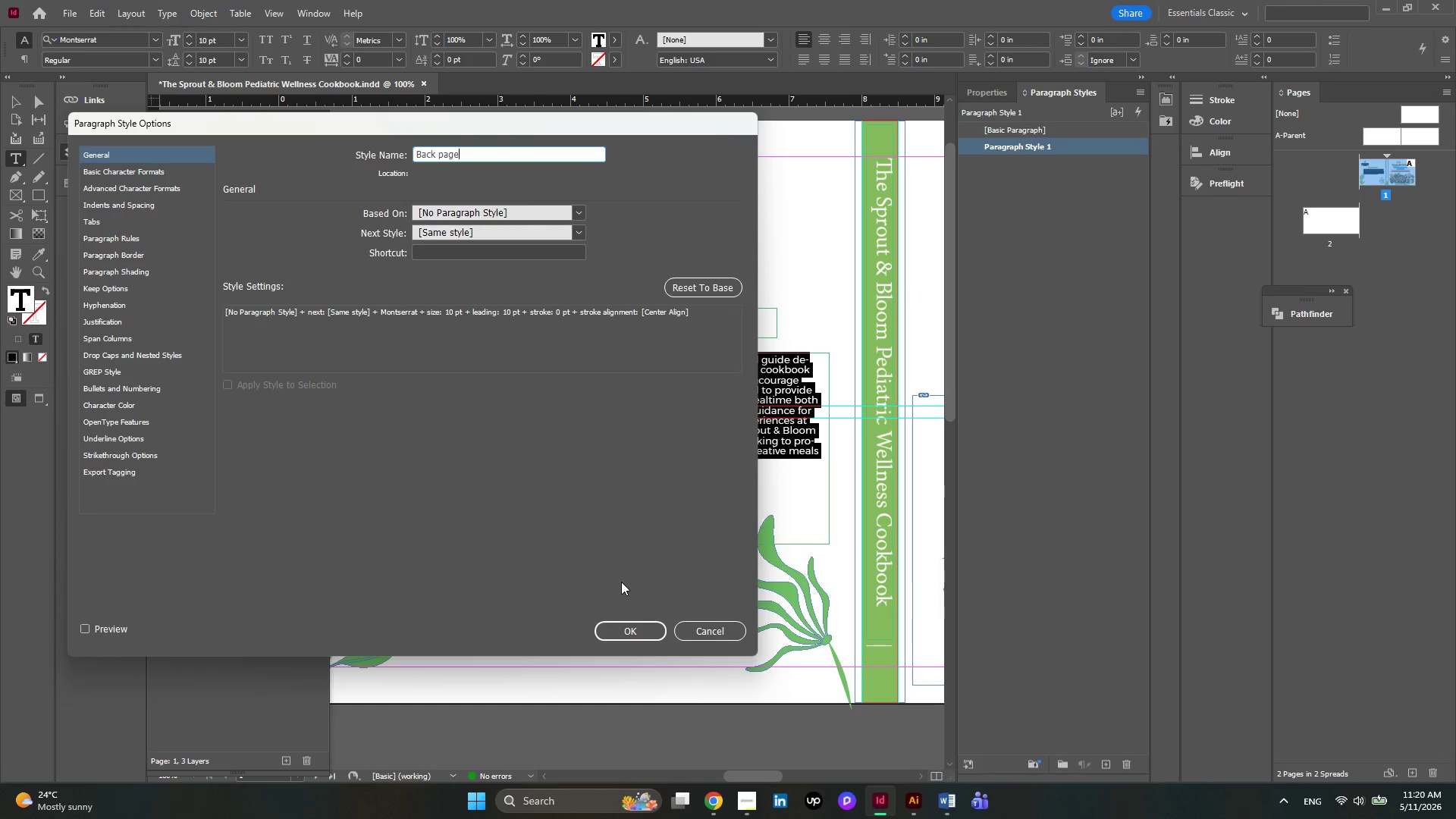 
wait(6.08)
 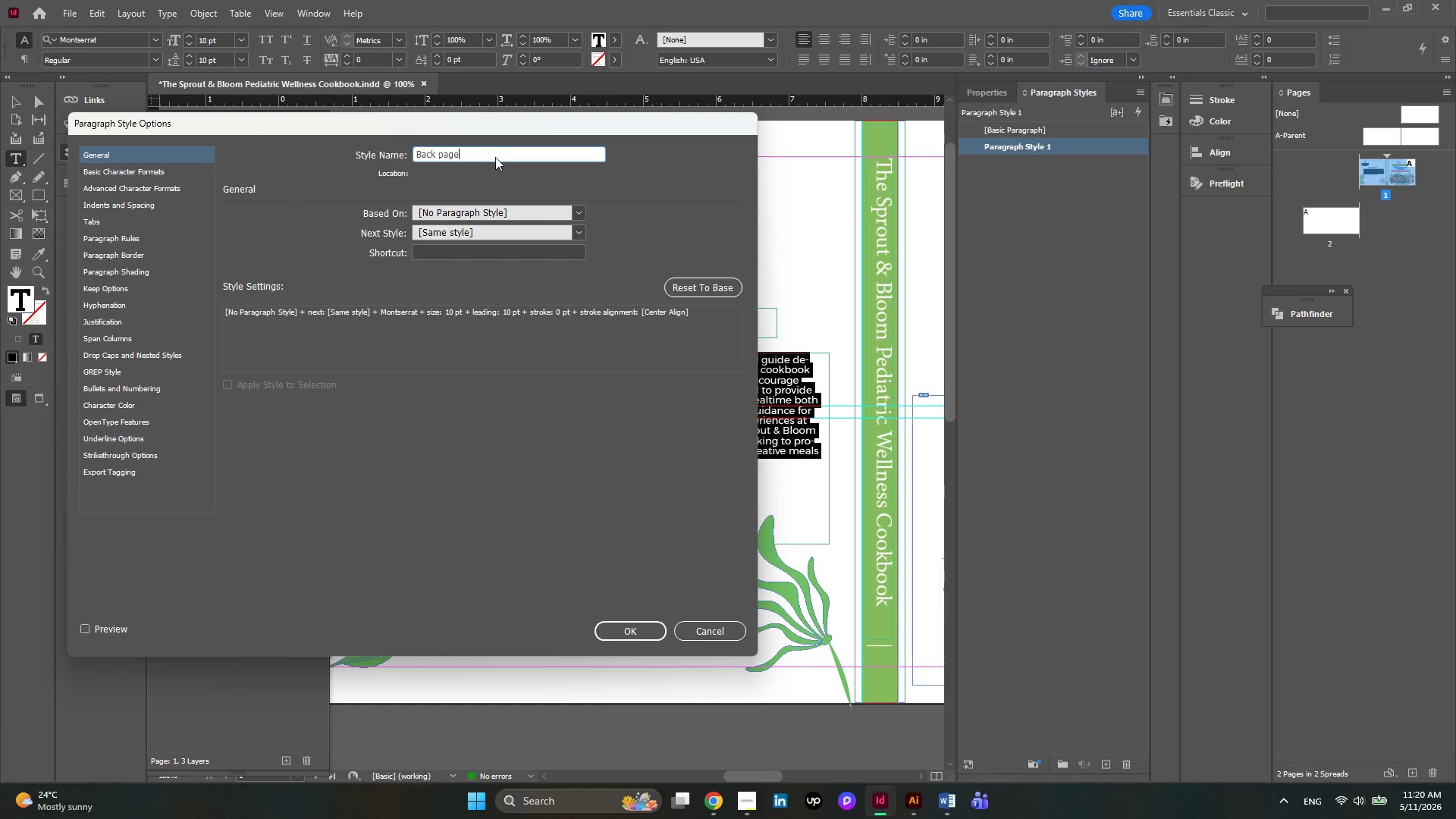 
left_click([137, 171])
 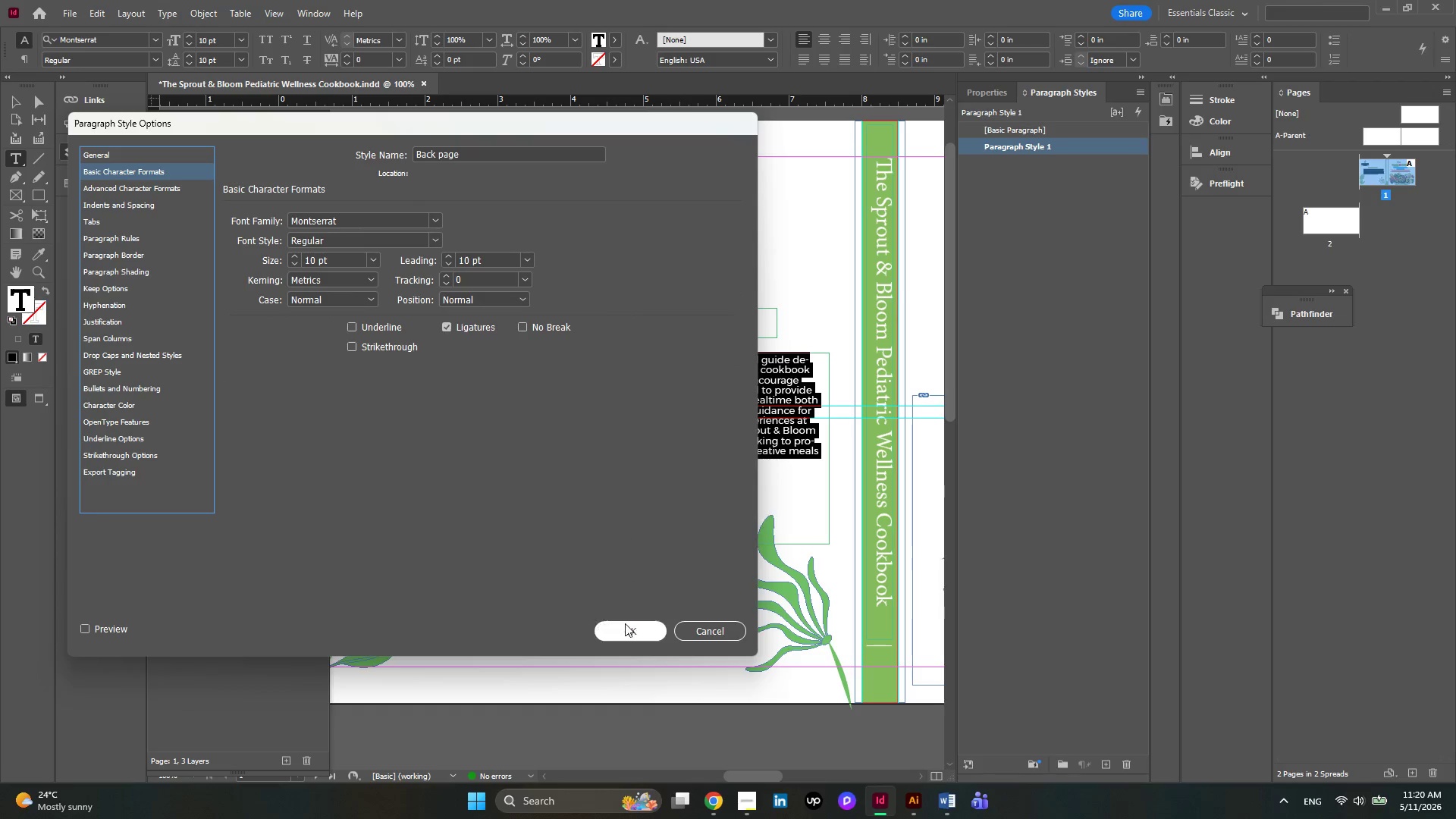 
left_click([628, 626])
 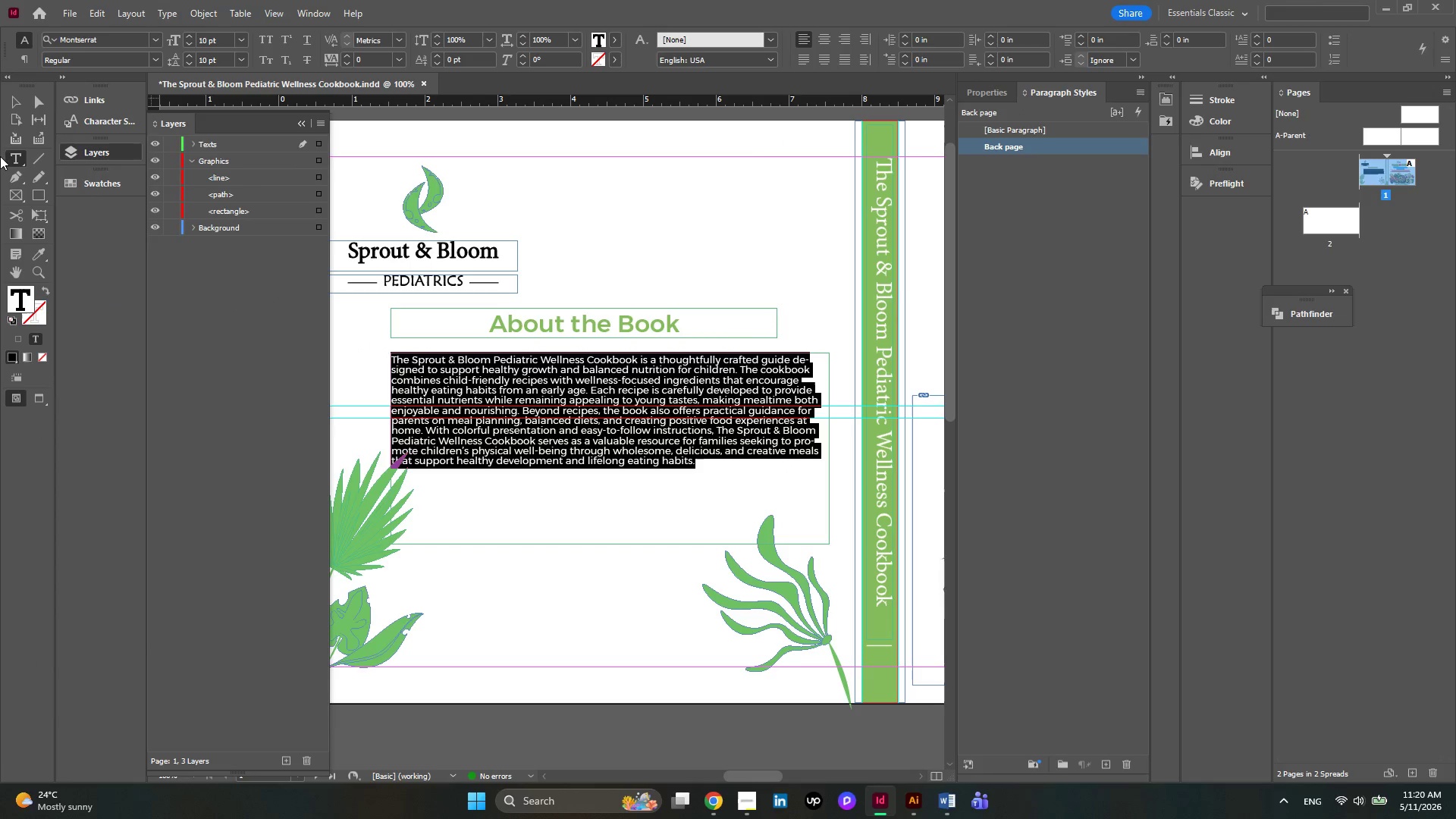 
left_click([21, 107])
 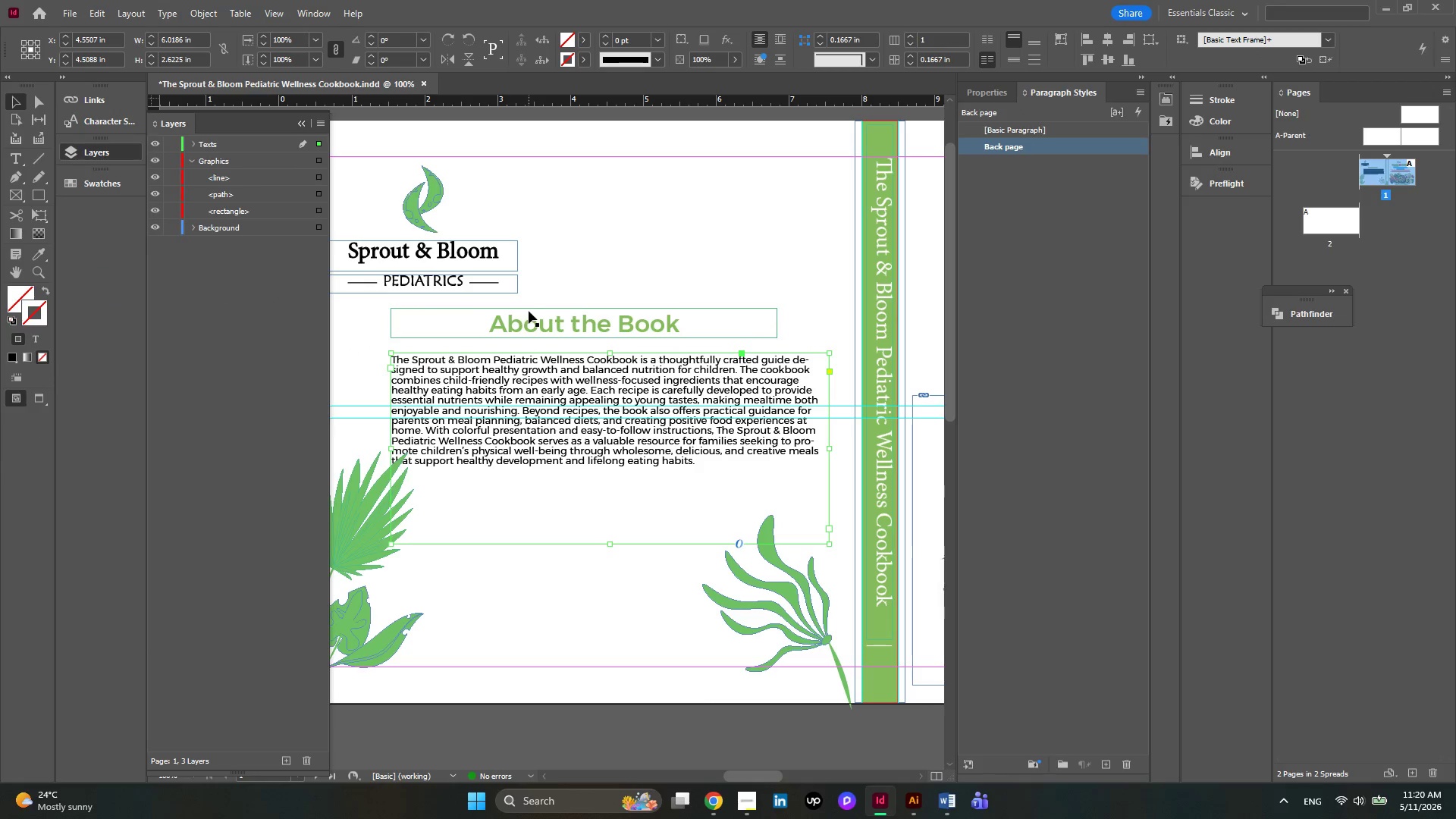 
left_click([533, 319])
 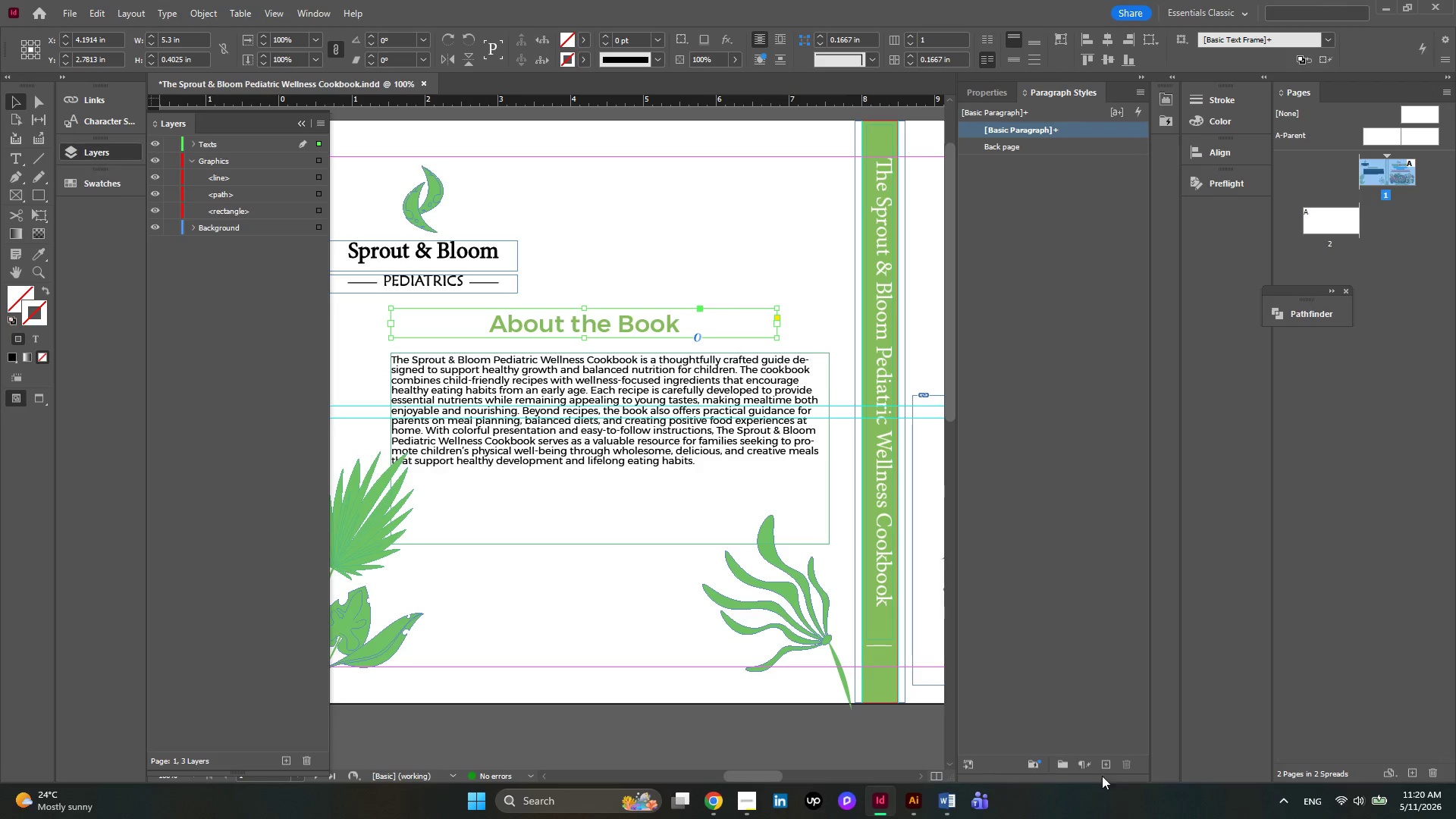 
left_click([1106, 767])
 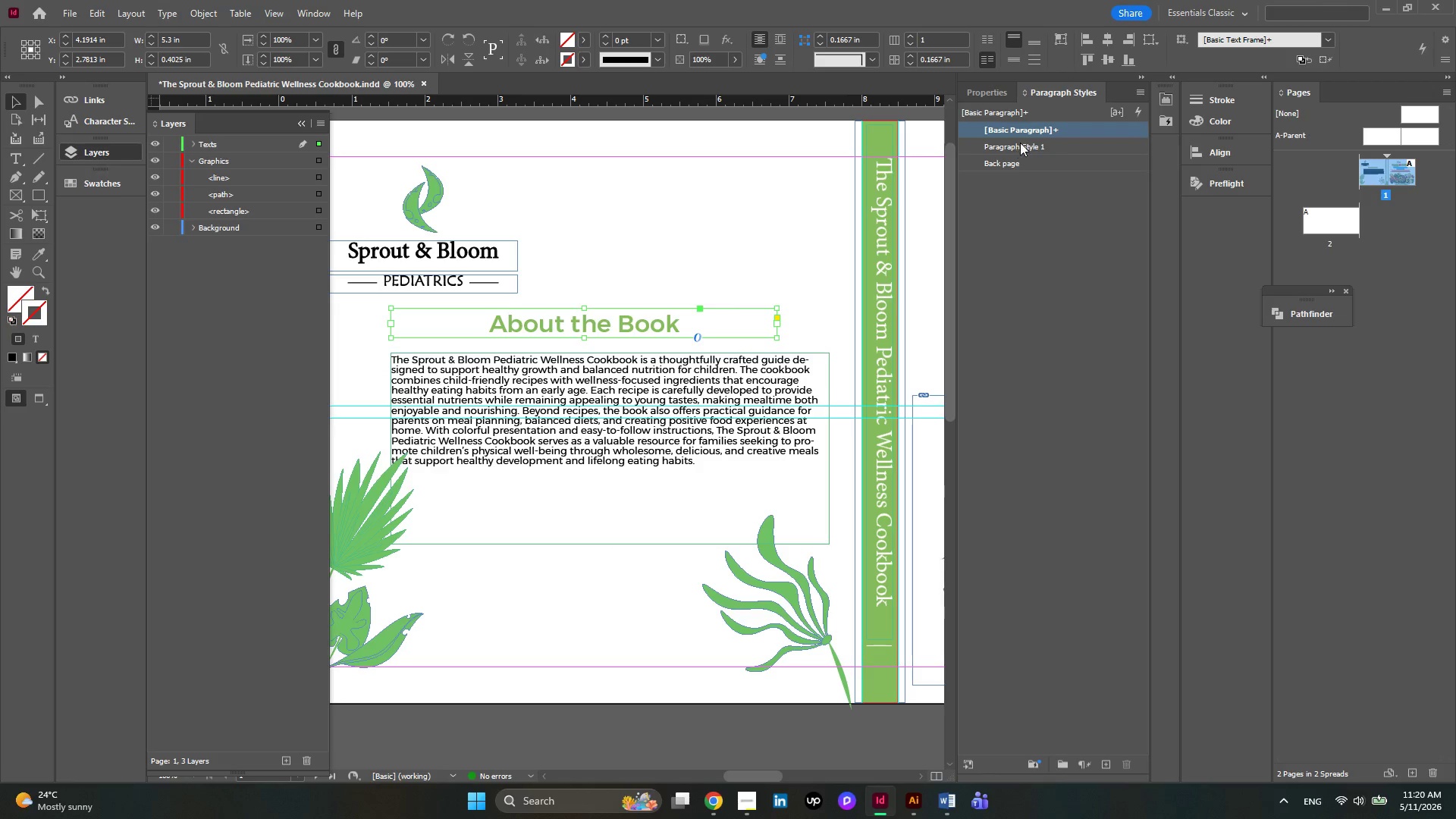 
left_click([1020, 143])
 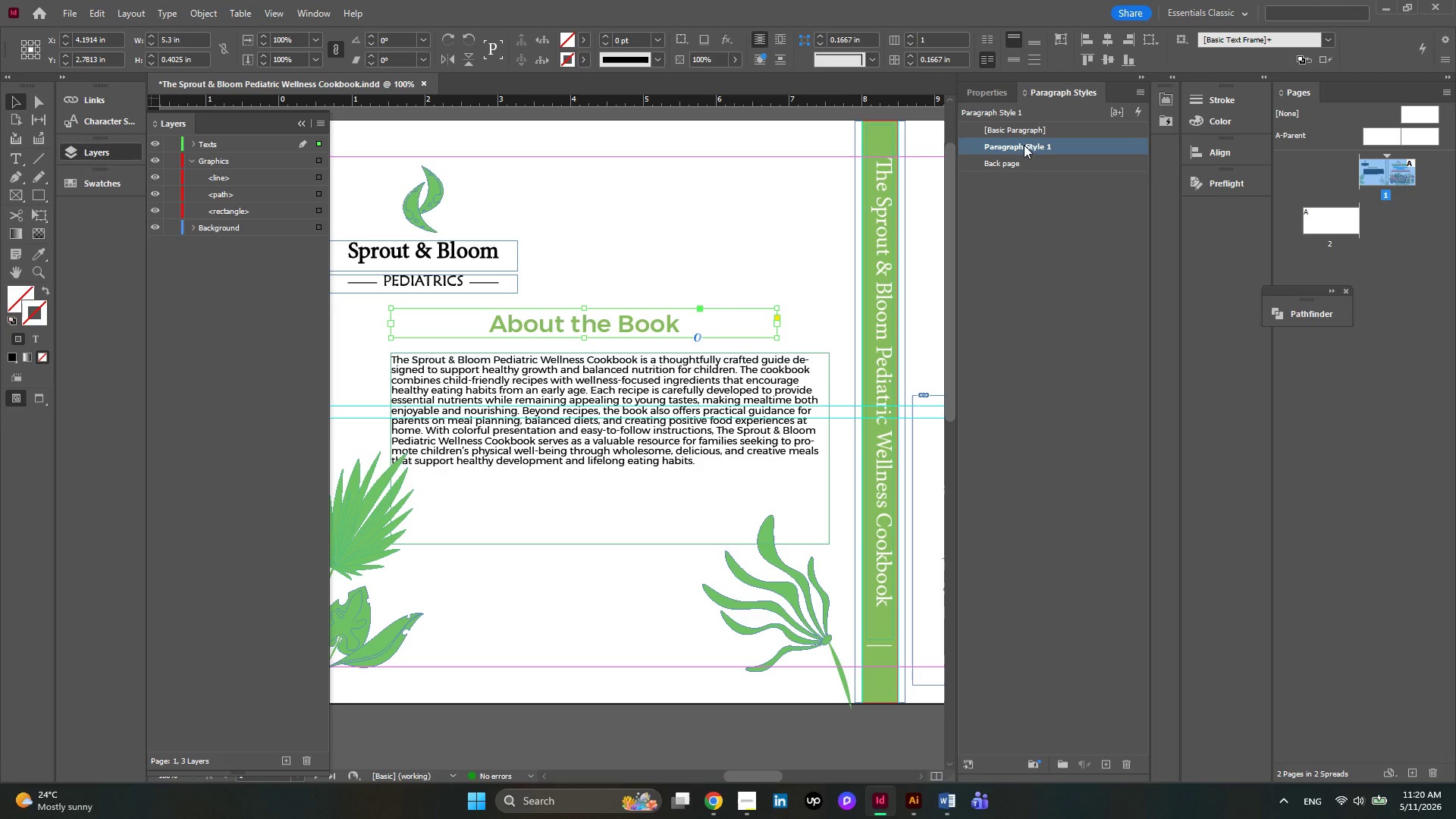 
double_click([1024, 145])
 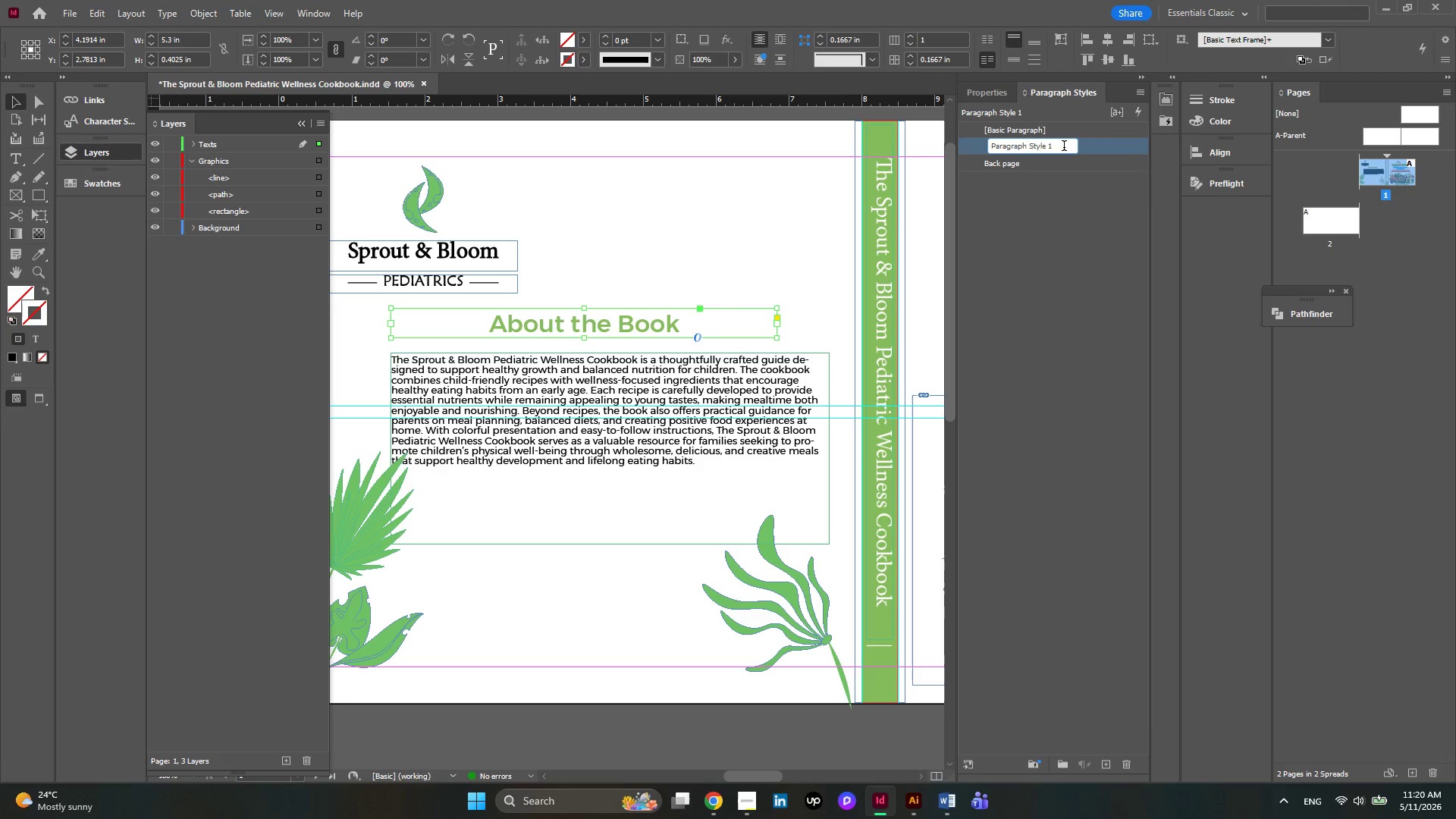 
left_click([1064, 147])
 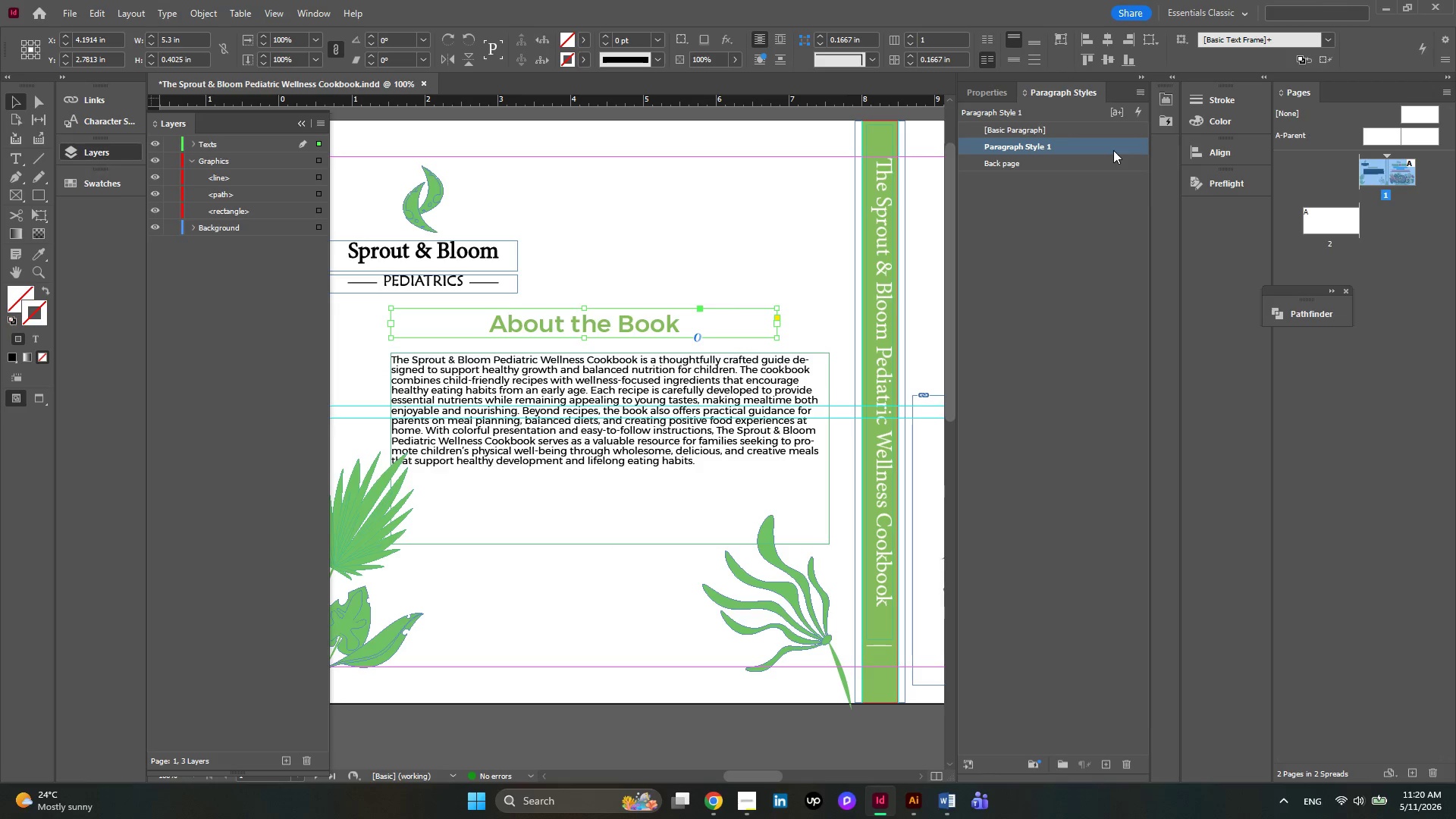 
double_click([1113, 150])
 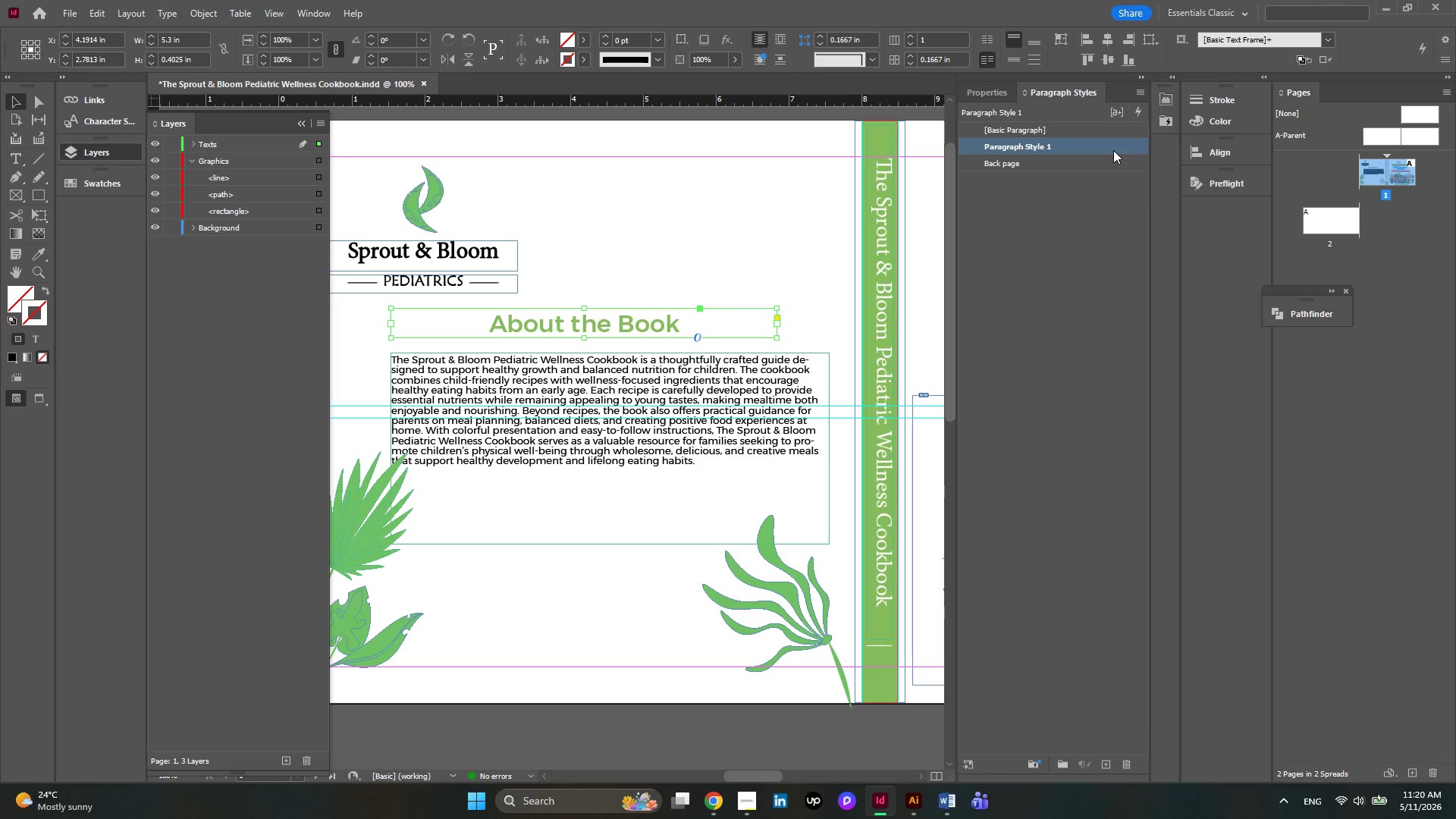 
triple_click([1113, 150])
 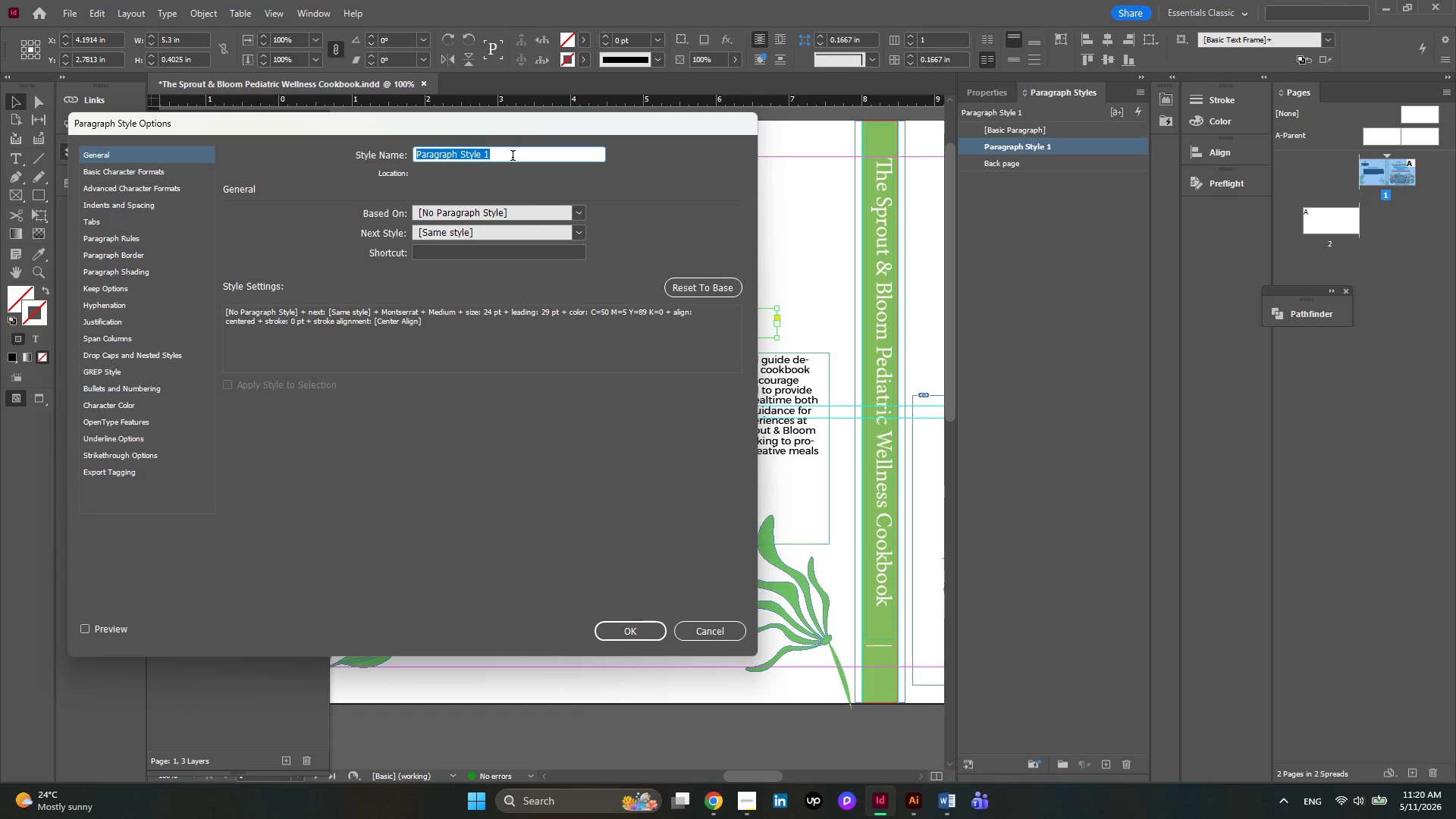 
wait(10.41)
 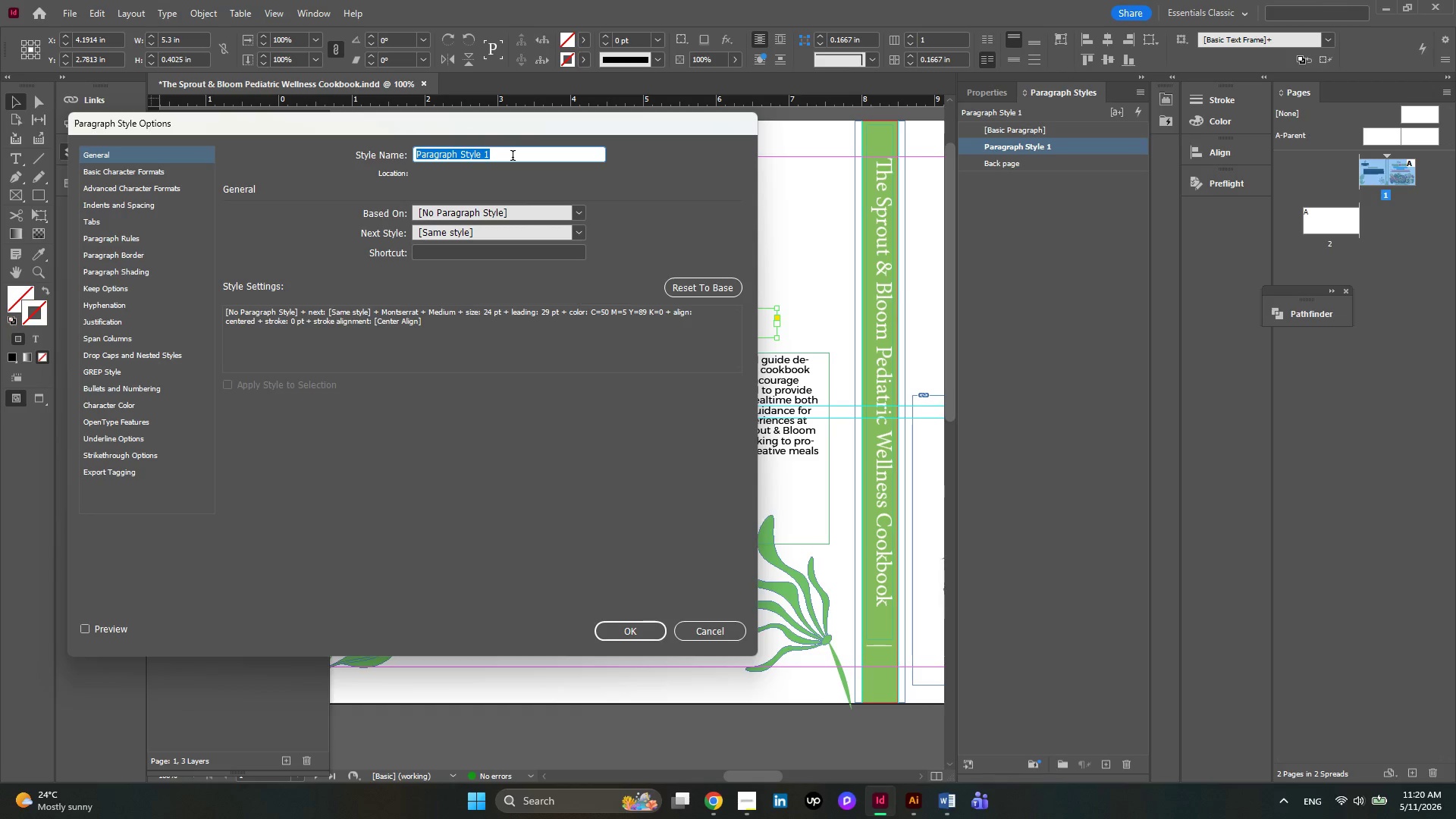 
type(Back page )
 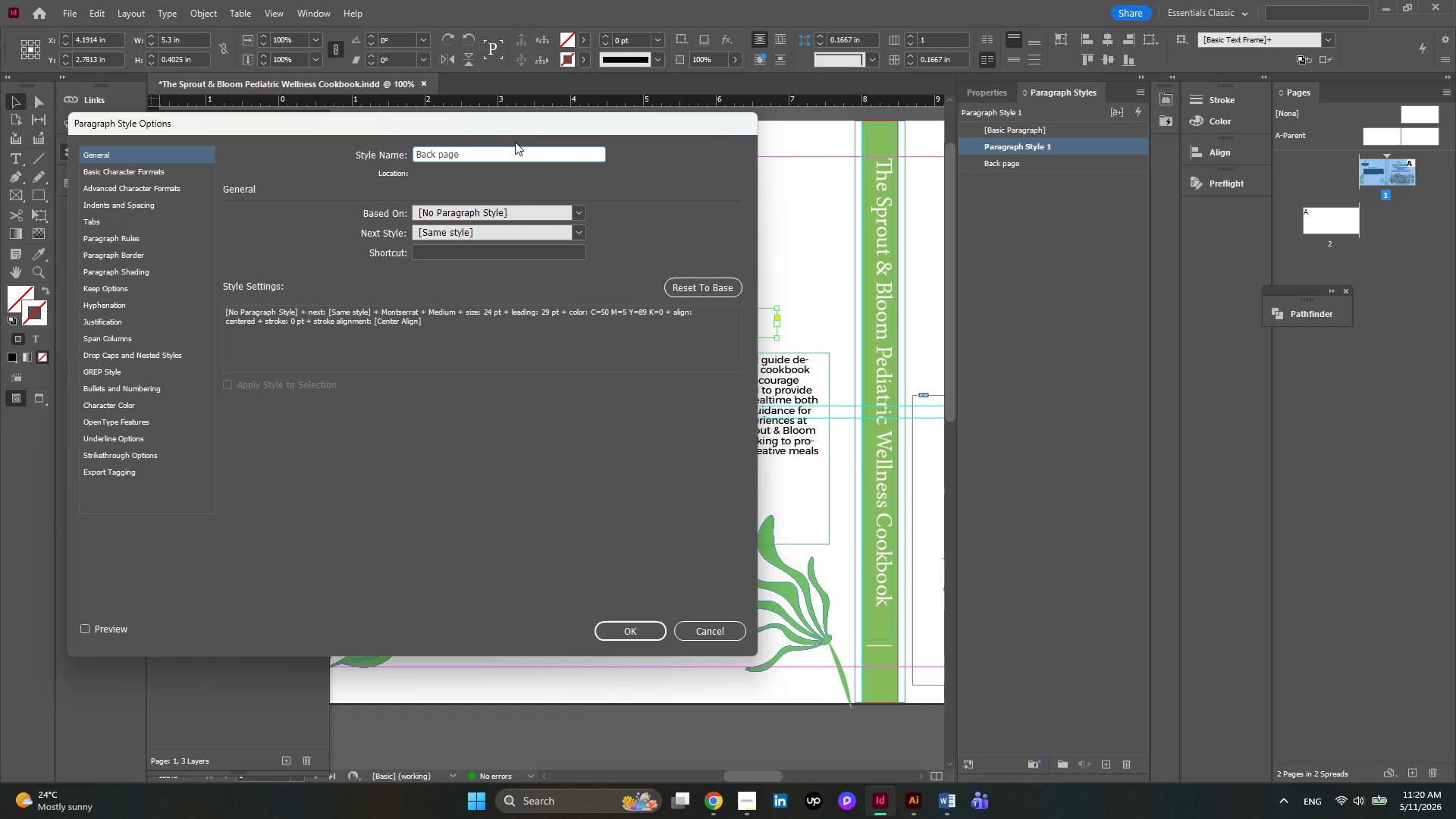 
wait(8.92)
 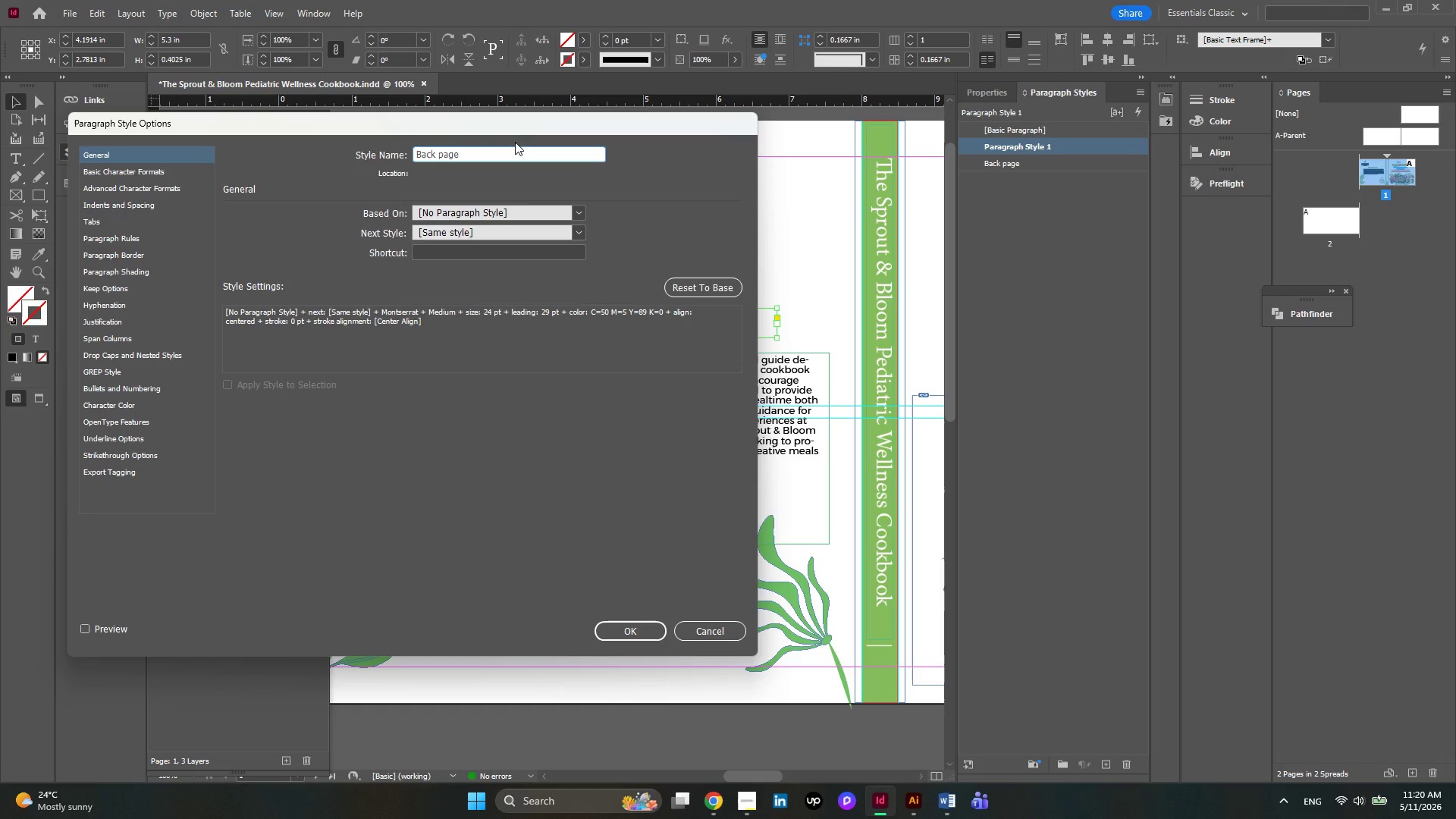 
type(about the book)
 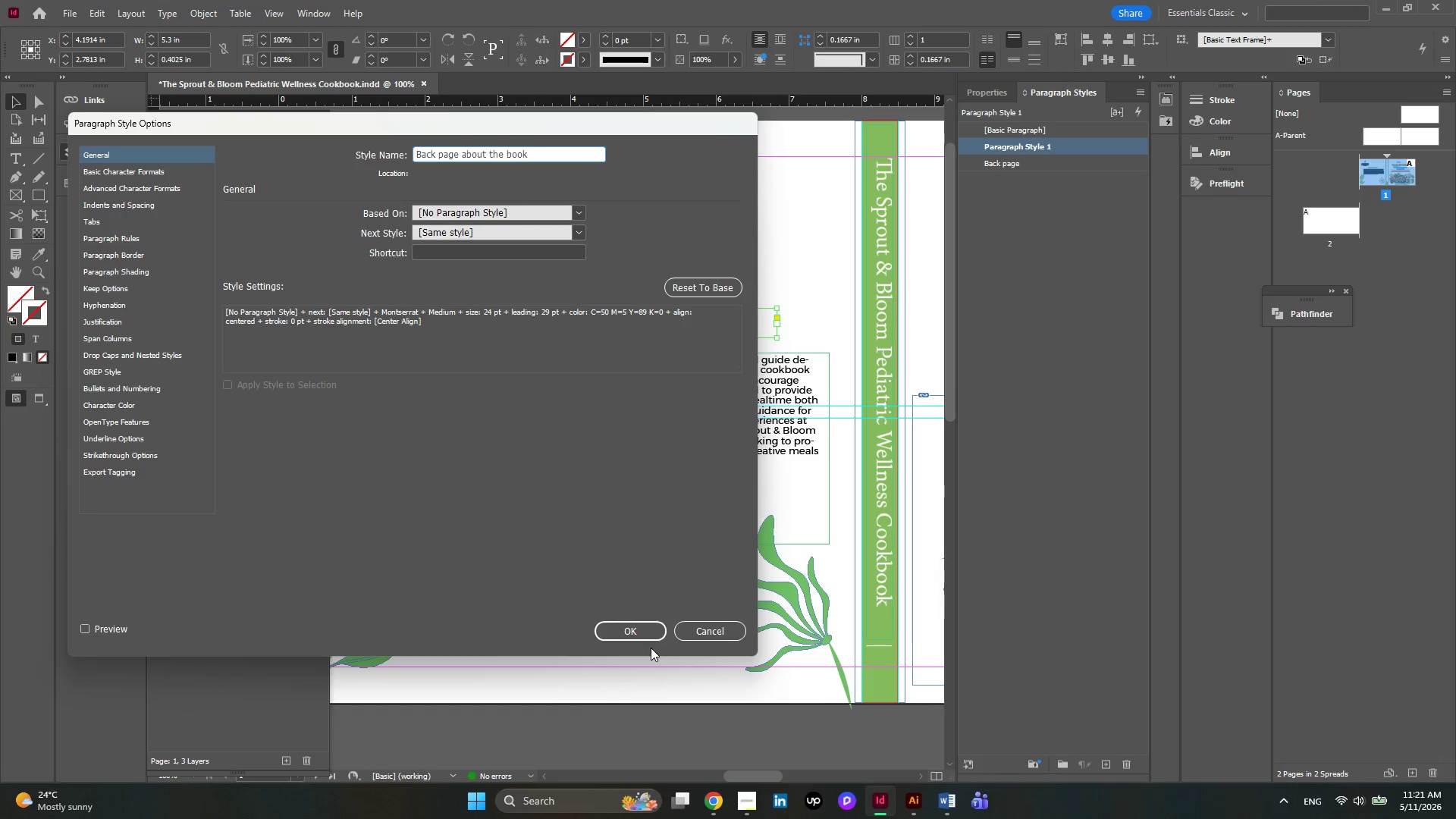 
left_click([645, 632])
 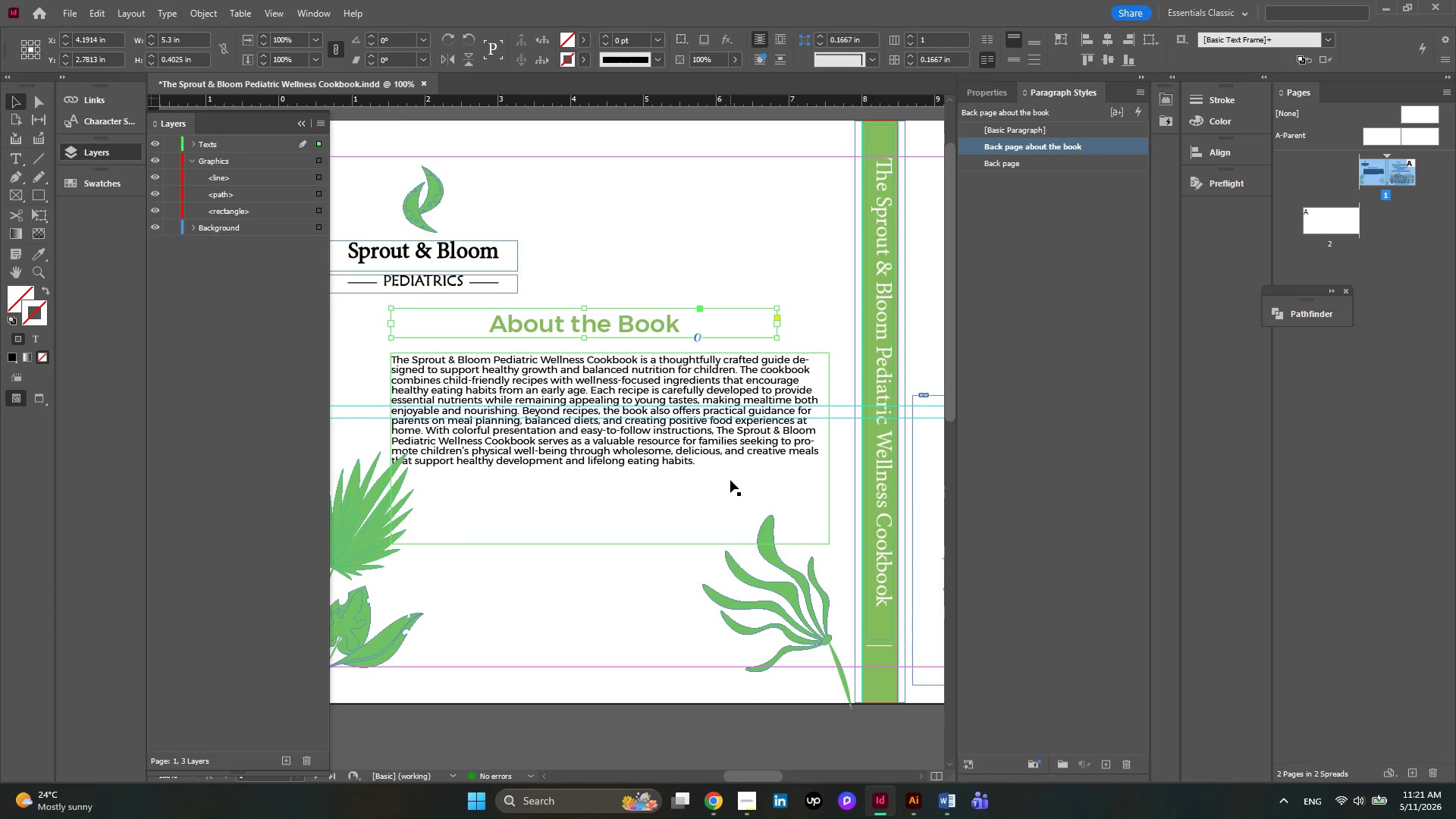 
scroll: coordinate [730, 480], scroll_direction: up, amount: 2.0
 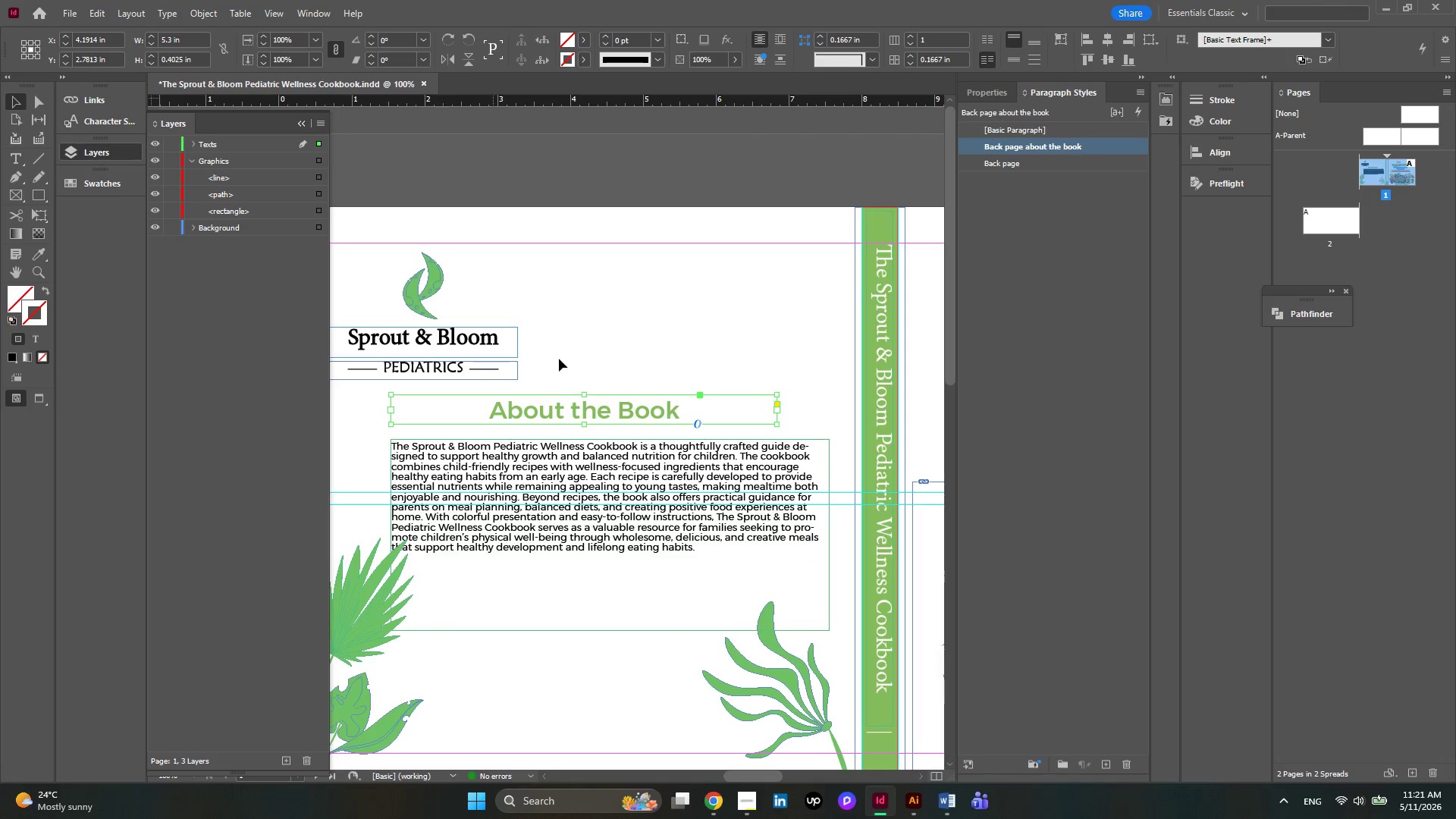 
left_click([567, 358])
 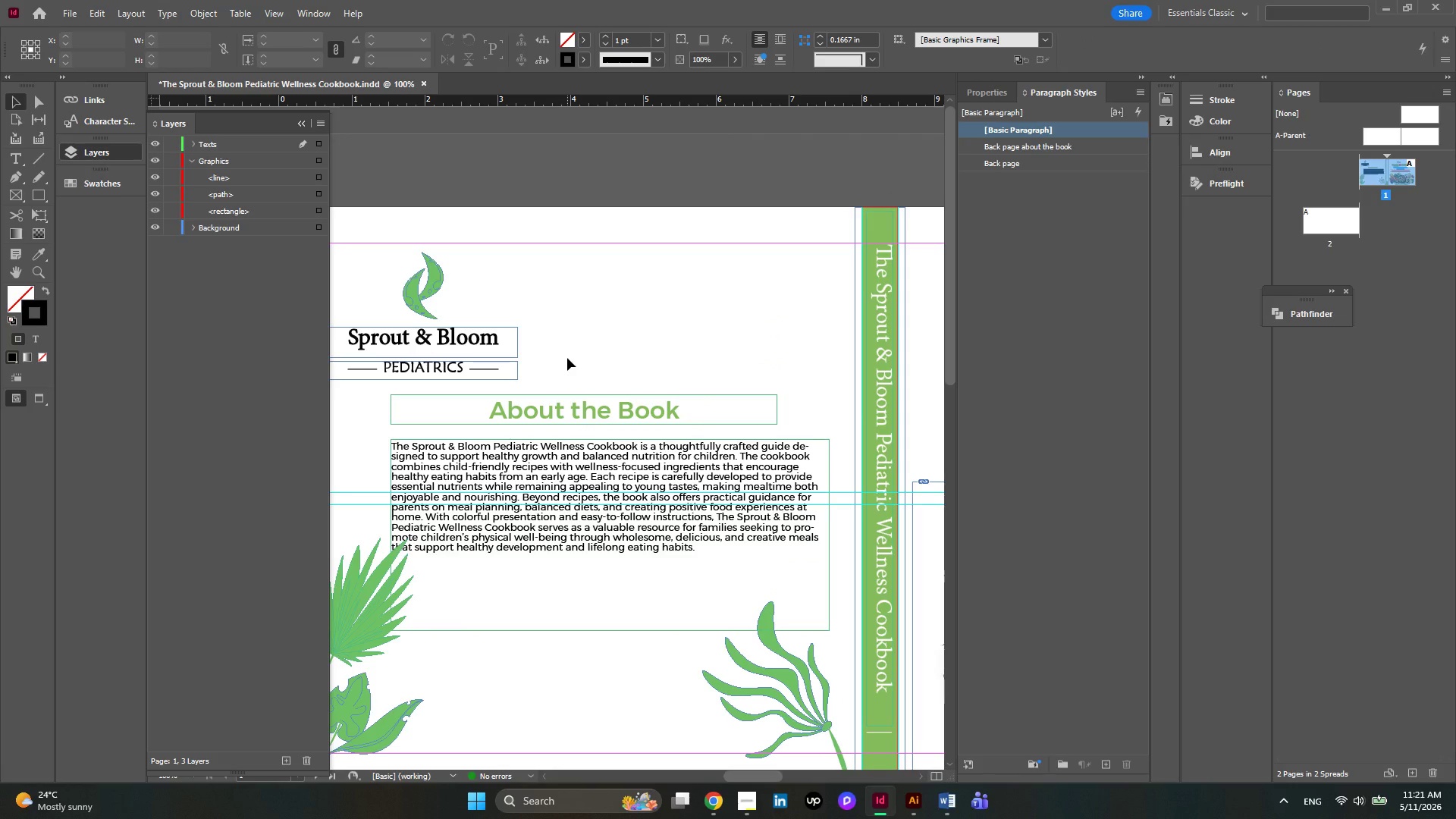 
hold_key(key=ControlLeft, duration=0.8)
scroll: coordinate [567, 358], scroll_direction: down, amount: 1.0
 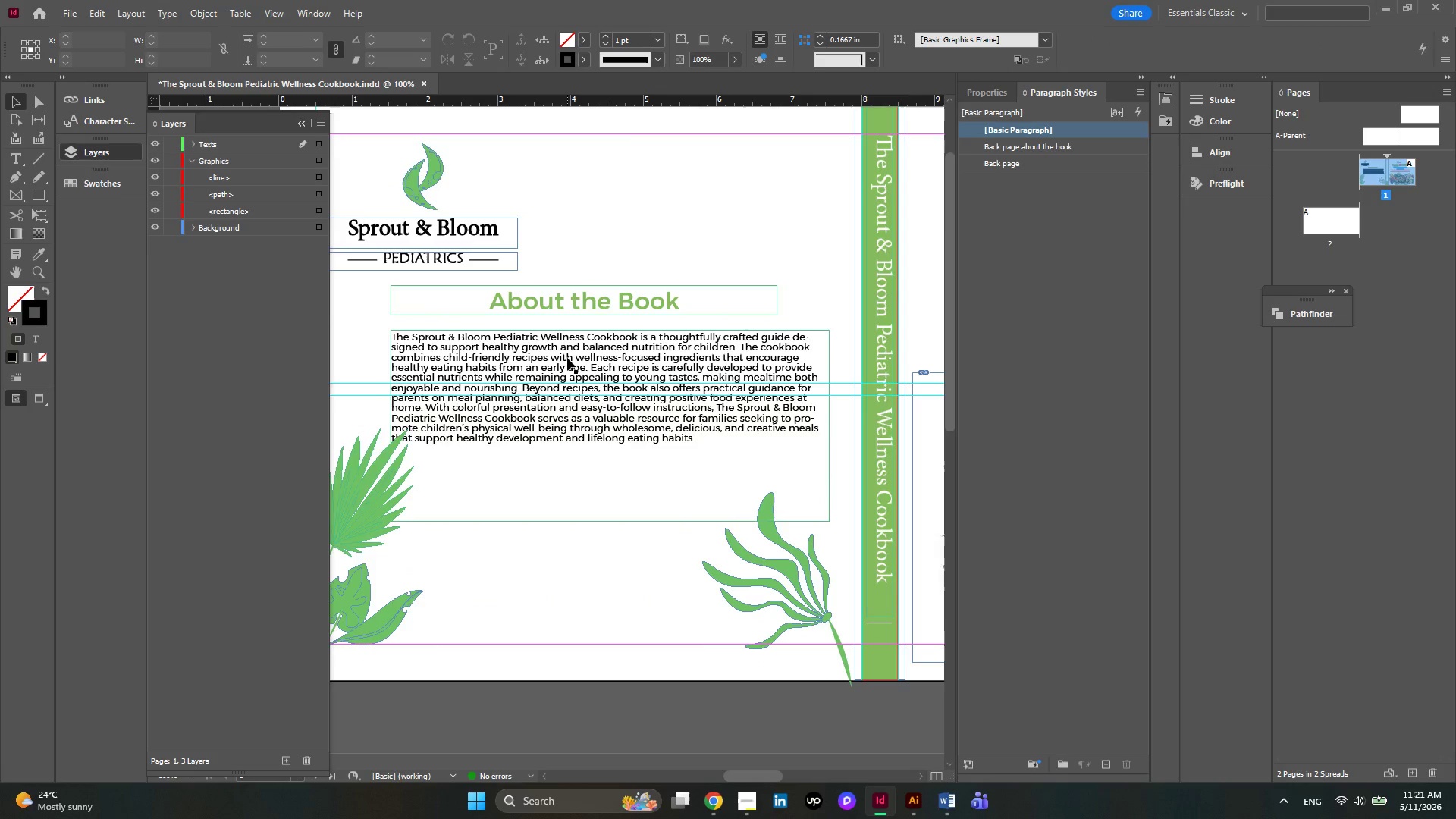 
scroll: coordinate [630, 358], scroll_direction: up, amount: 1.0
 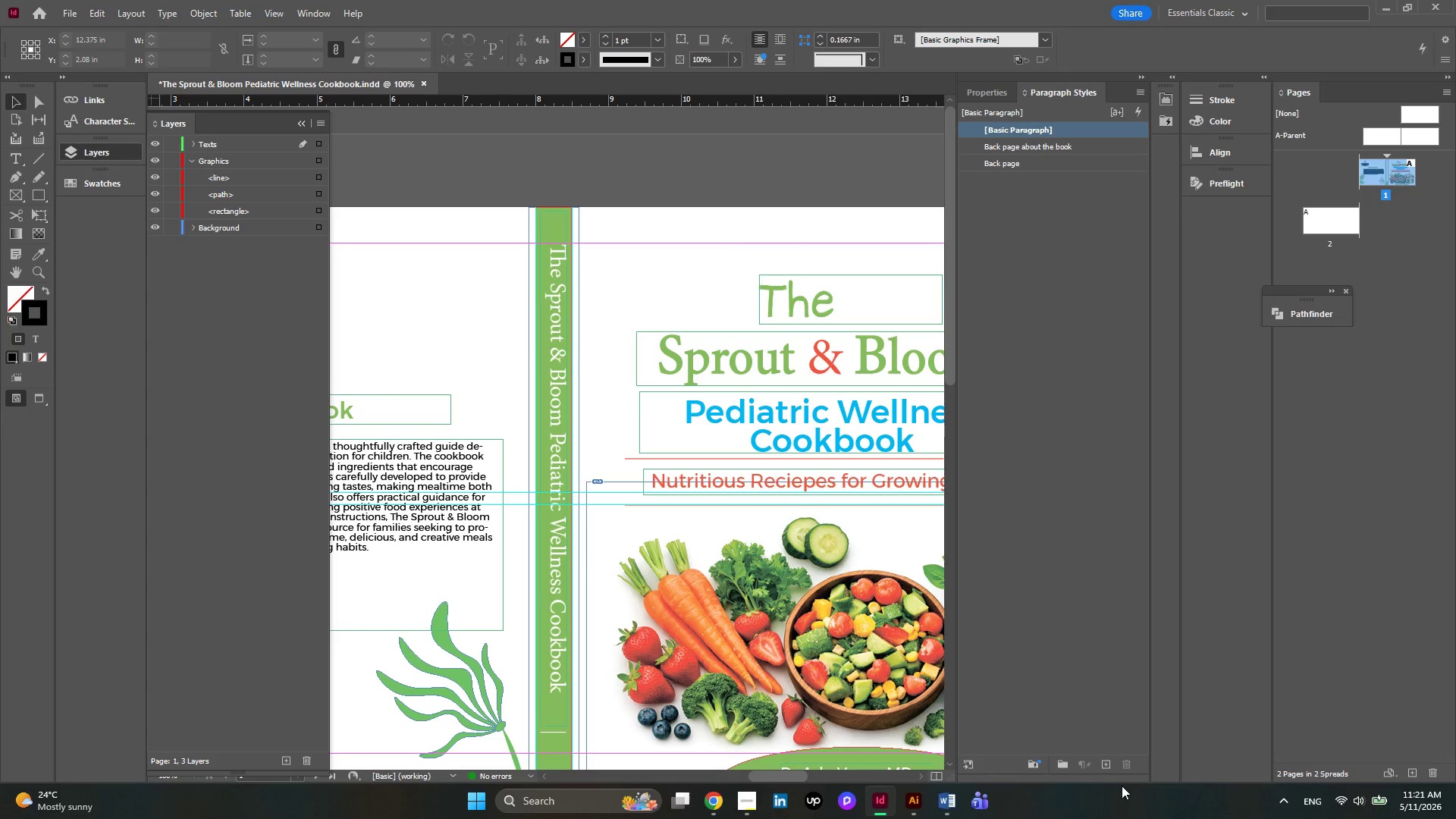 
hold_key(key=ControlLeft, duration=0.55)
scroll: coordinate [814, 408], scroll_direction: down, amount: 1.0
 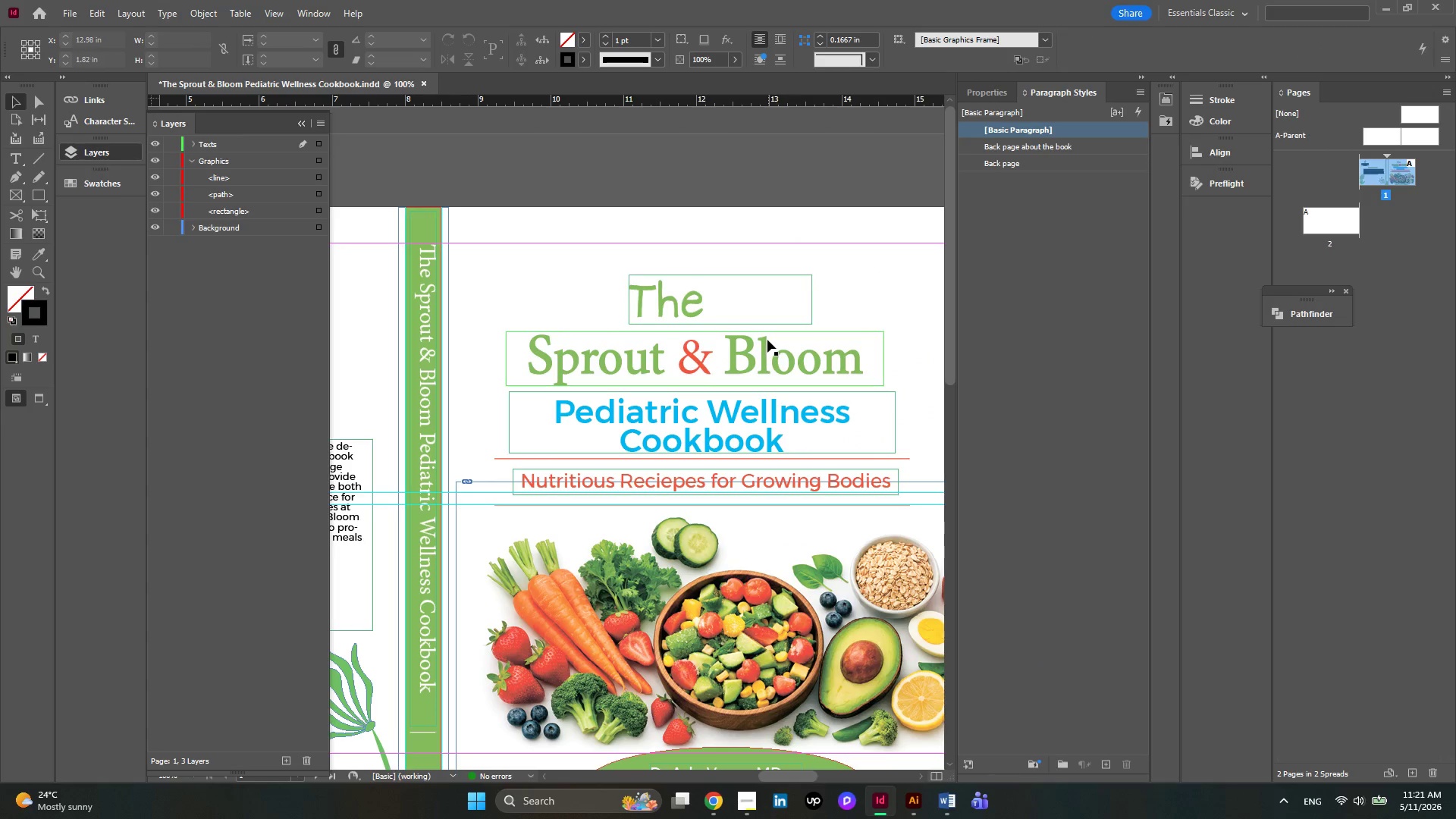 
left_click([771, 350])
 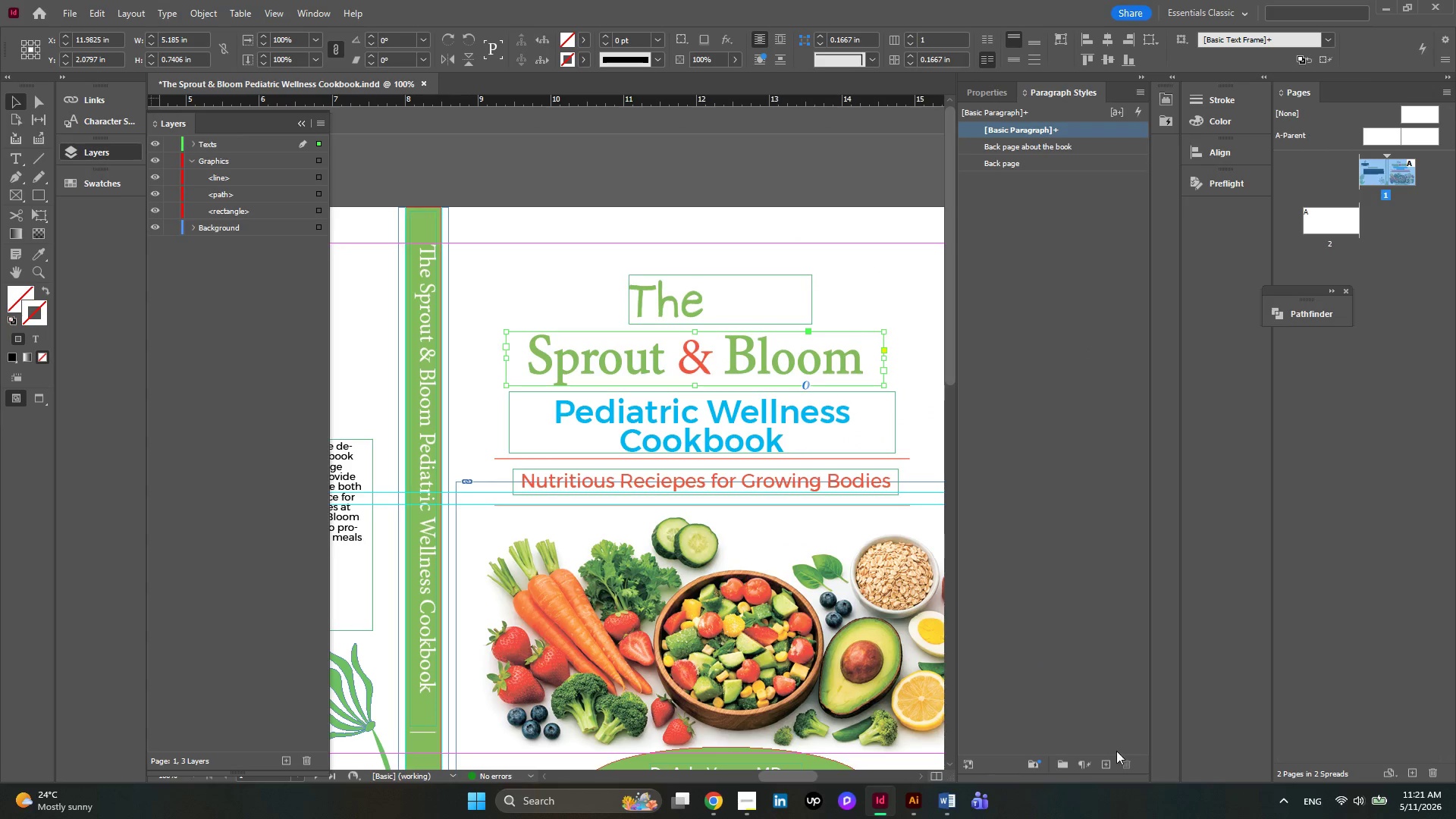 
left_click([1107, 756])
 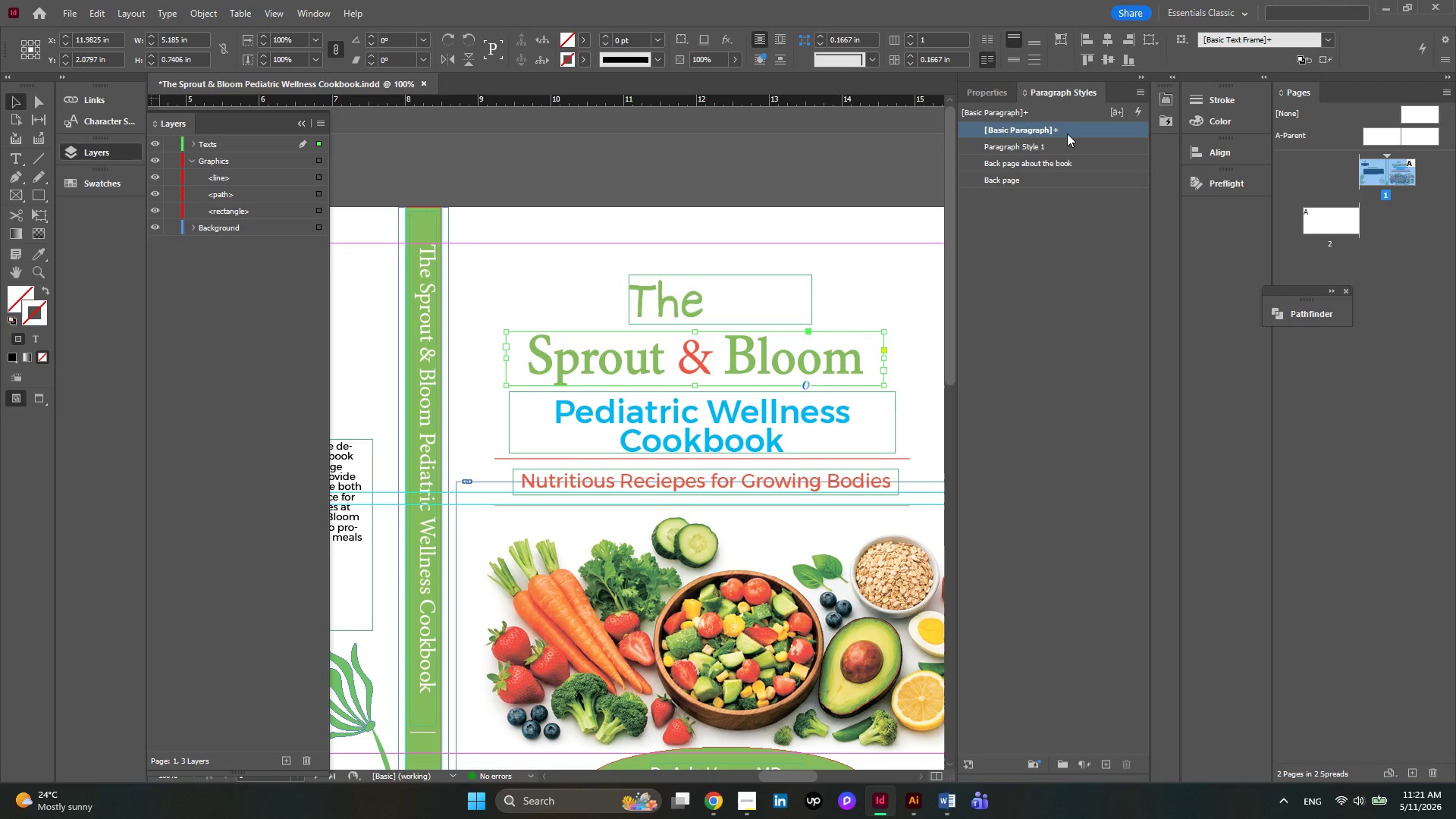 
left_click([1064, 140])
 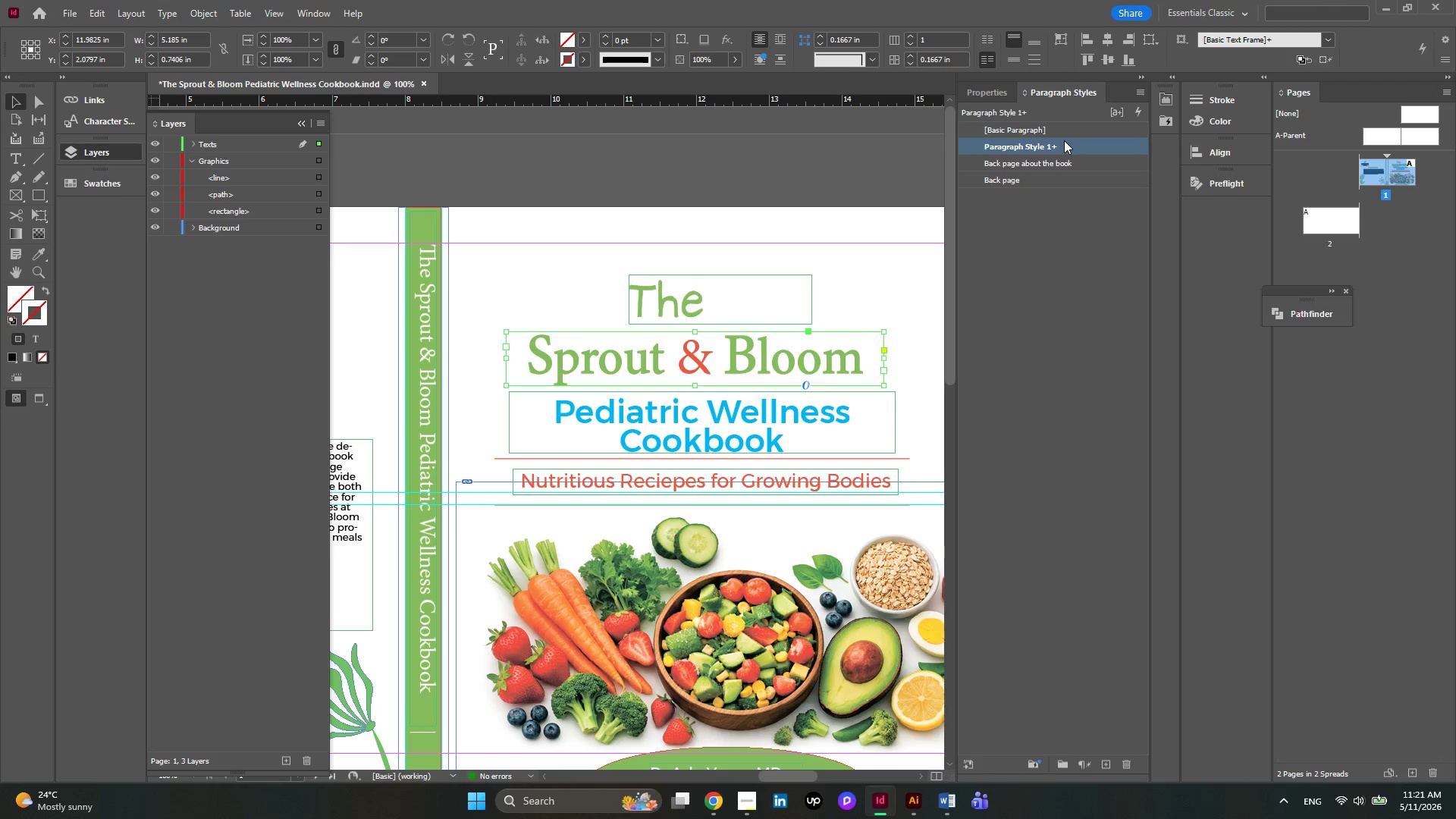 
double_click([1064, 140])
 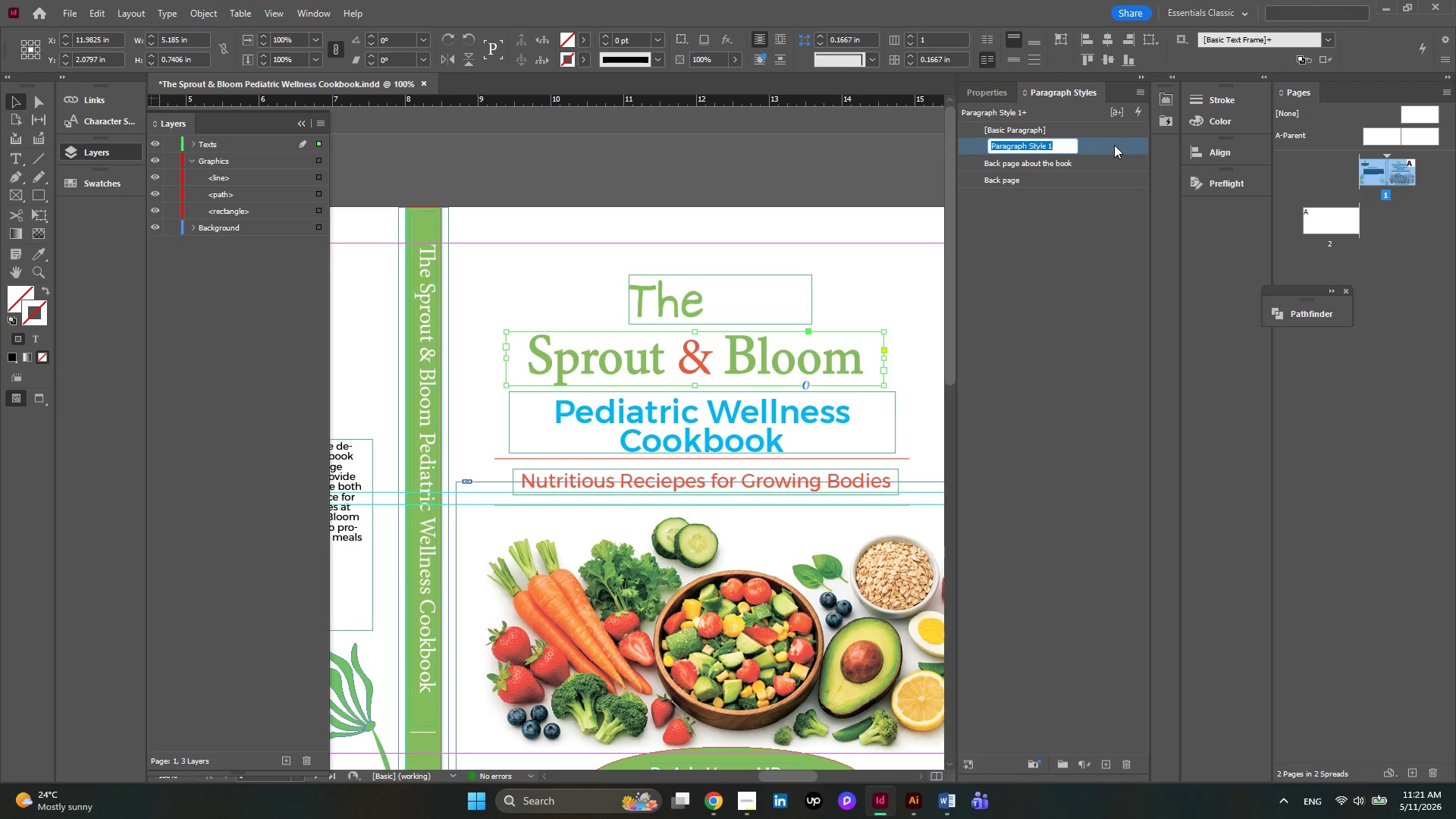 
double_click([1114, 145])
 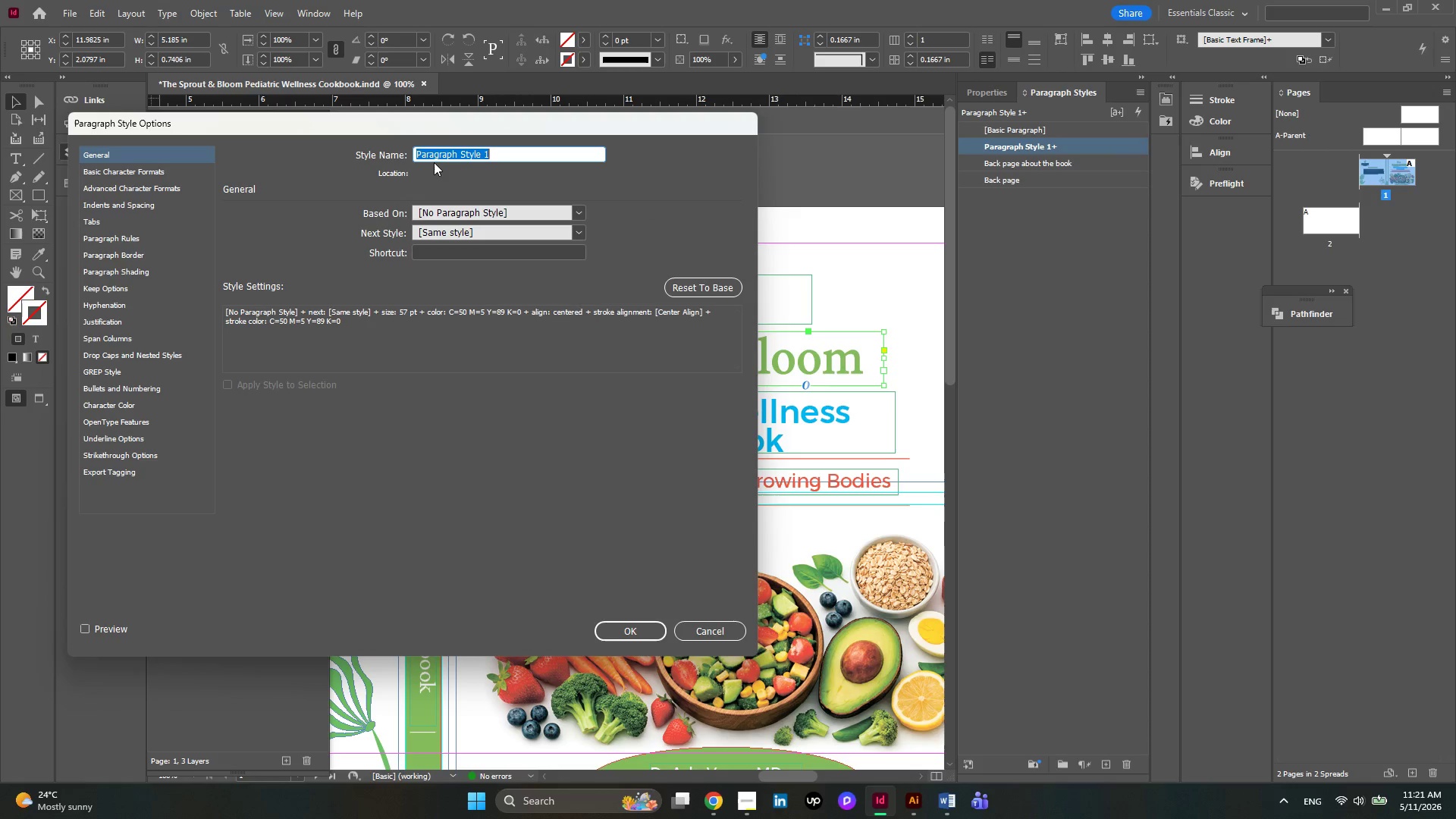 
type(Main title)
 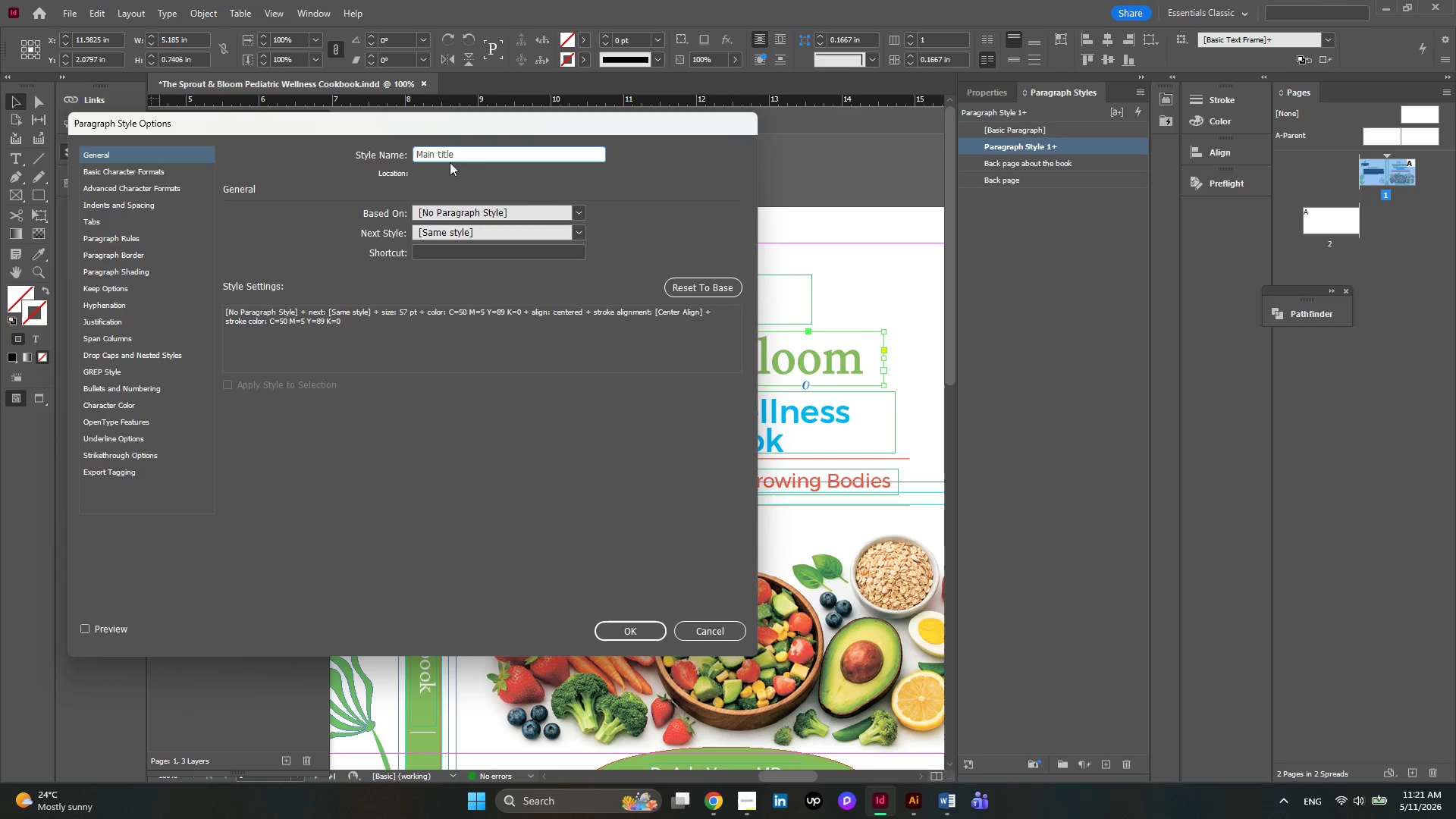 
scroll: coordinate [570, 320], scroll_direction: down, amount: 1.0
 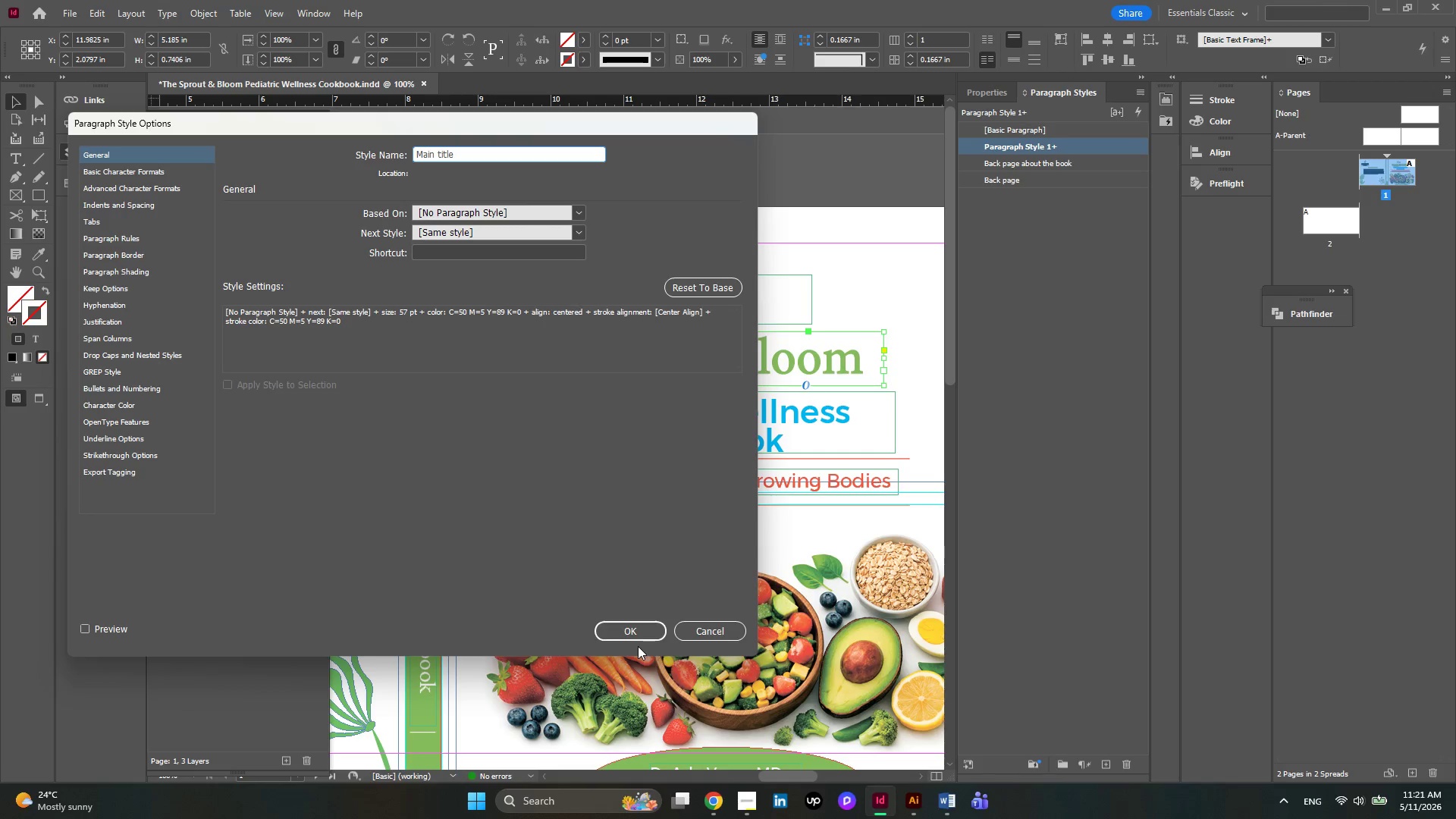 
left_click([638, 638])
 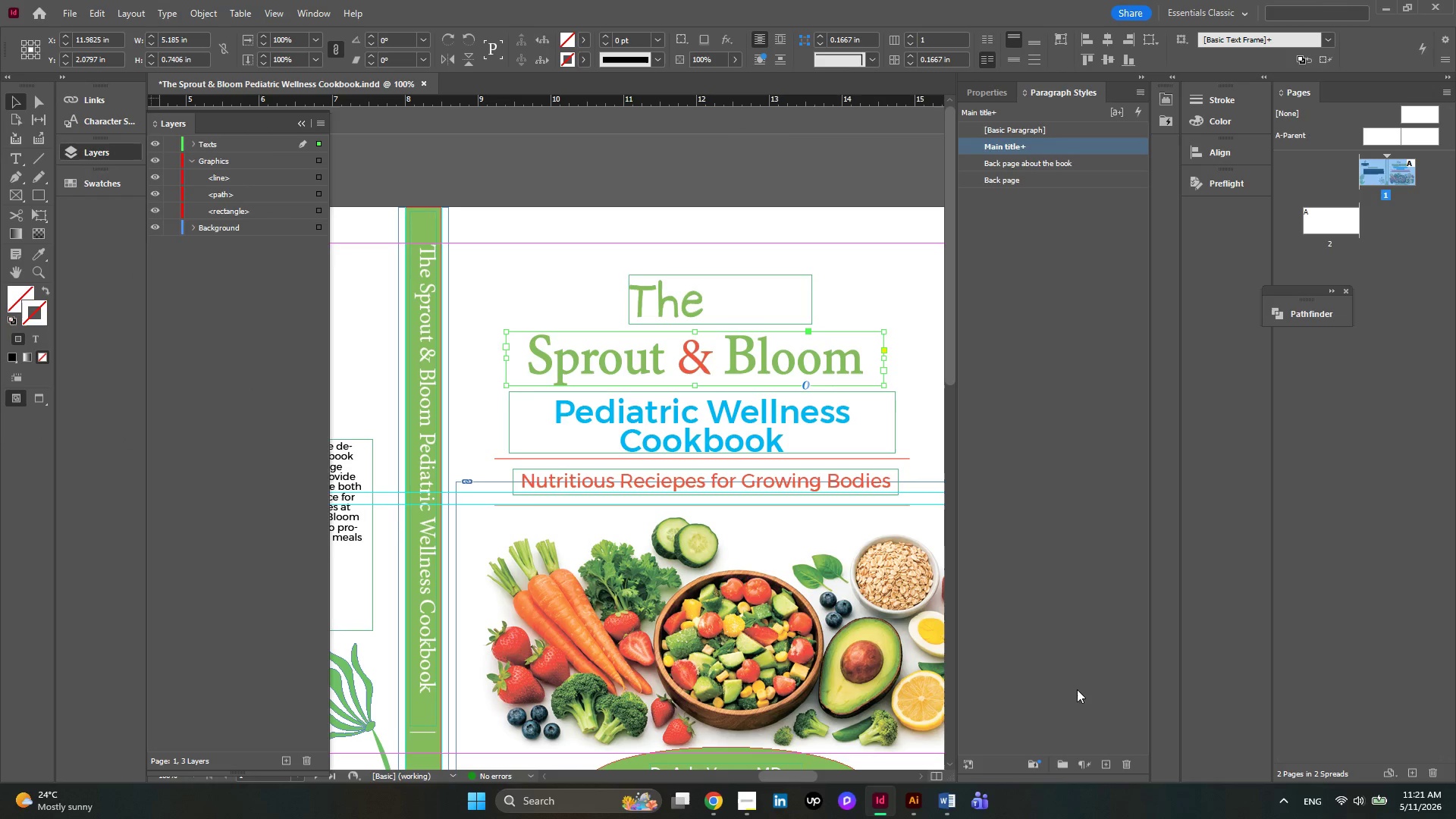 
left_click([1095, 760])
 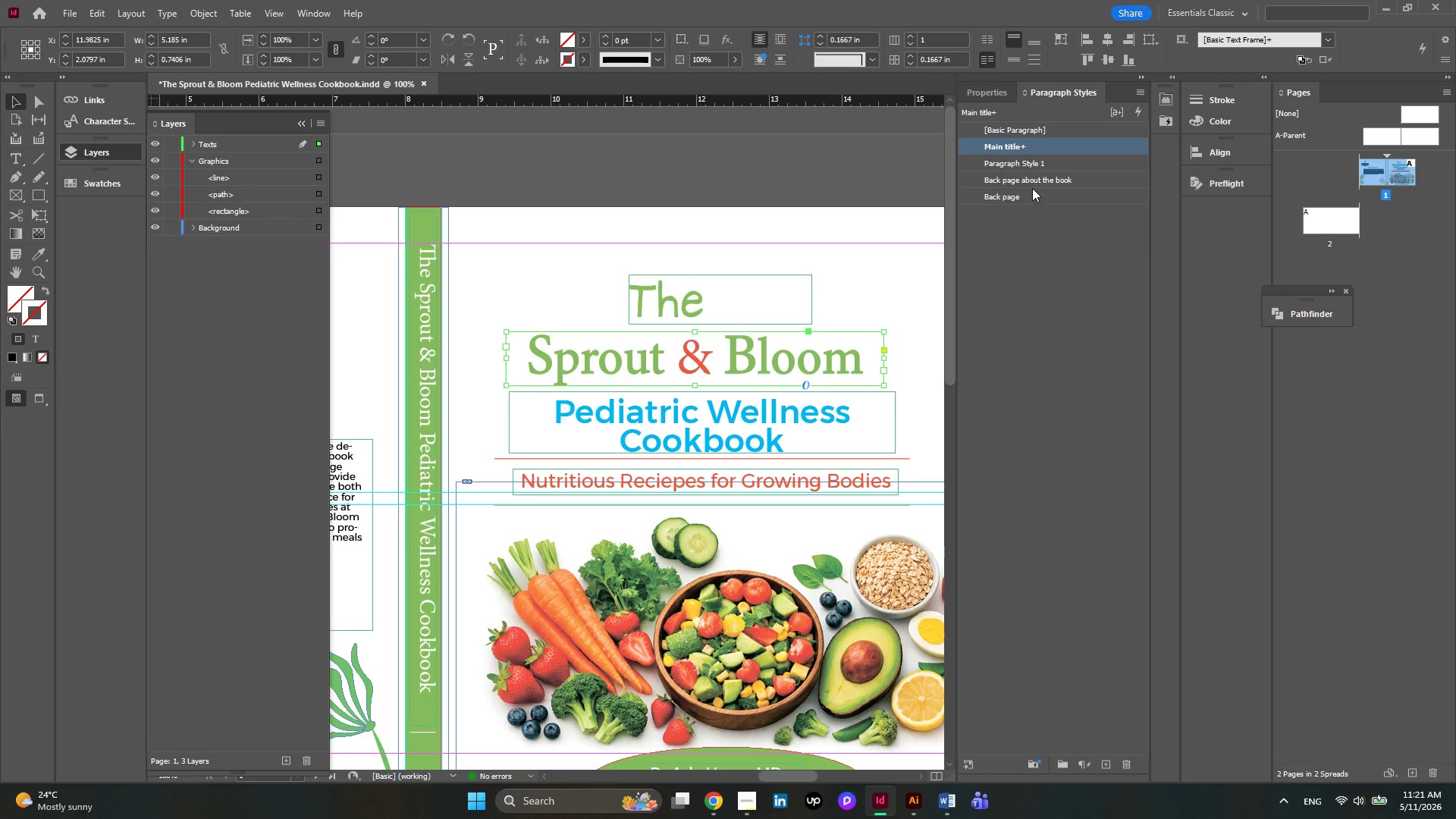 
left_click([1028, 158])
 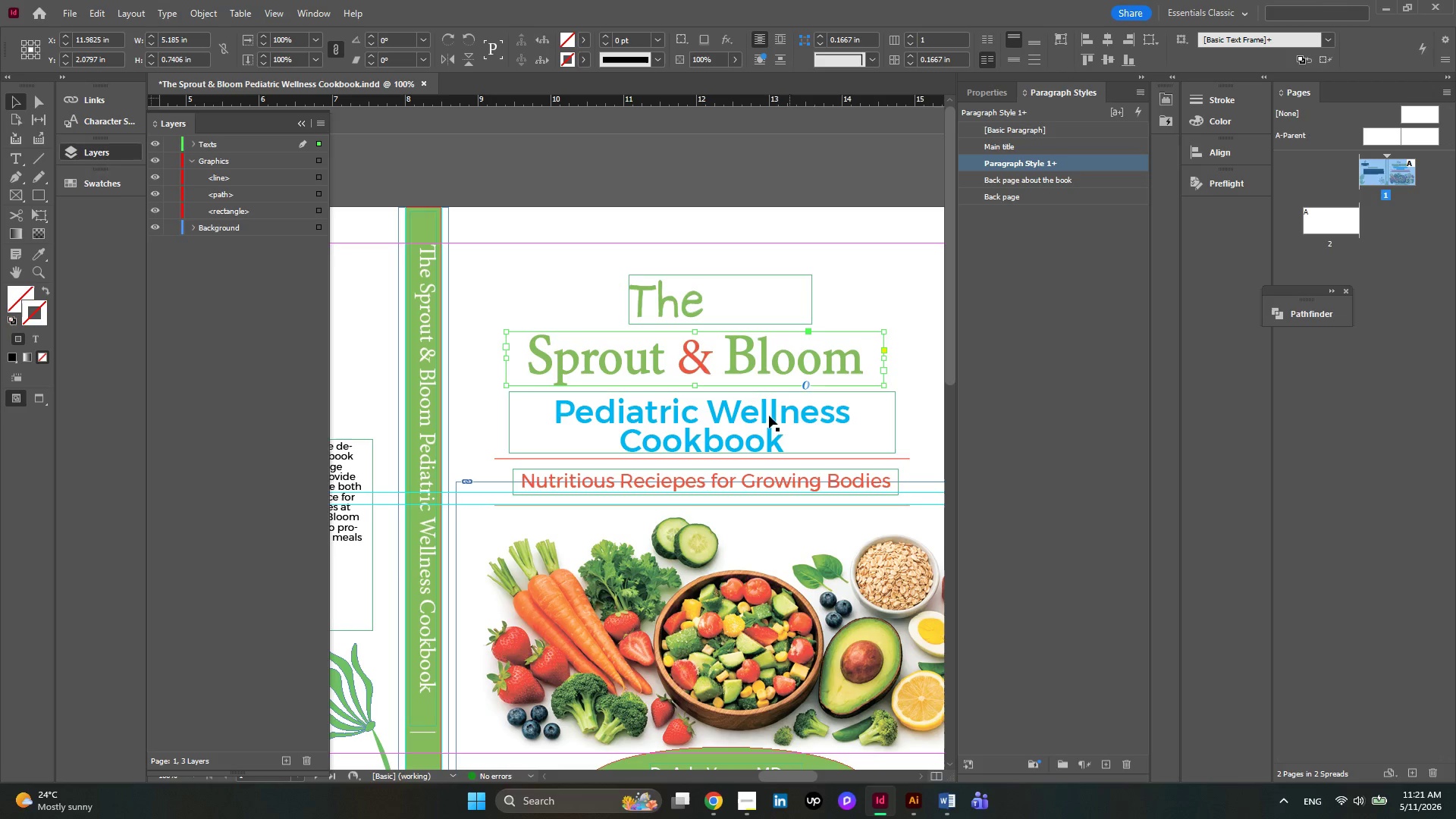 
left_click([767, 423])
 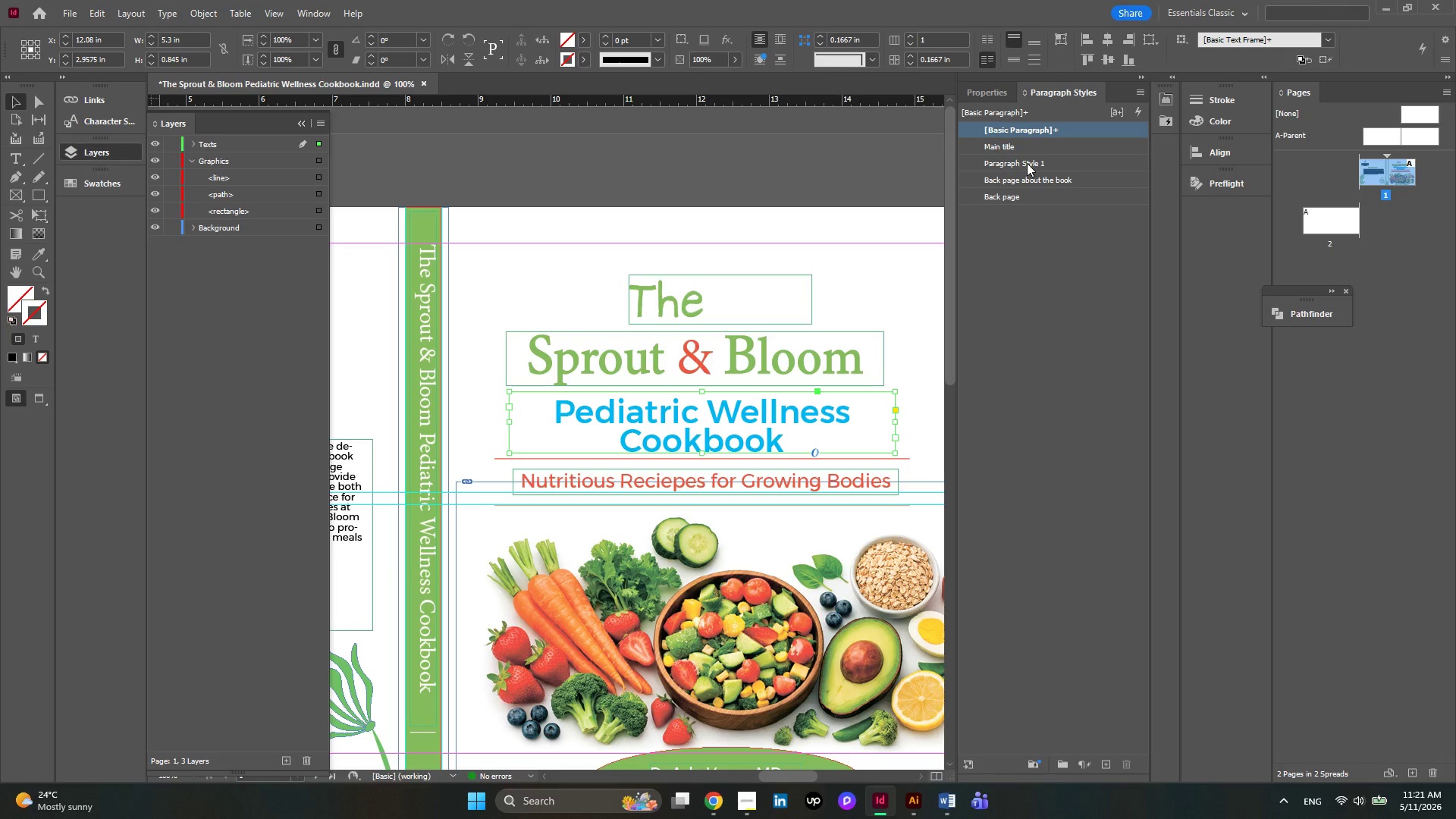 
left_click([1027, 163])
 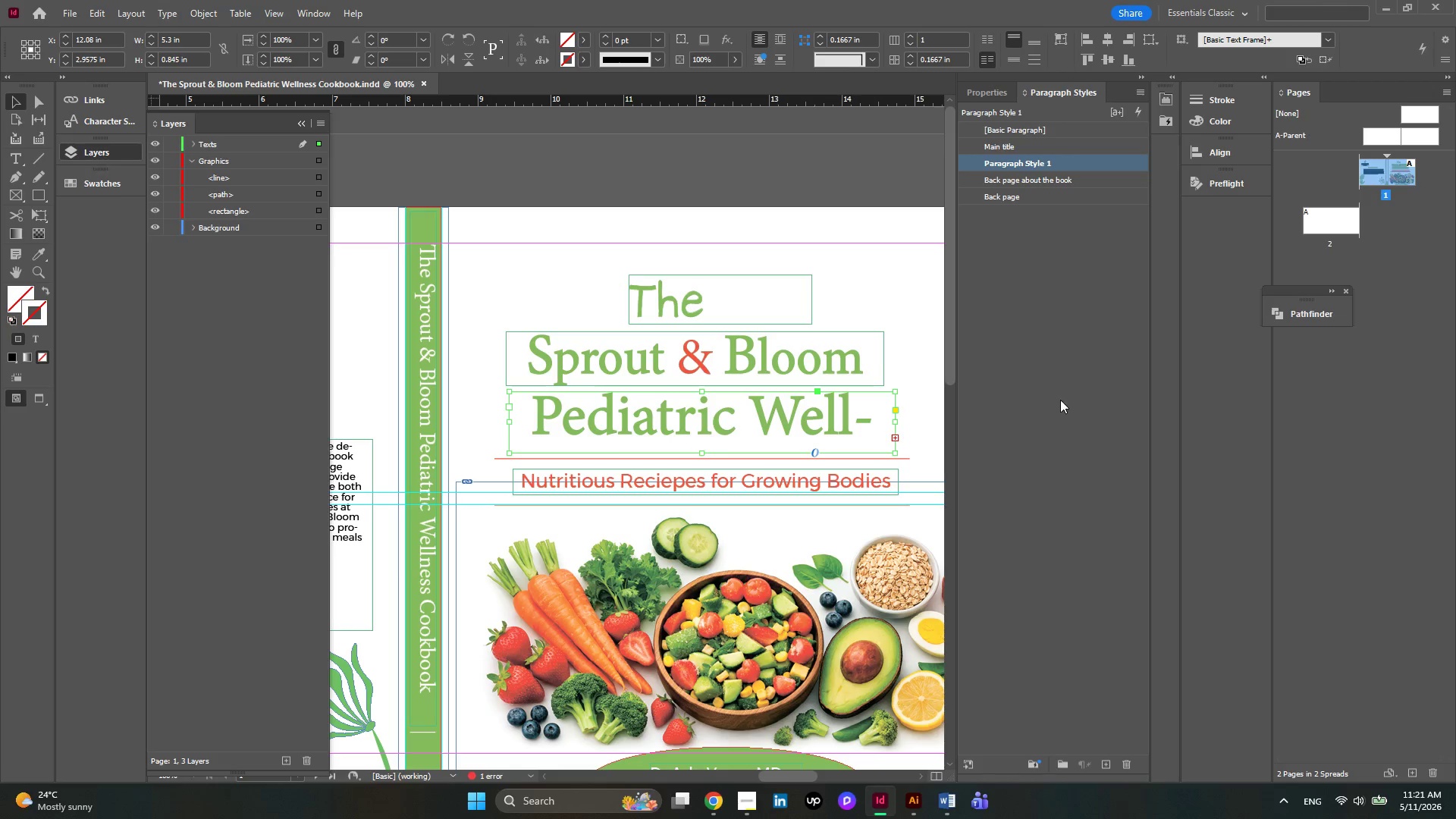 
key(Control+Z)
 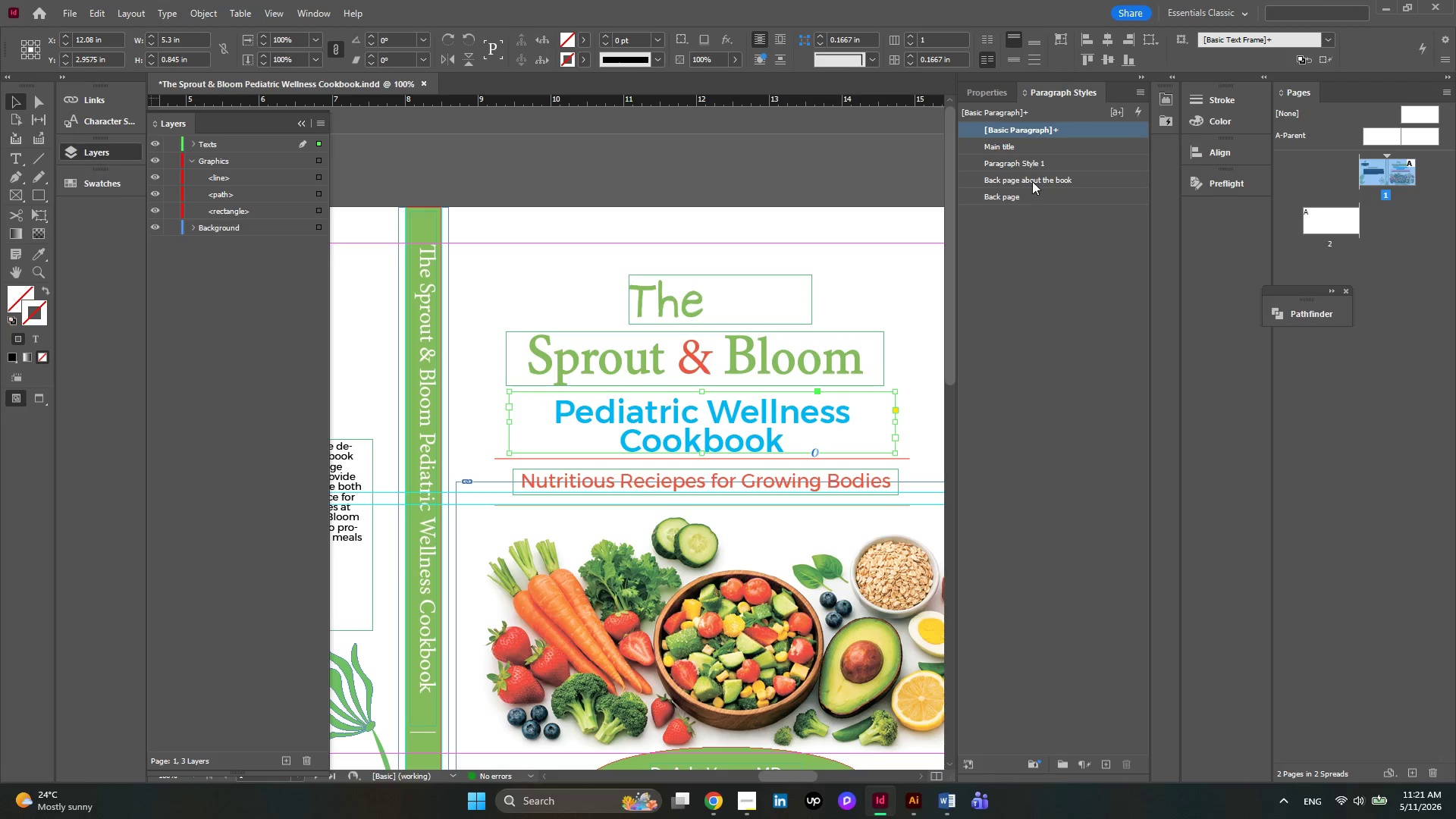 
left_click([1026, 162])
 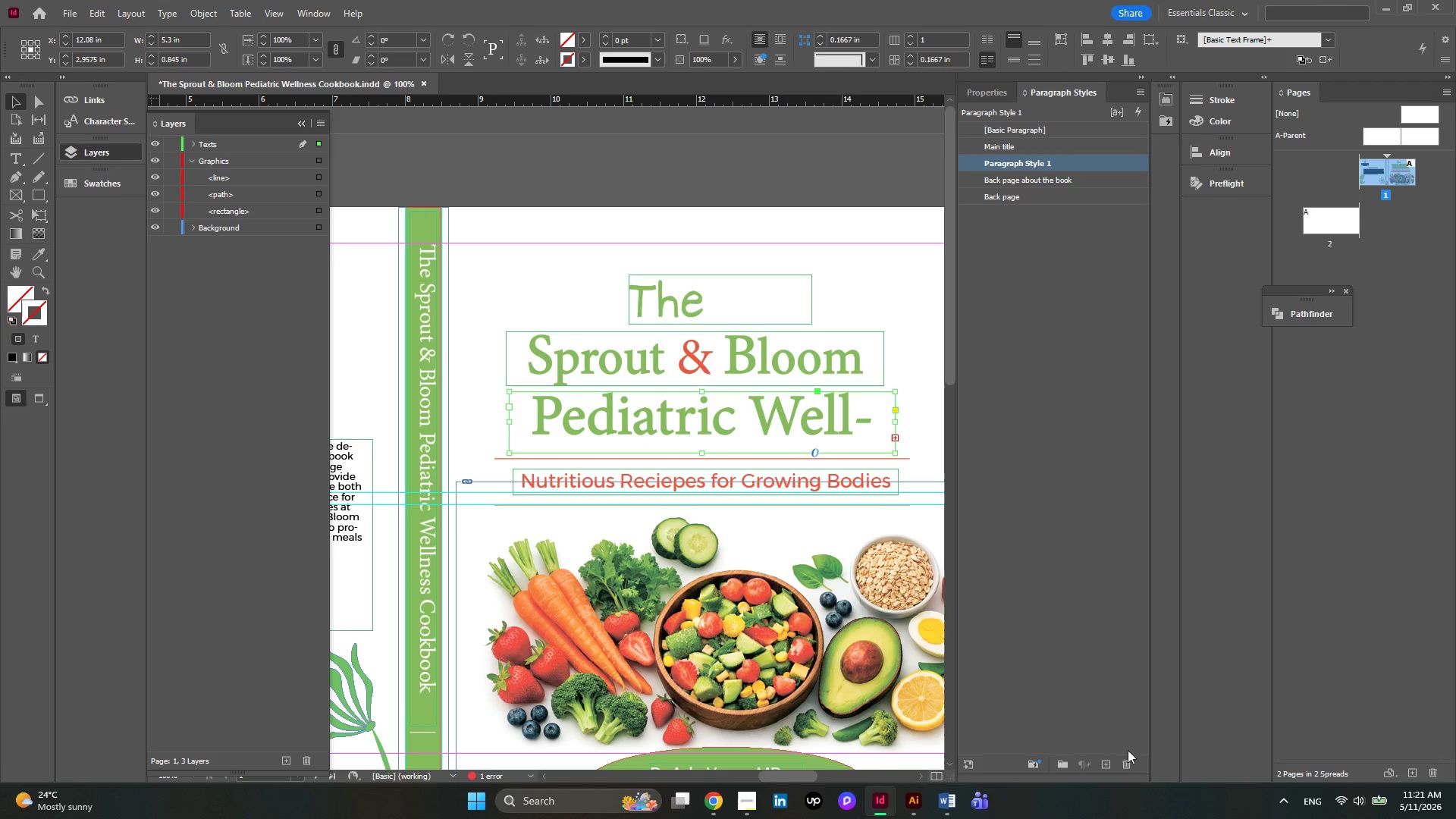 
left_click([1128, 757])
 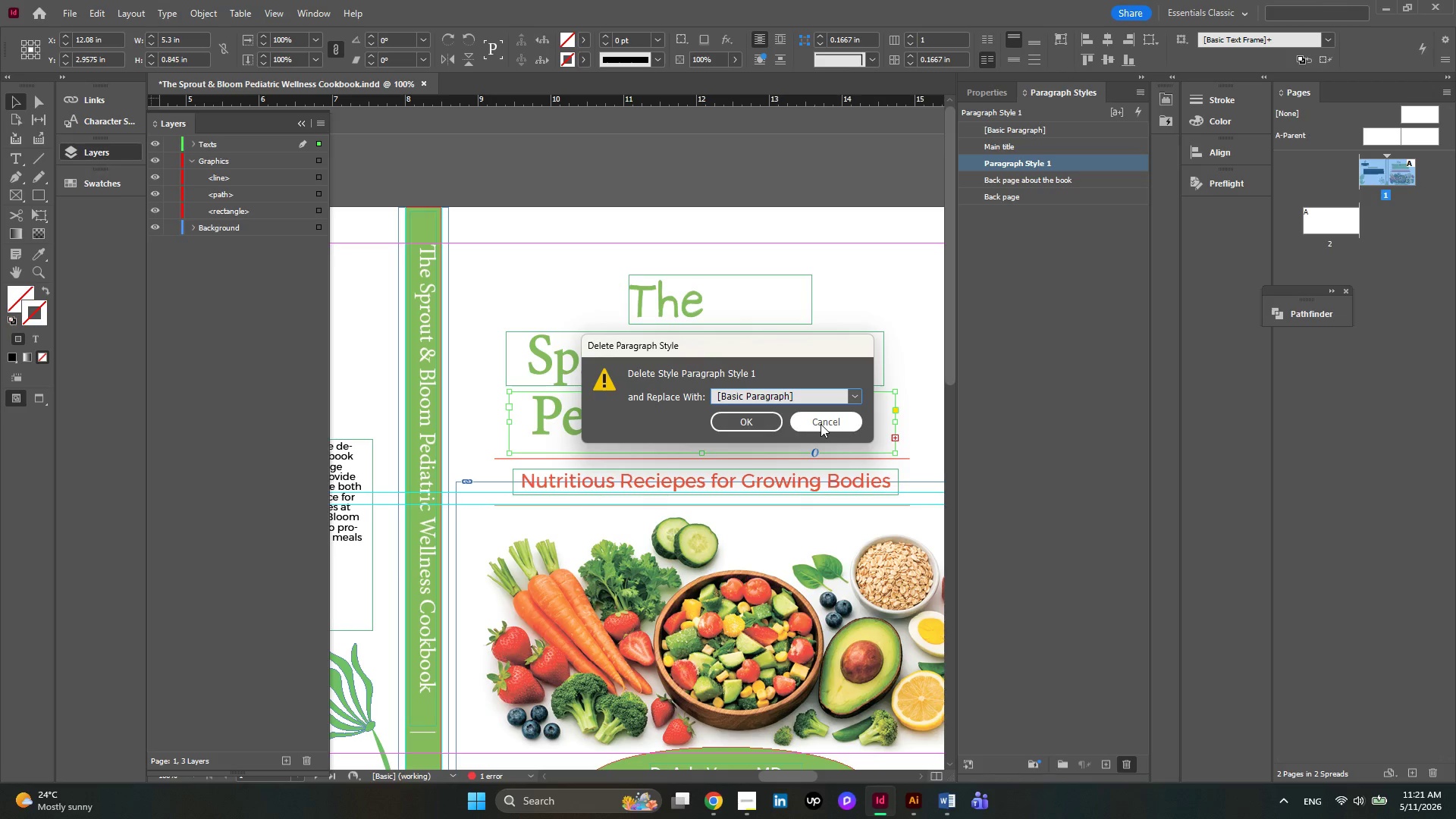 
left_click([722, 424])
 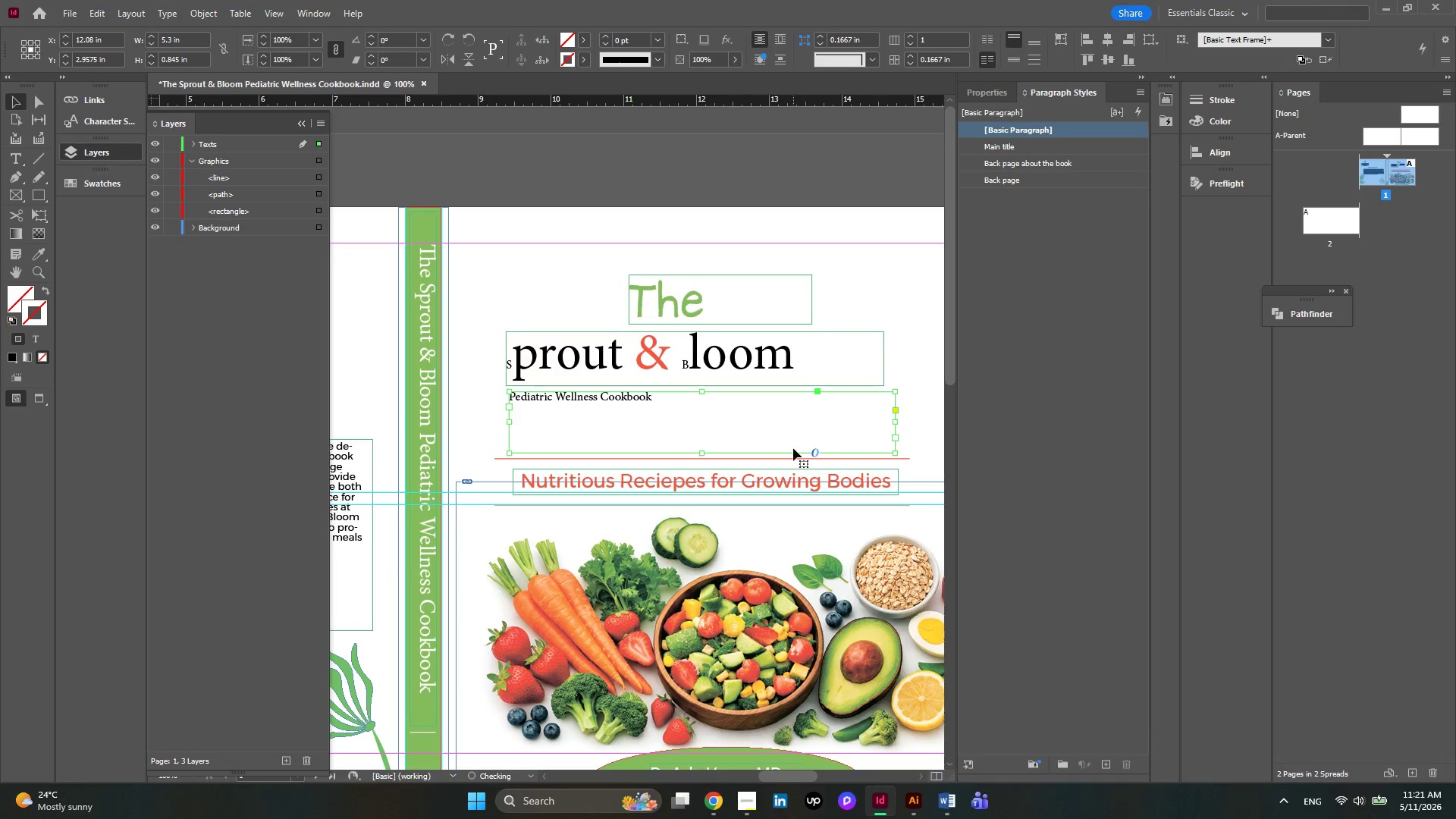 
key(Control+Z)
 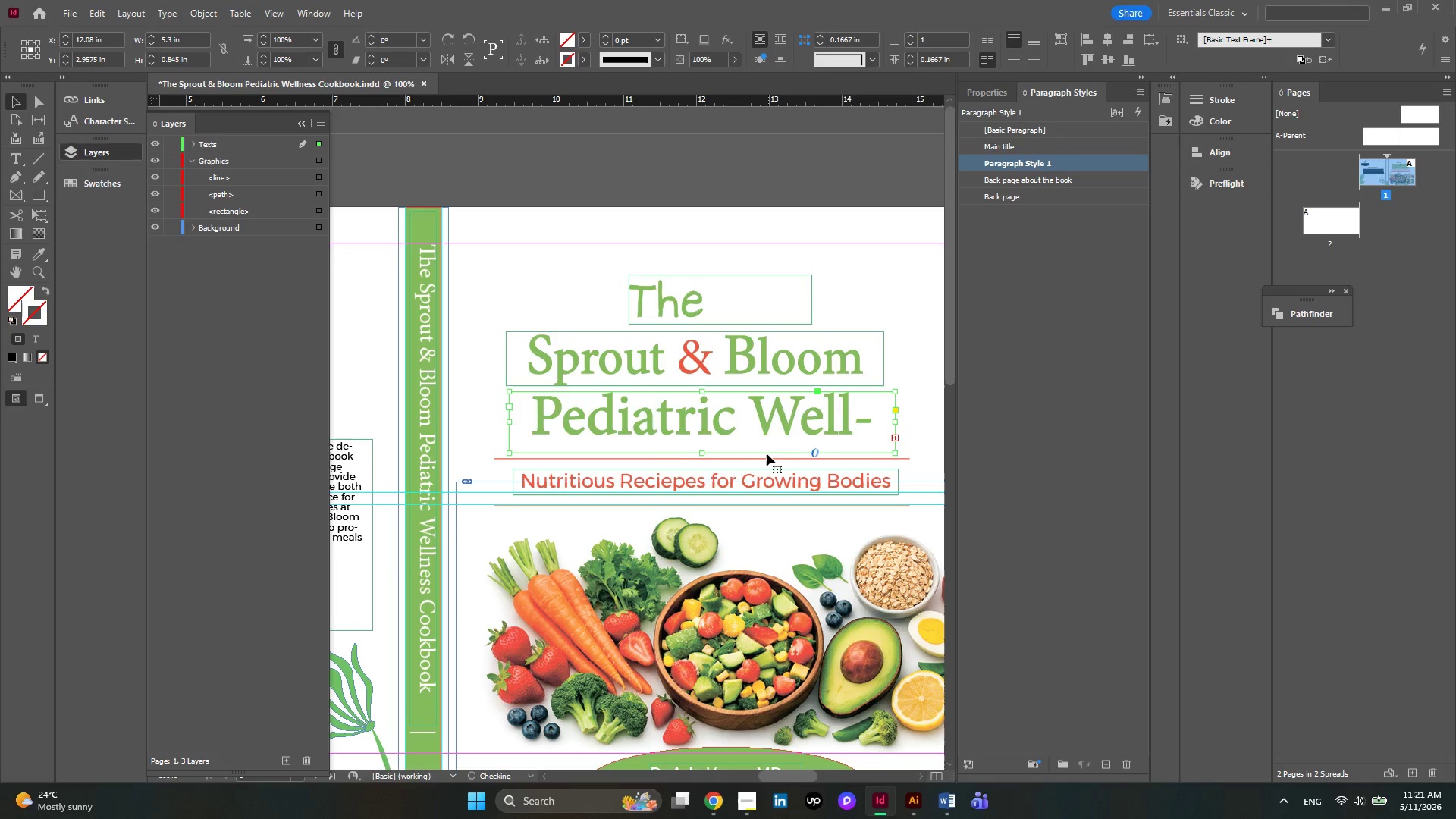 
key(Control+Z)
 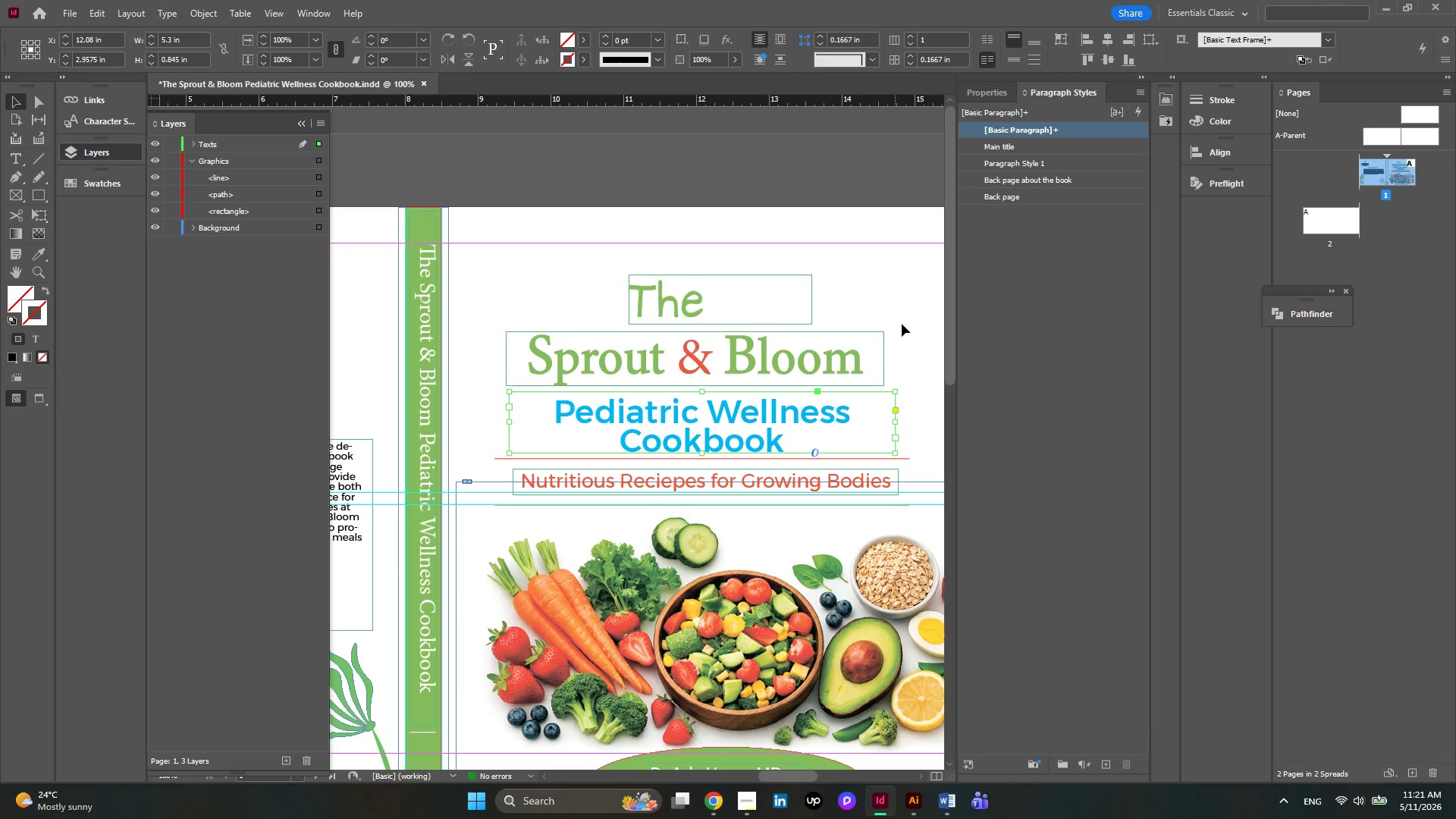 
key(Control+Z)
 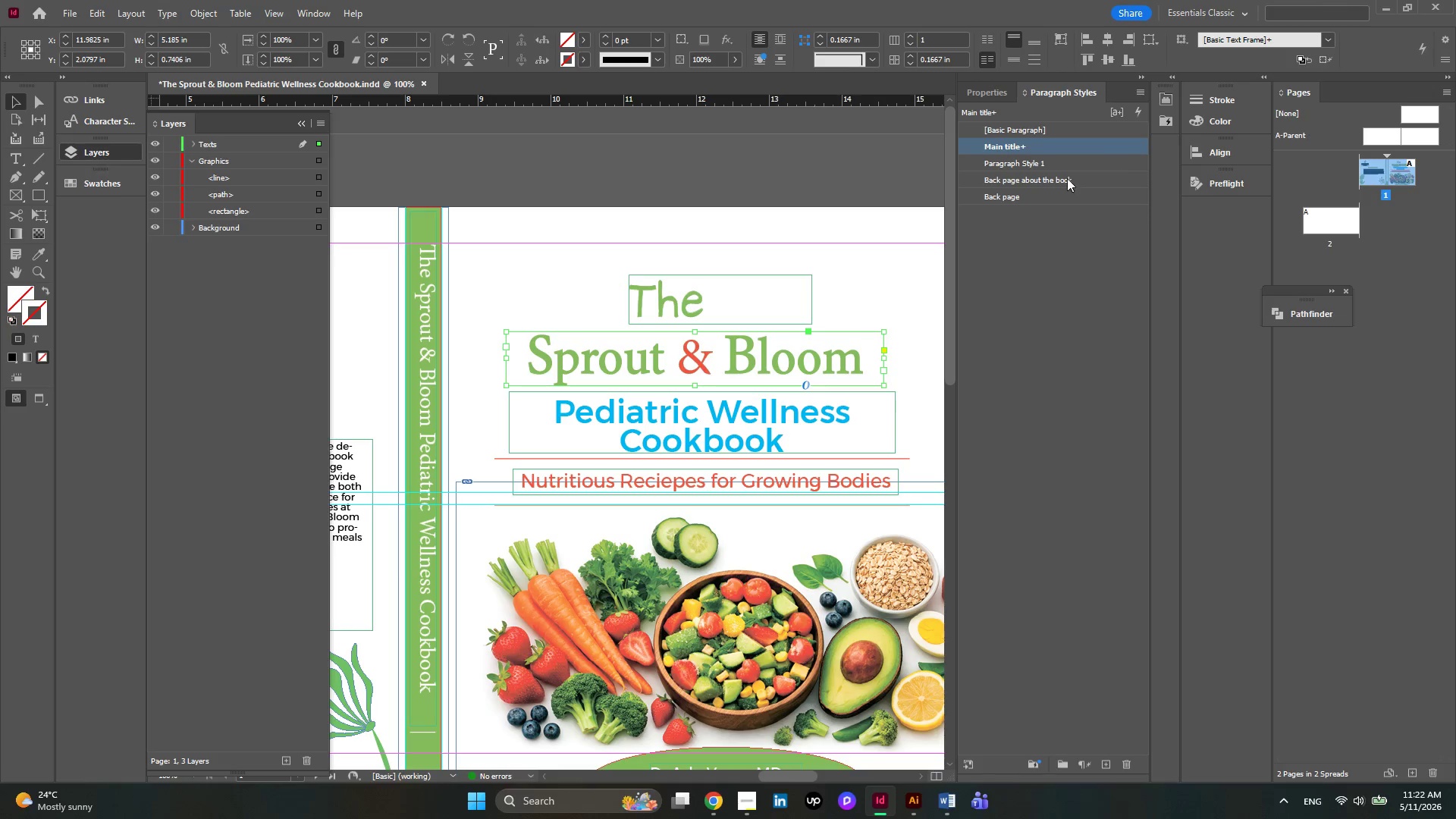 
wait(7.88)
 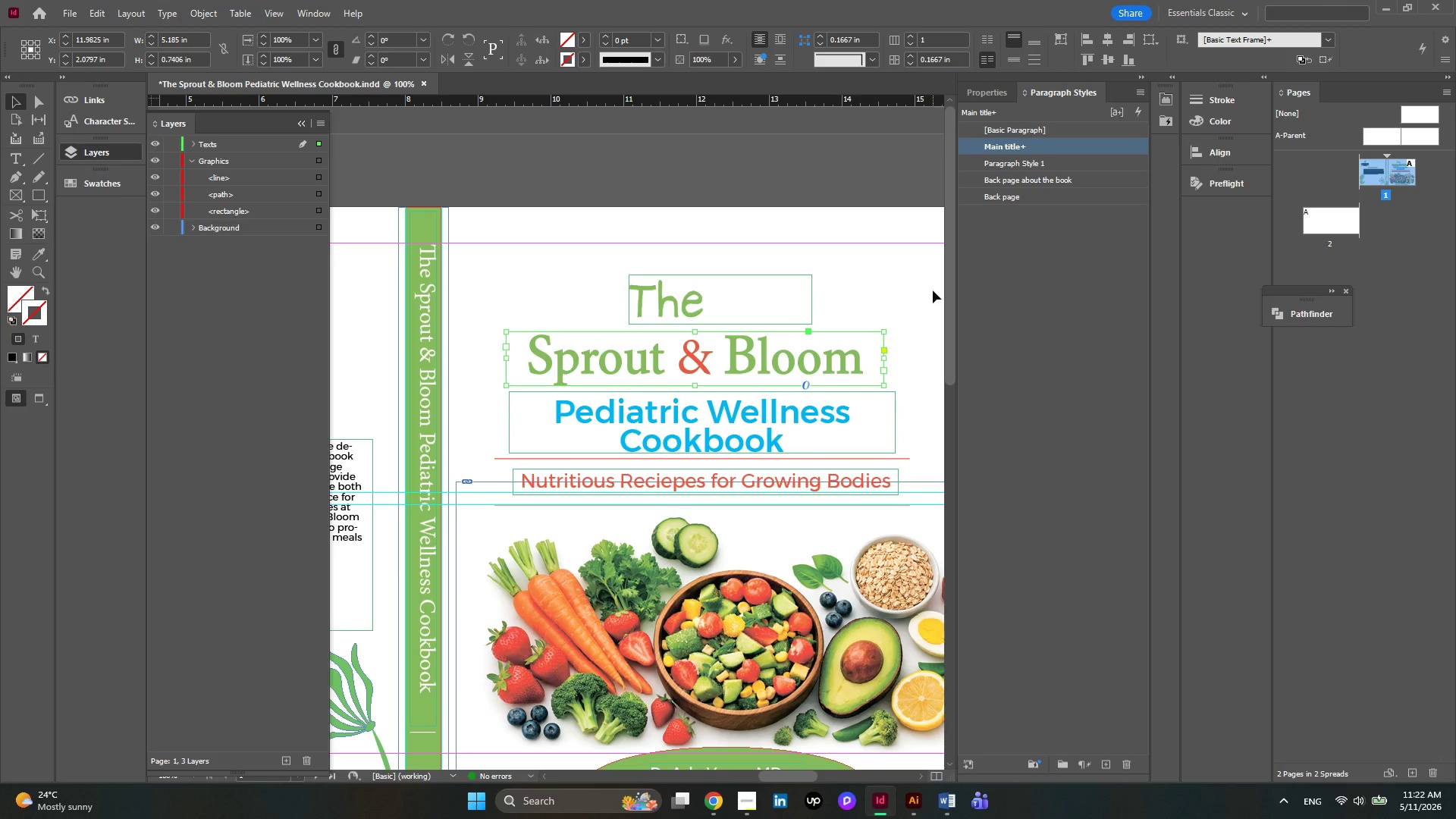 
left_click([887, 227])
 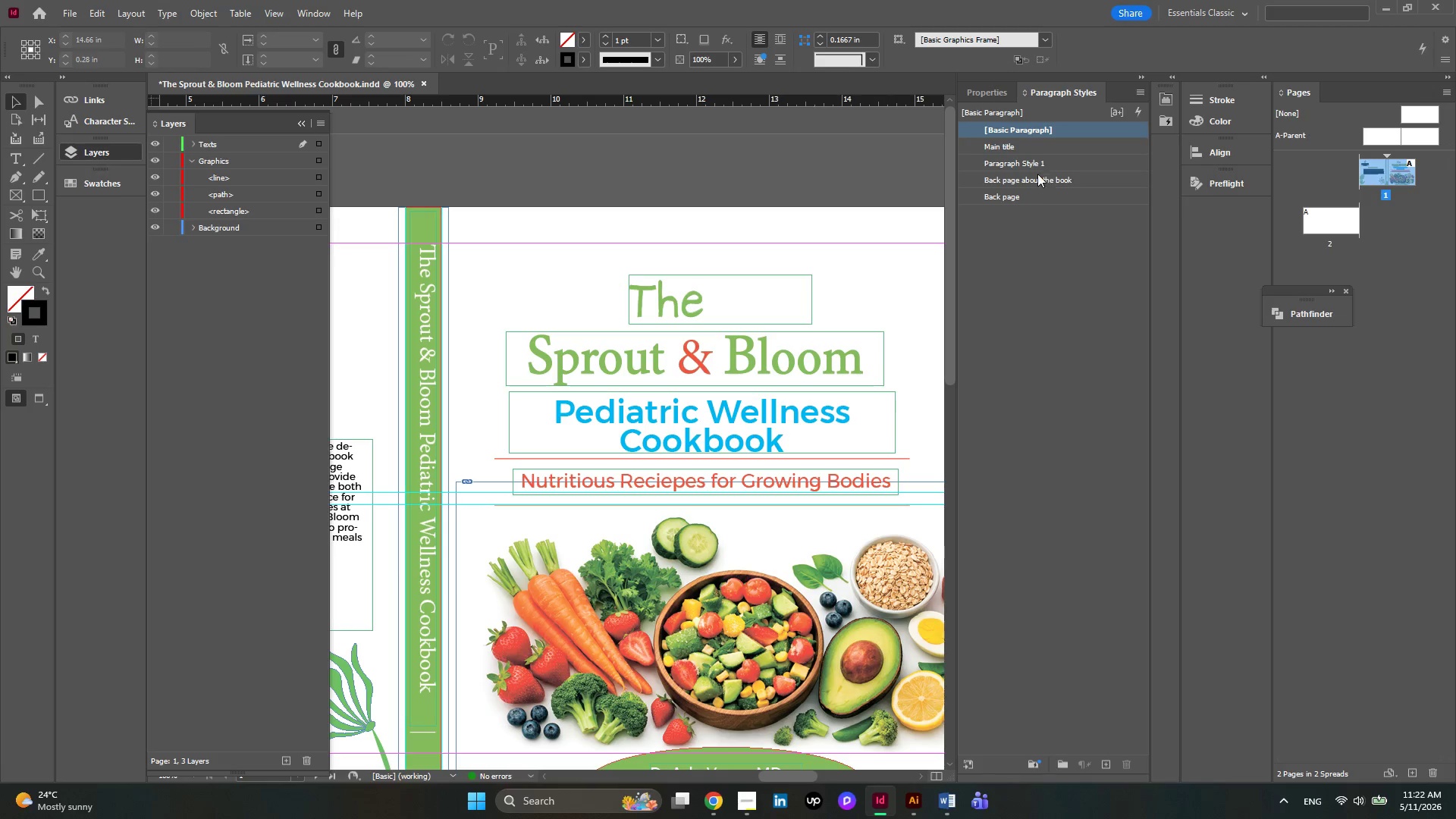 
left_click([1035, 165])
 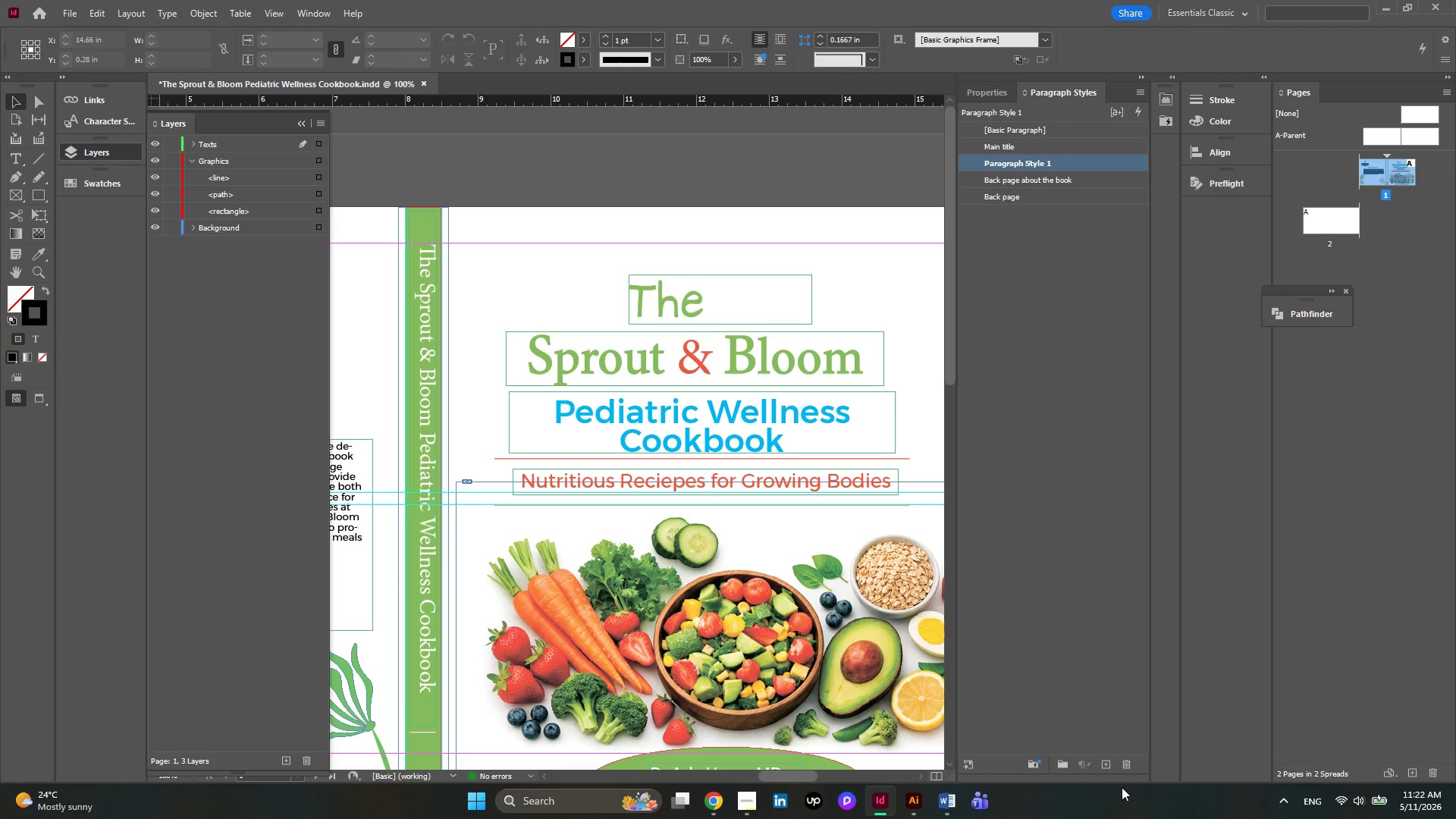 
left_click([1122, 770])
 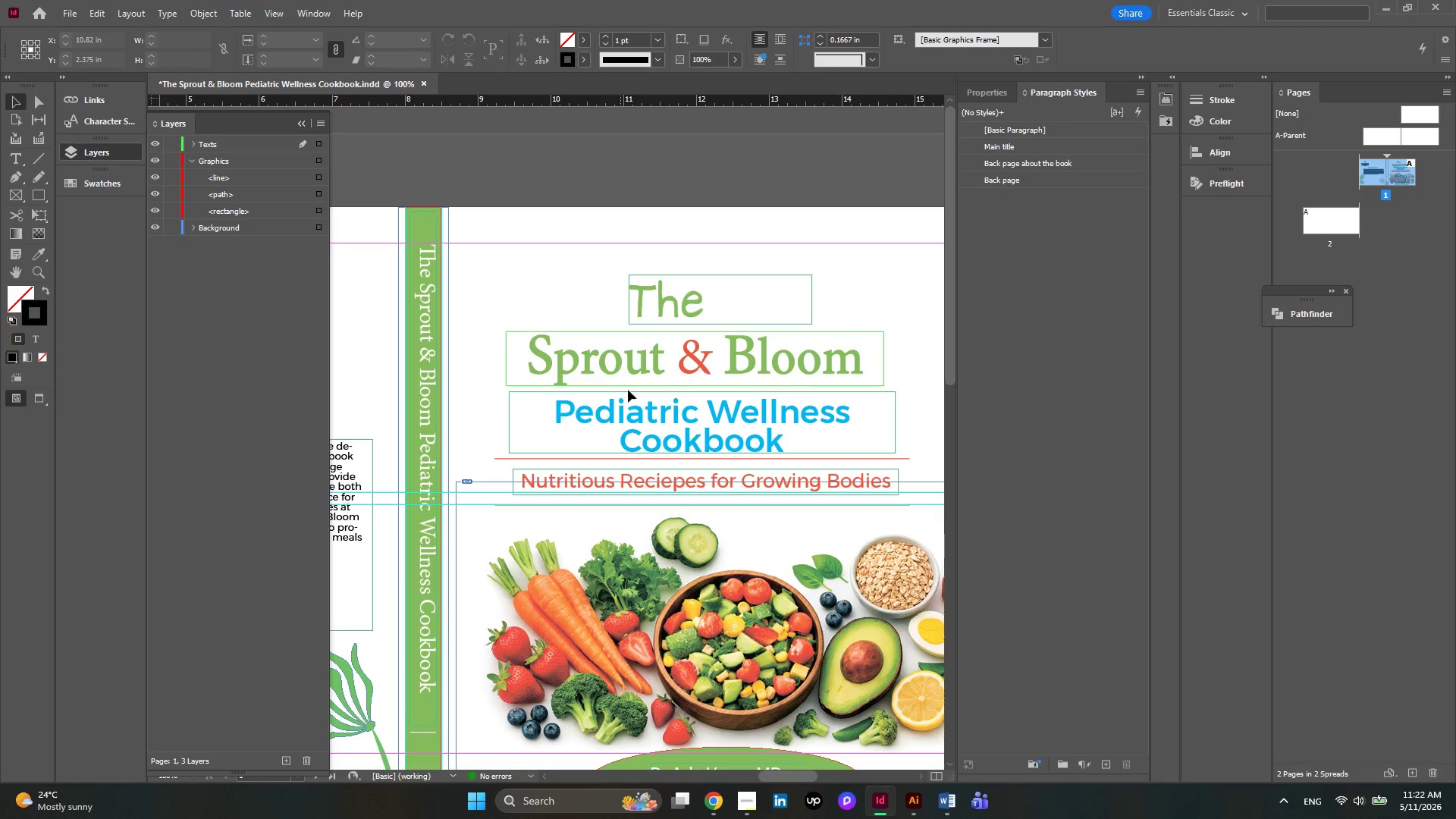 
left_click([643, 416])
 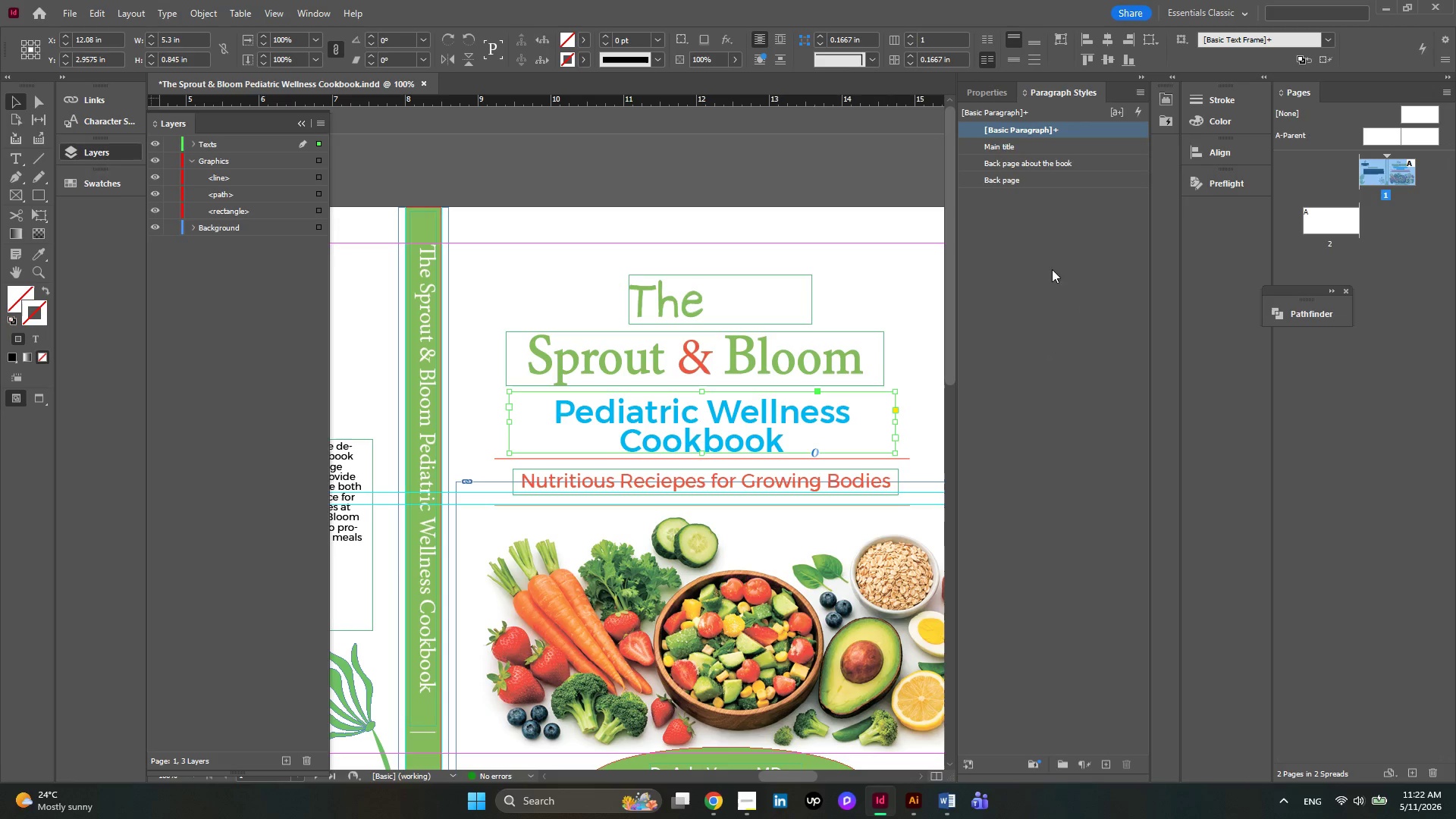 
left_click([1100, 763])
 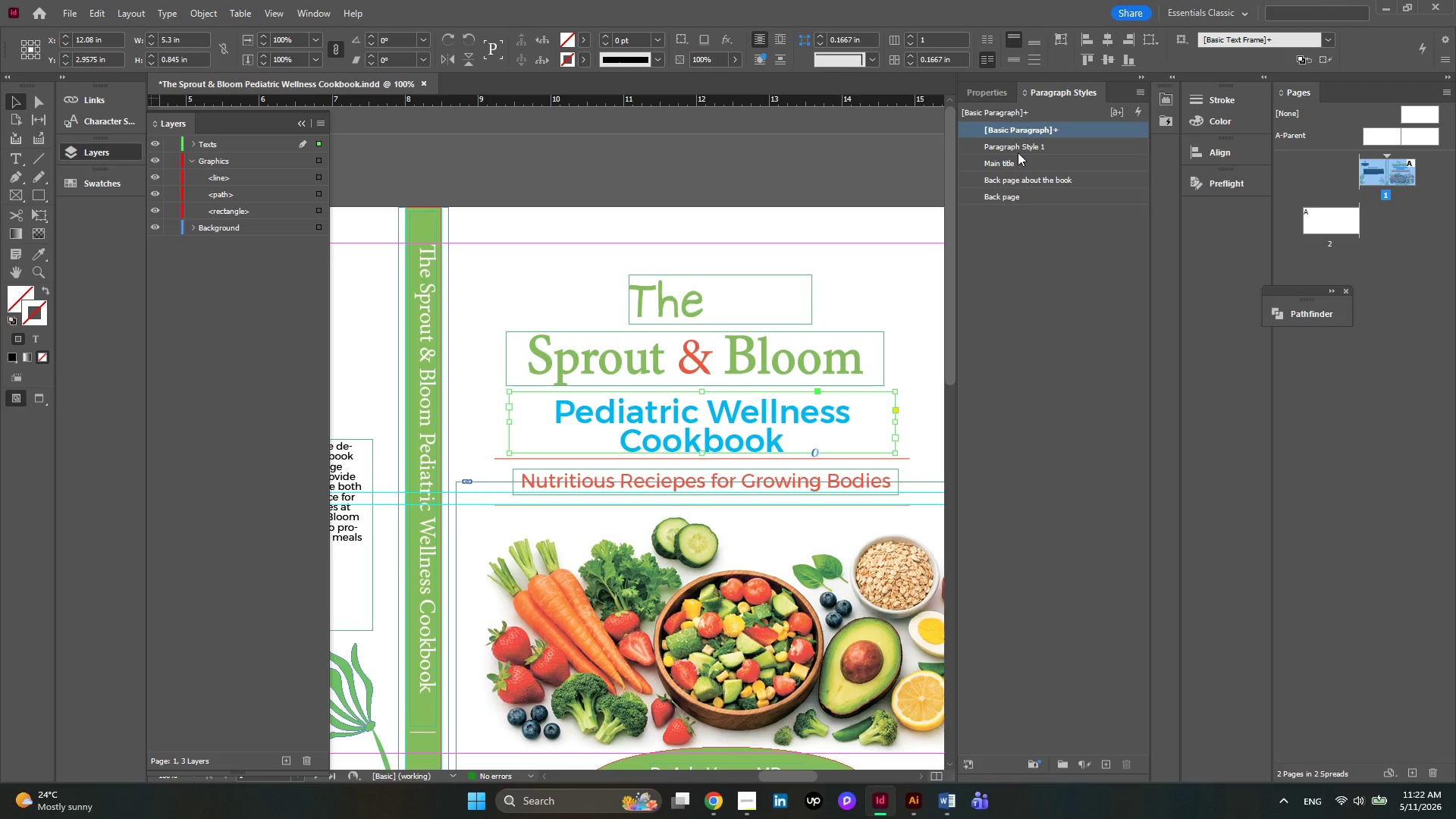 
left_click([1018, 152])
 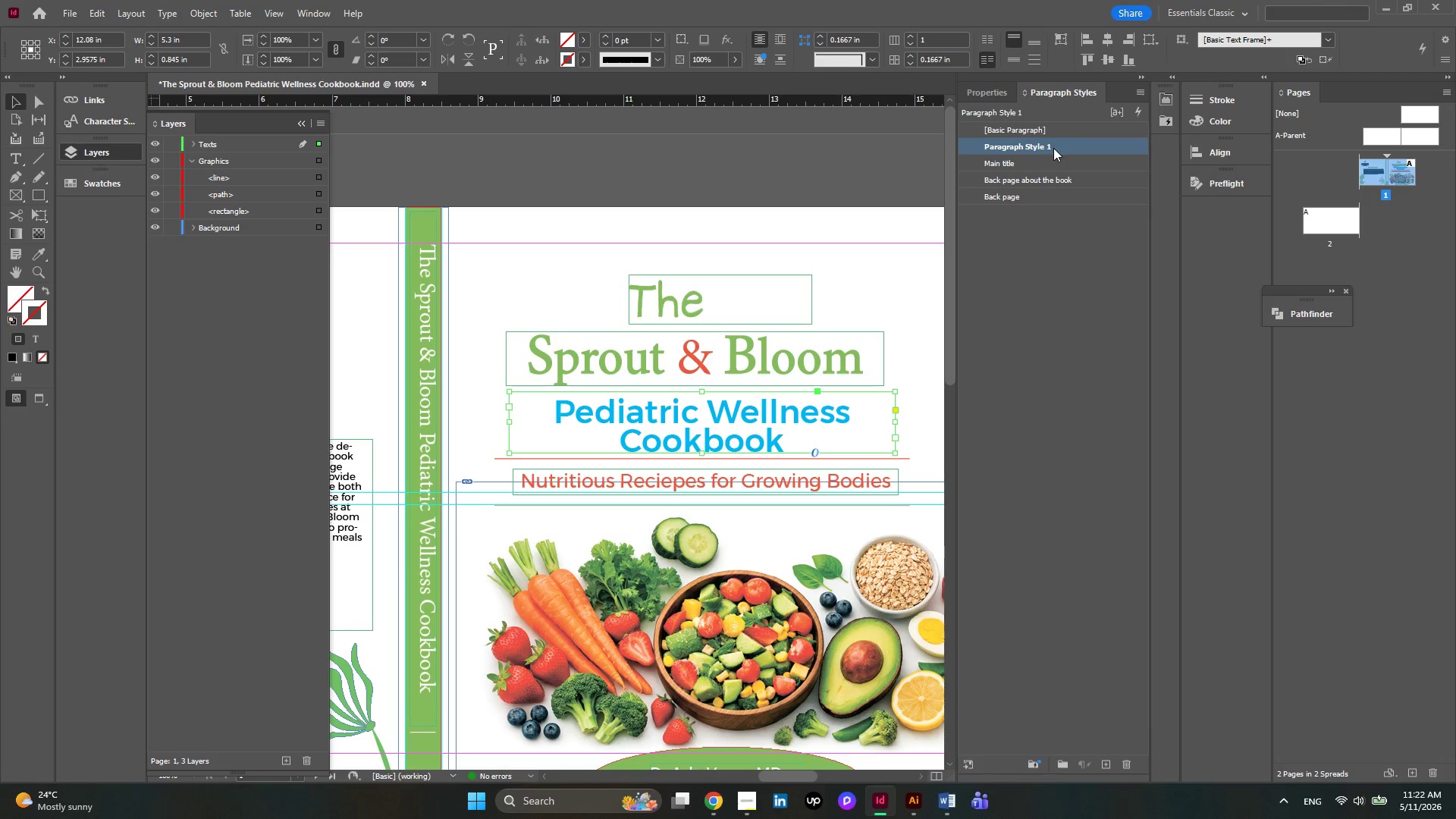 
double_click([1053, 148])
 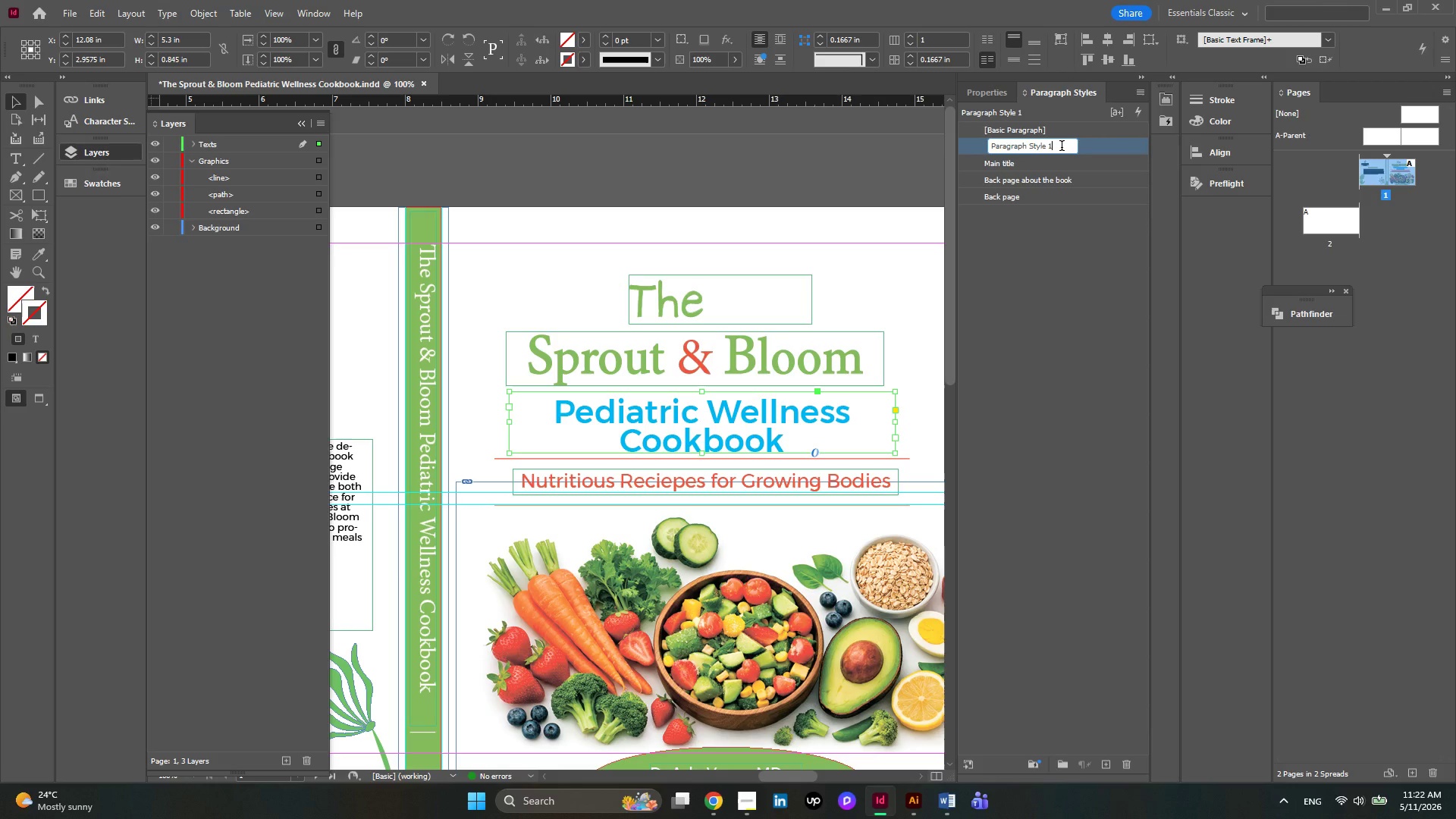 
left_click_drag(start_coordinate=[1062, 147], to_coordinate=[990, 149])
 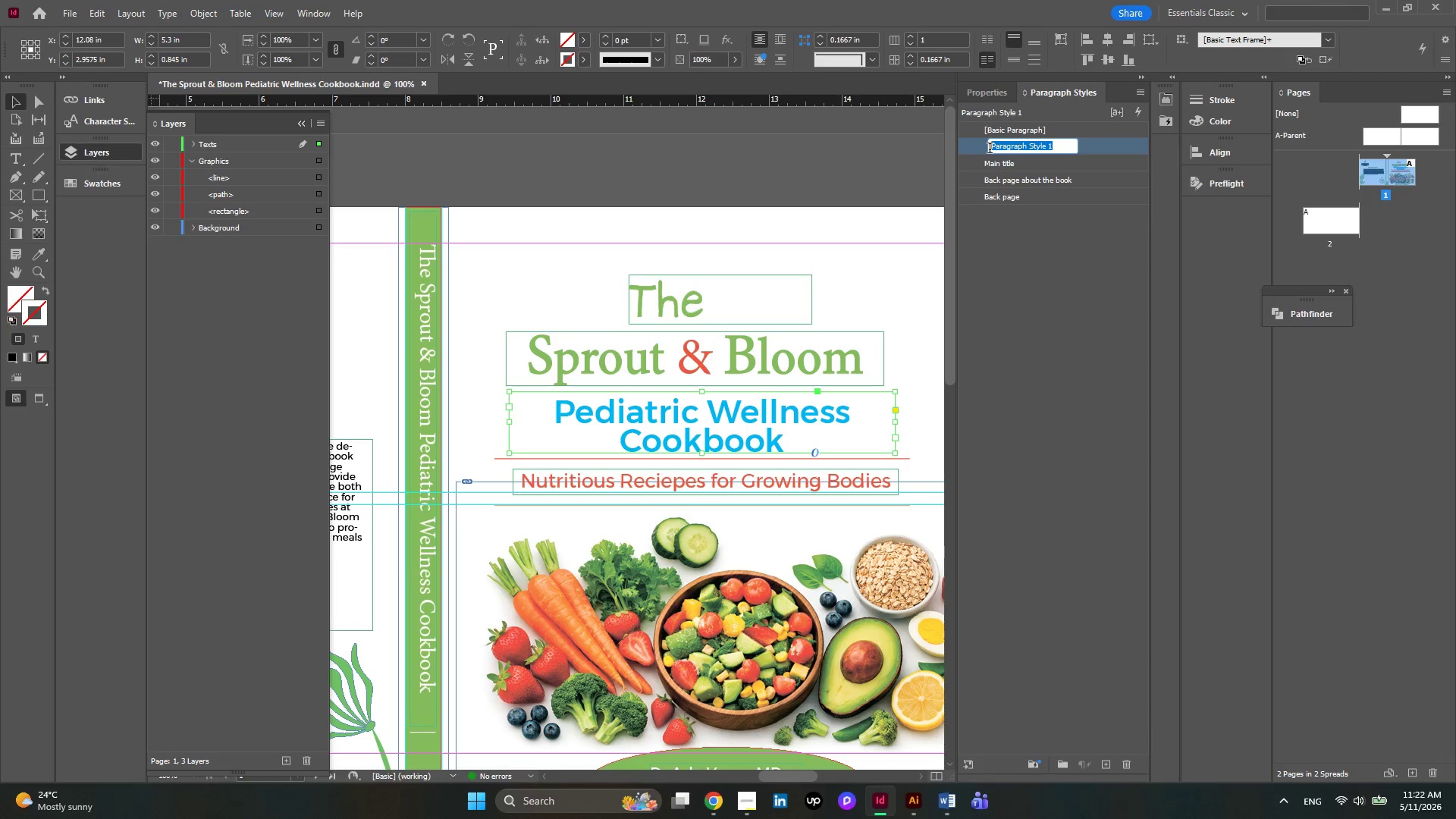 
type(Peda)
key(Backspace)
type(iatric )
 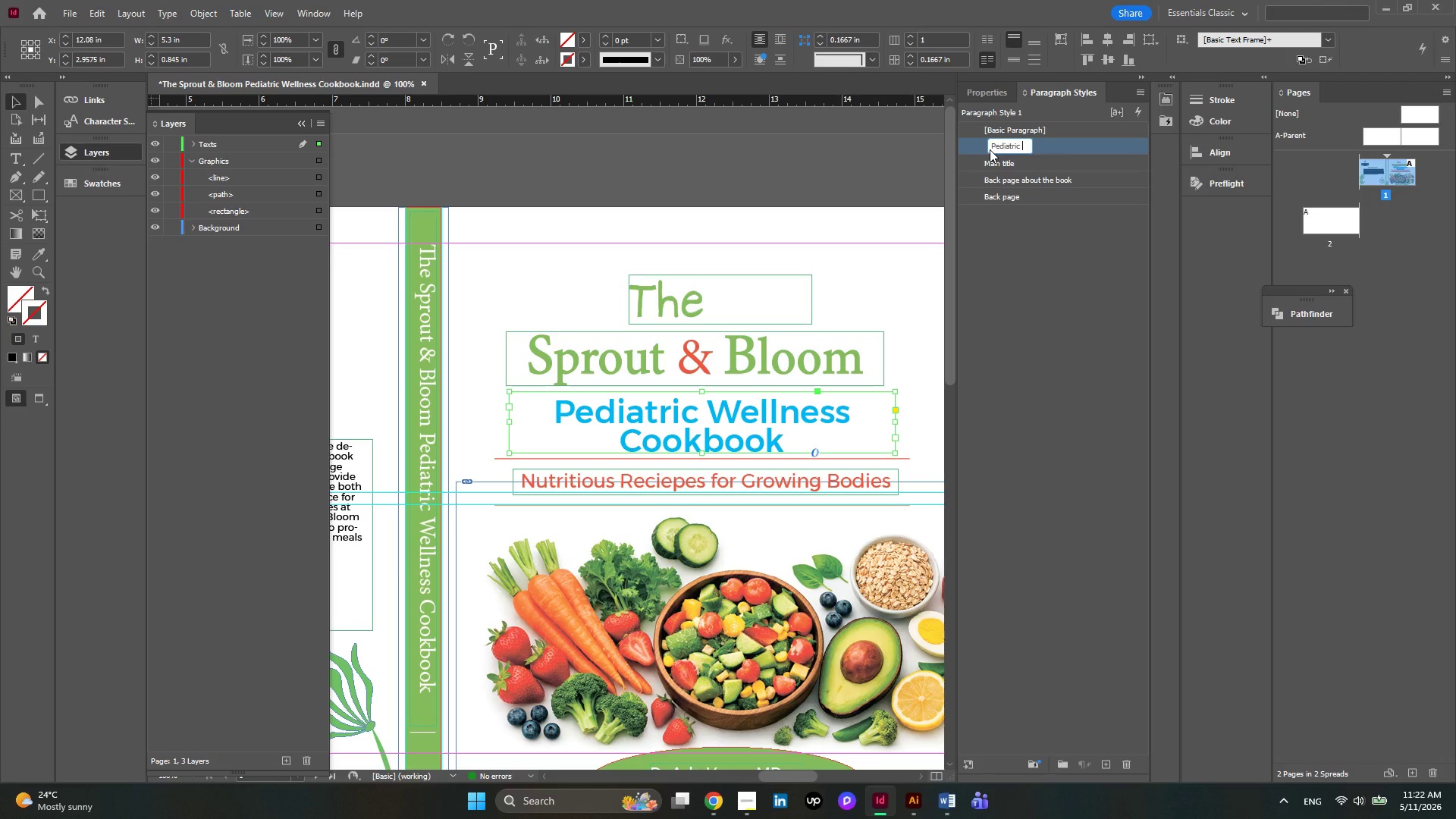 
wait(7.66)
 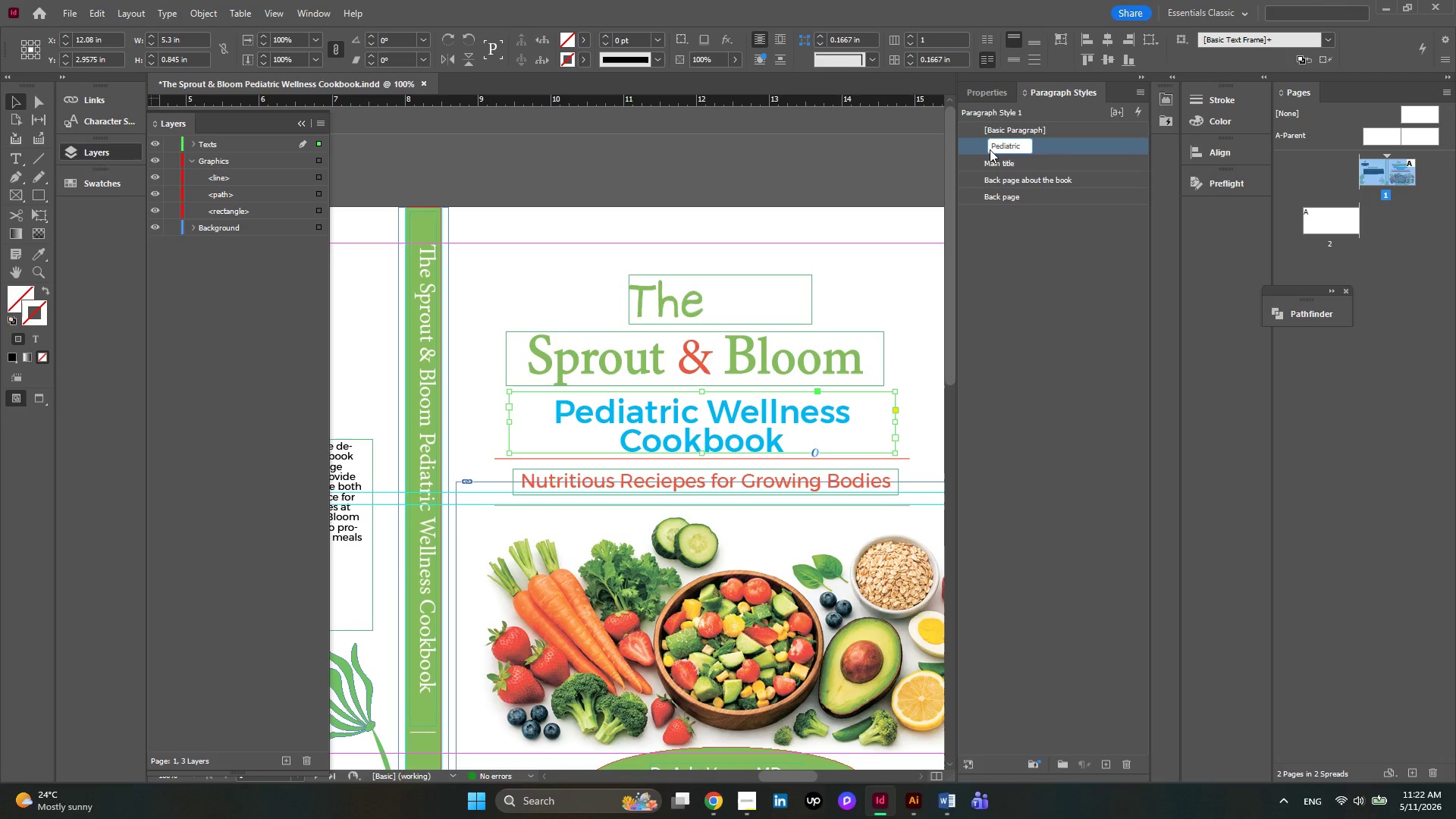 
type(text)
 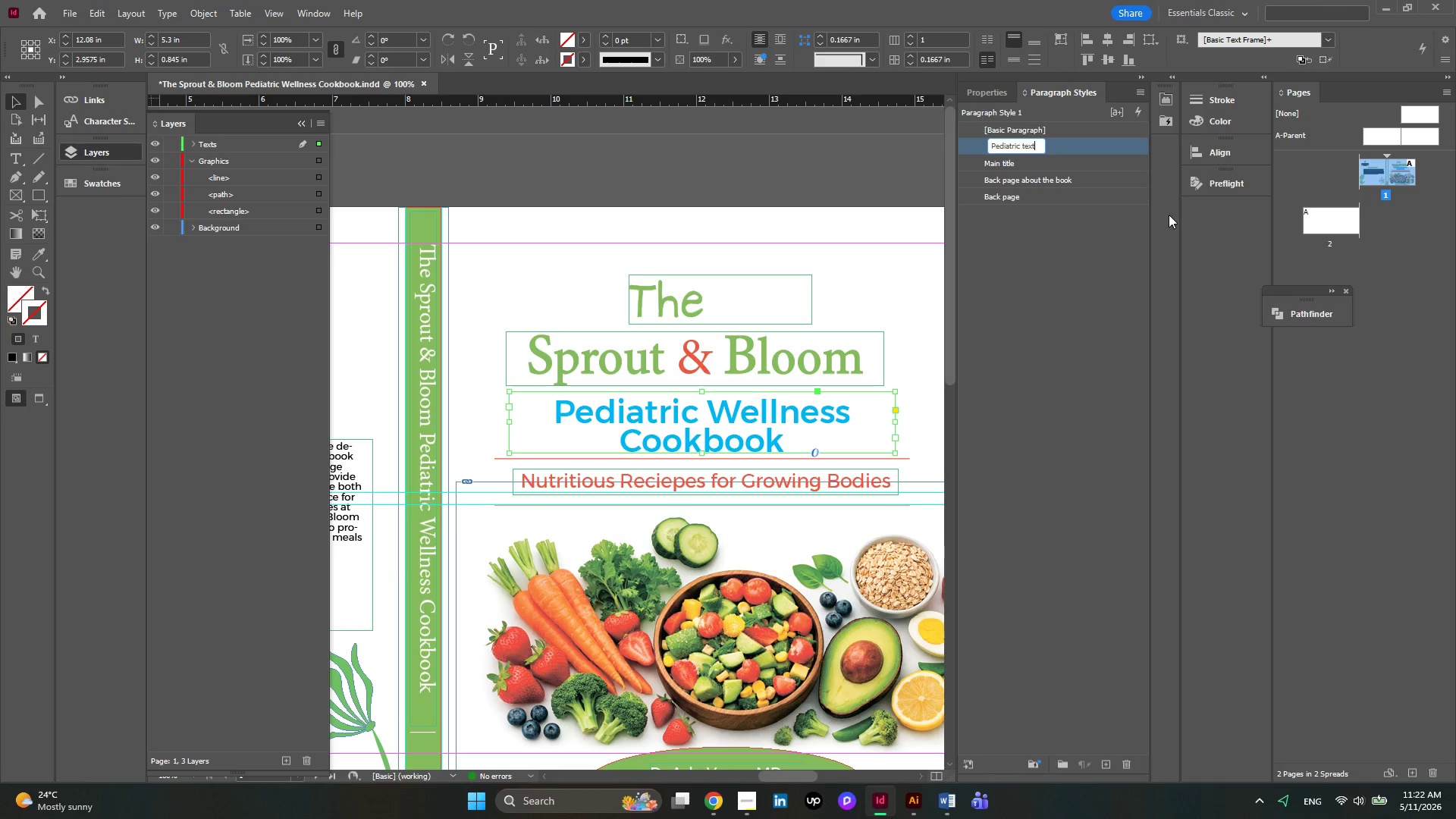 
left_click([1106, 253])
 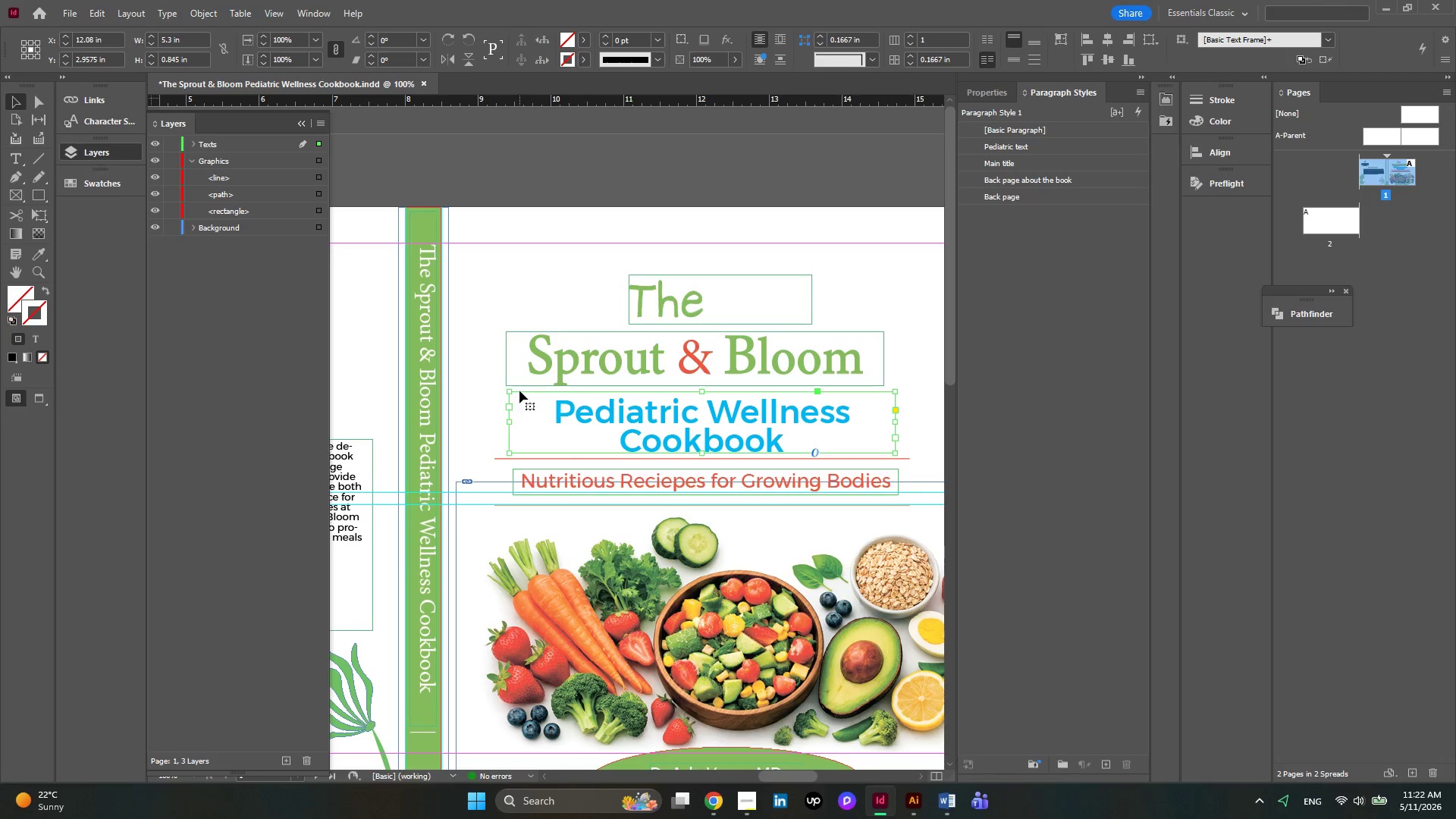 
left_click([742, 485])
 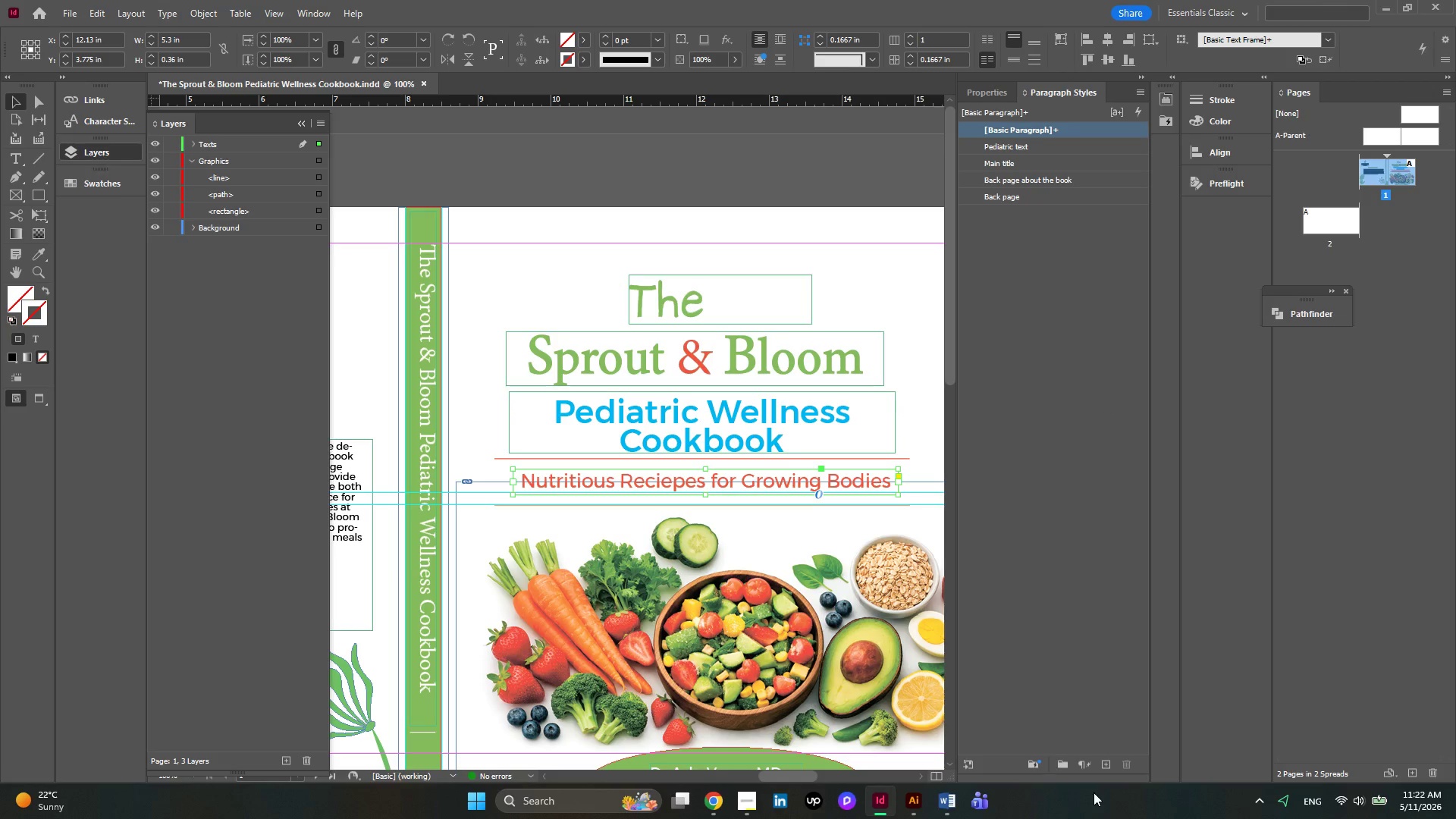 
left_click([1107, 767])
 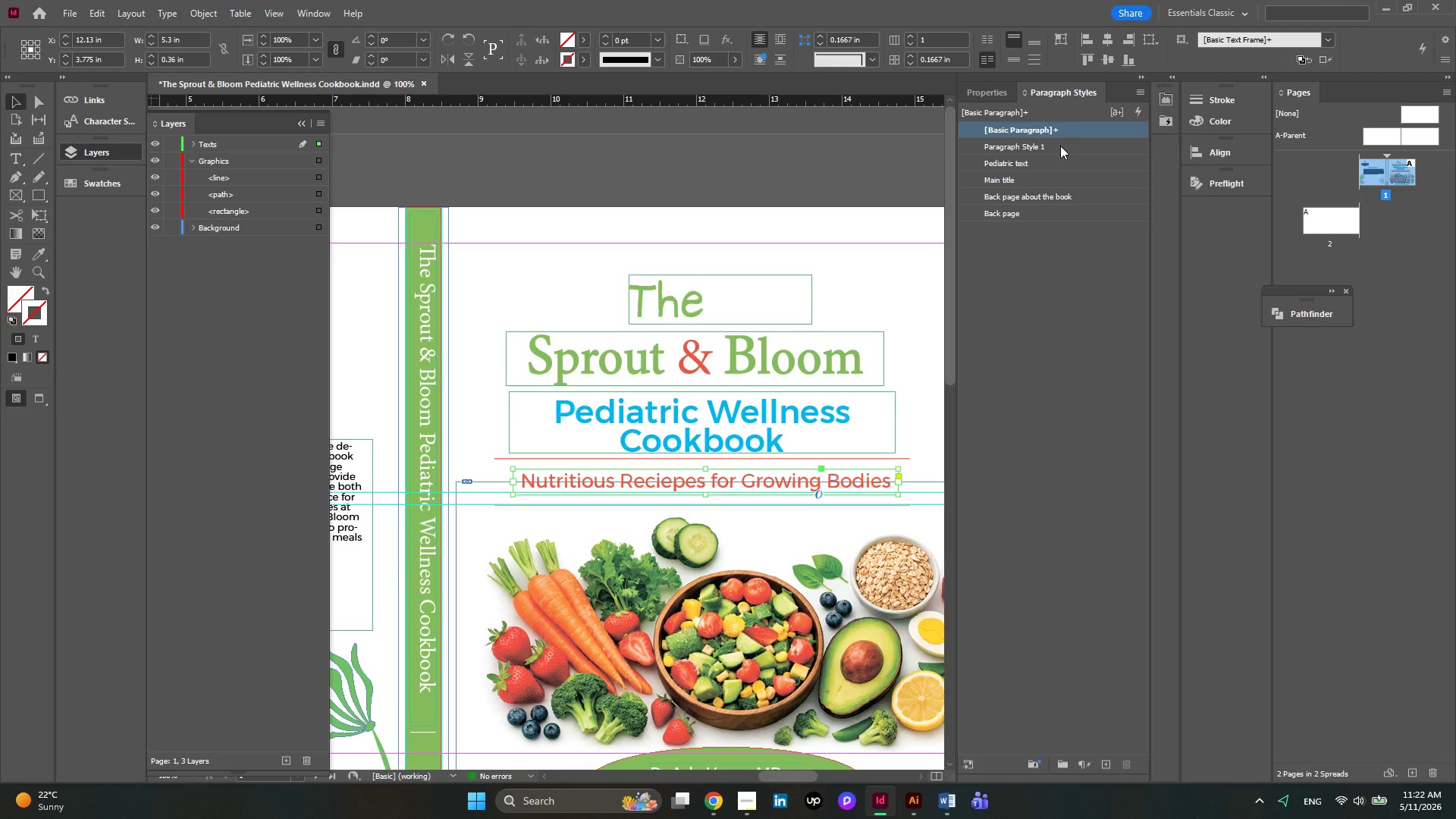 
left_click([1060, 146])
 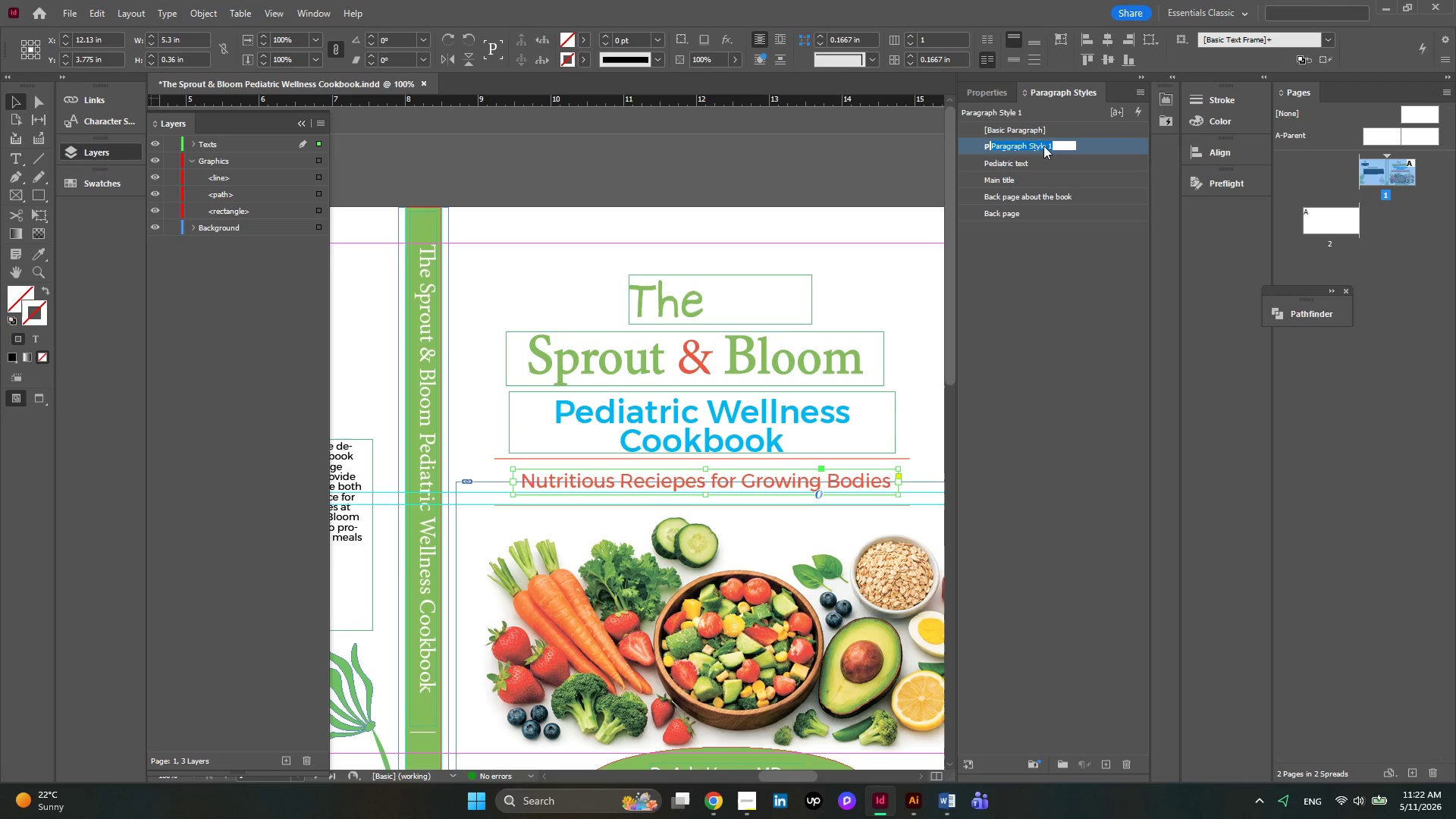 
double_click([1043, 146])
 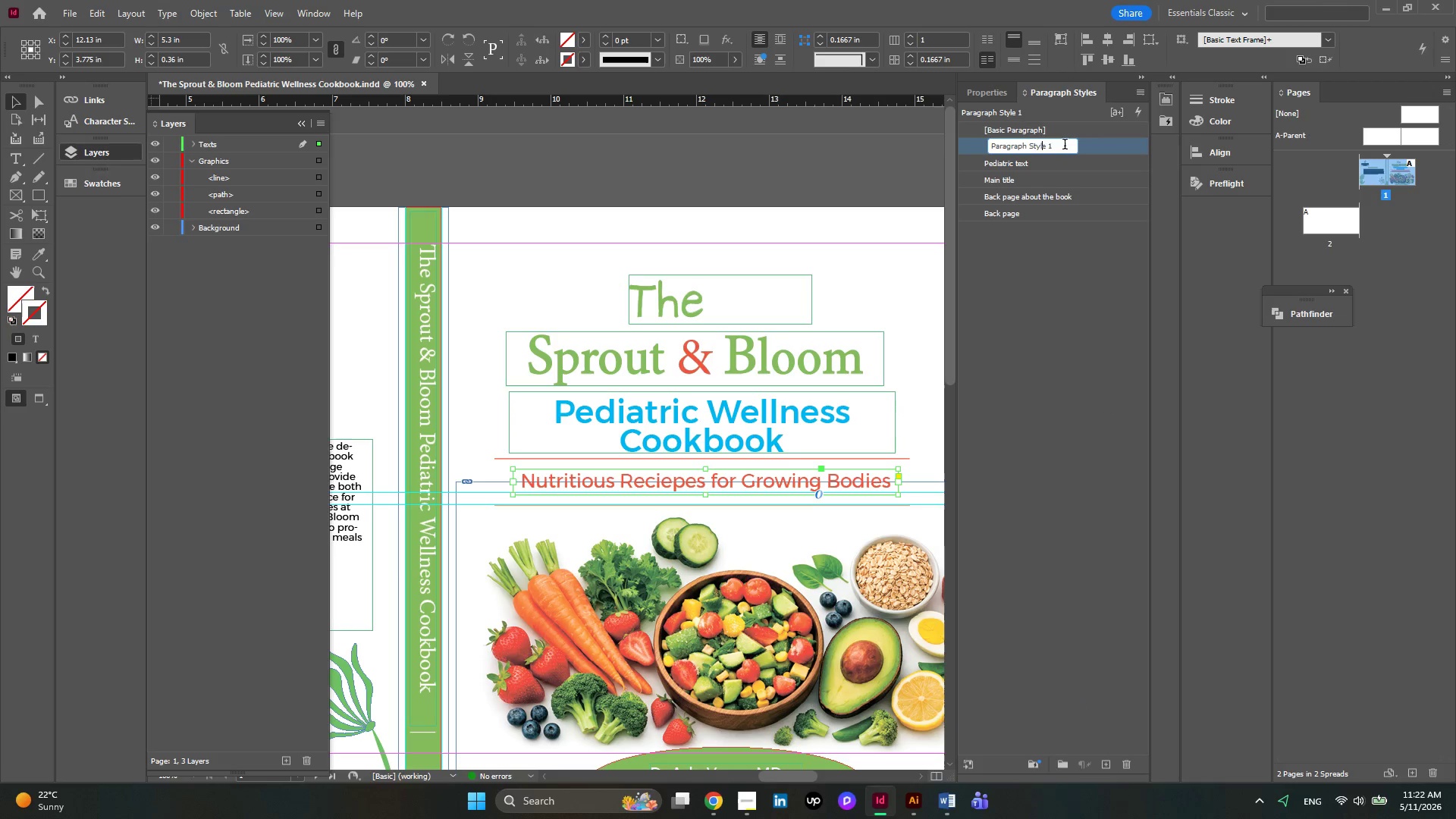 
left_click_drag(start_coordinate=[1065, 146], to_coordinate=[932, 146])
 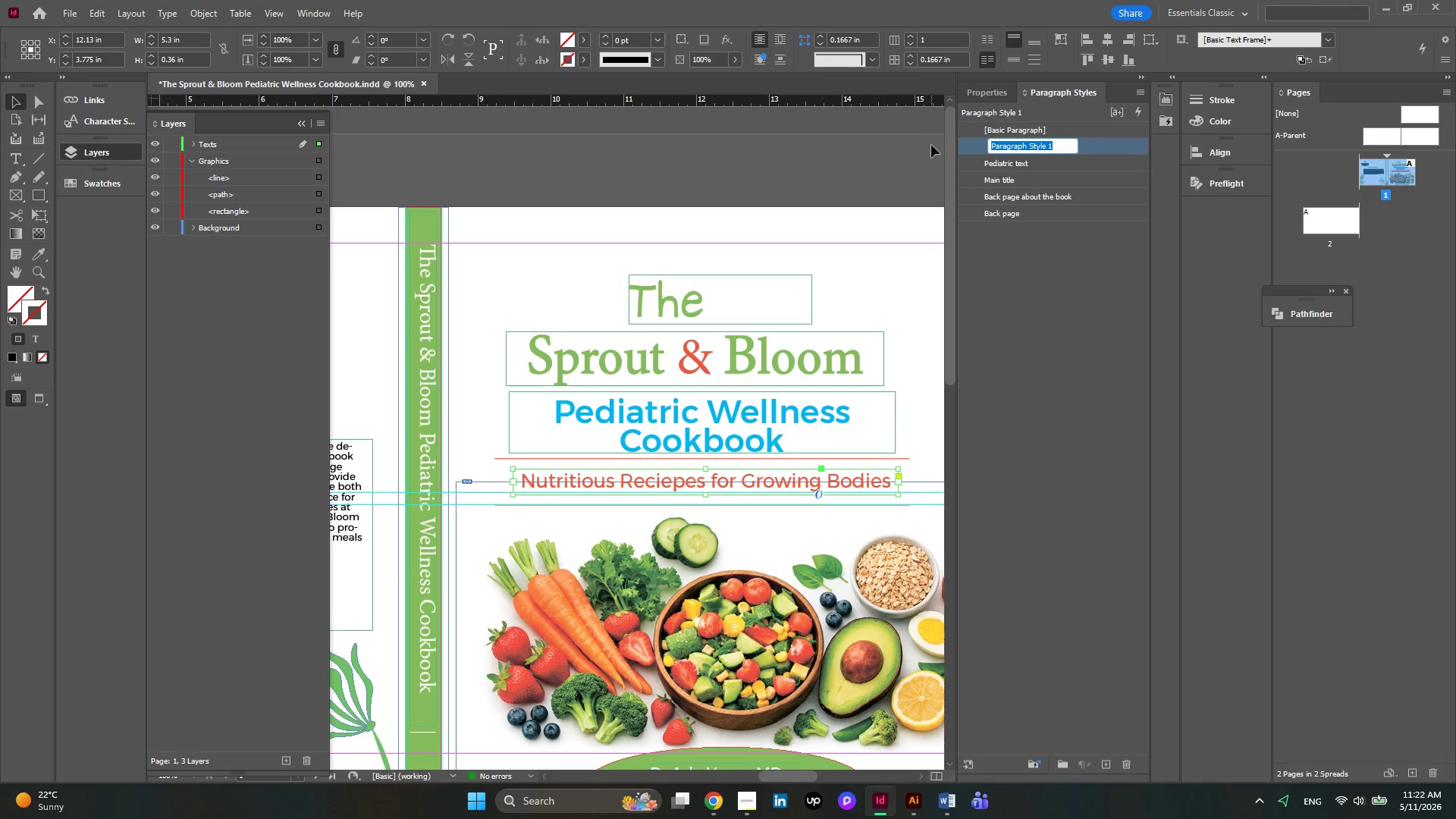 
type(Nutritious)
 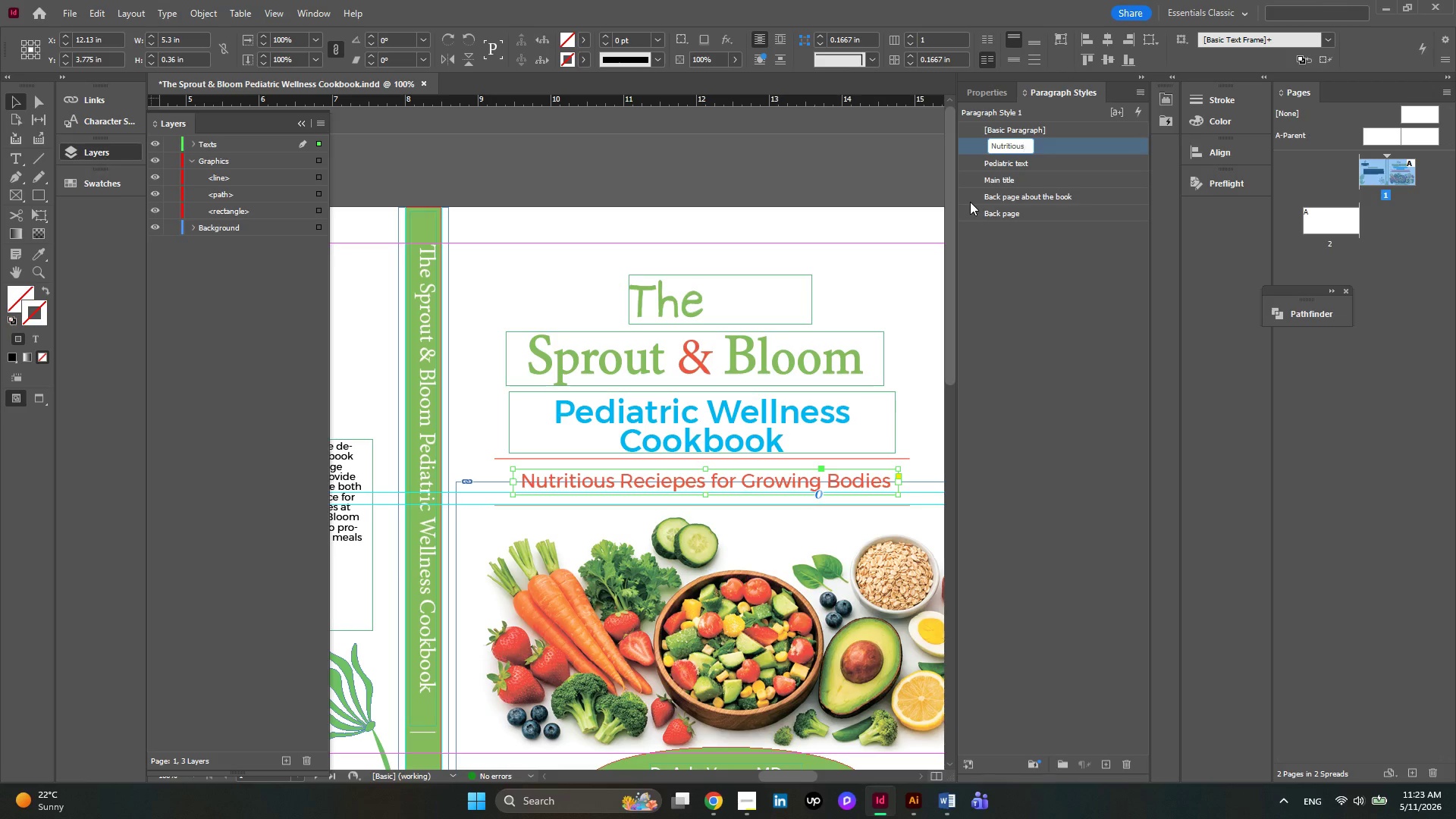 
type( txt)
 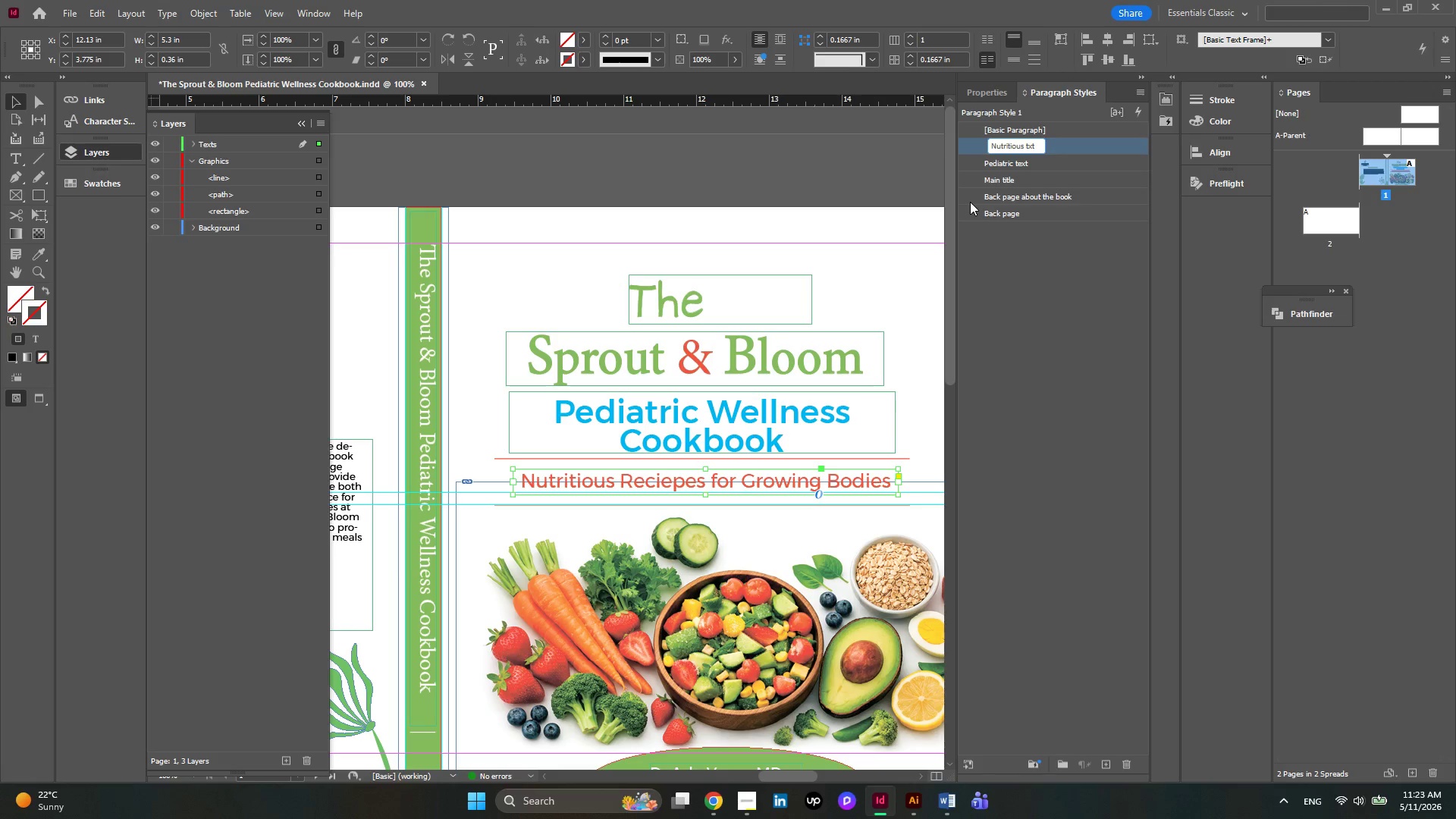 
key(Enter)
 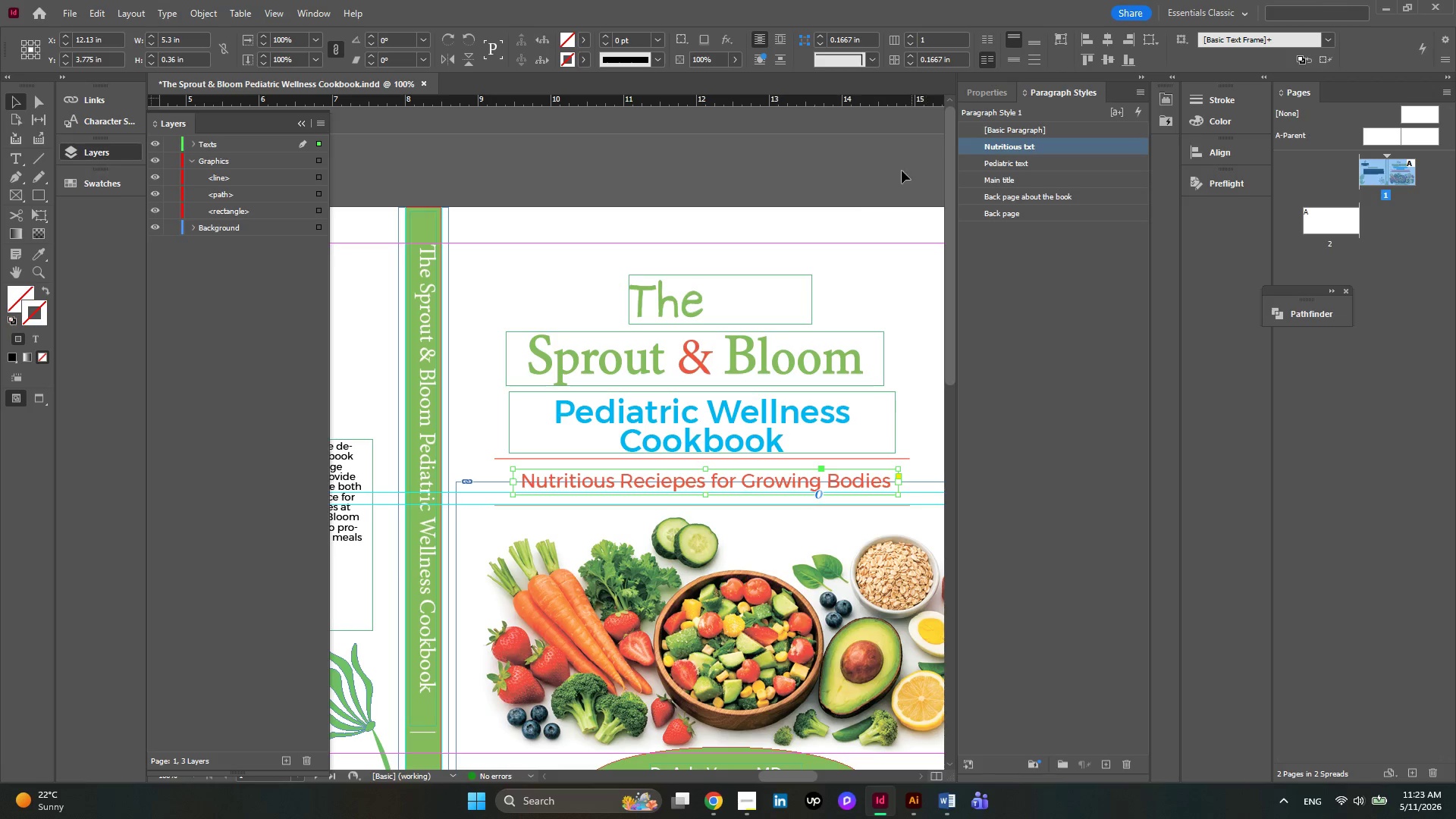 
scroll: coordinate [827, 228], scroll_direction: down, amount: 3.0
 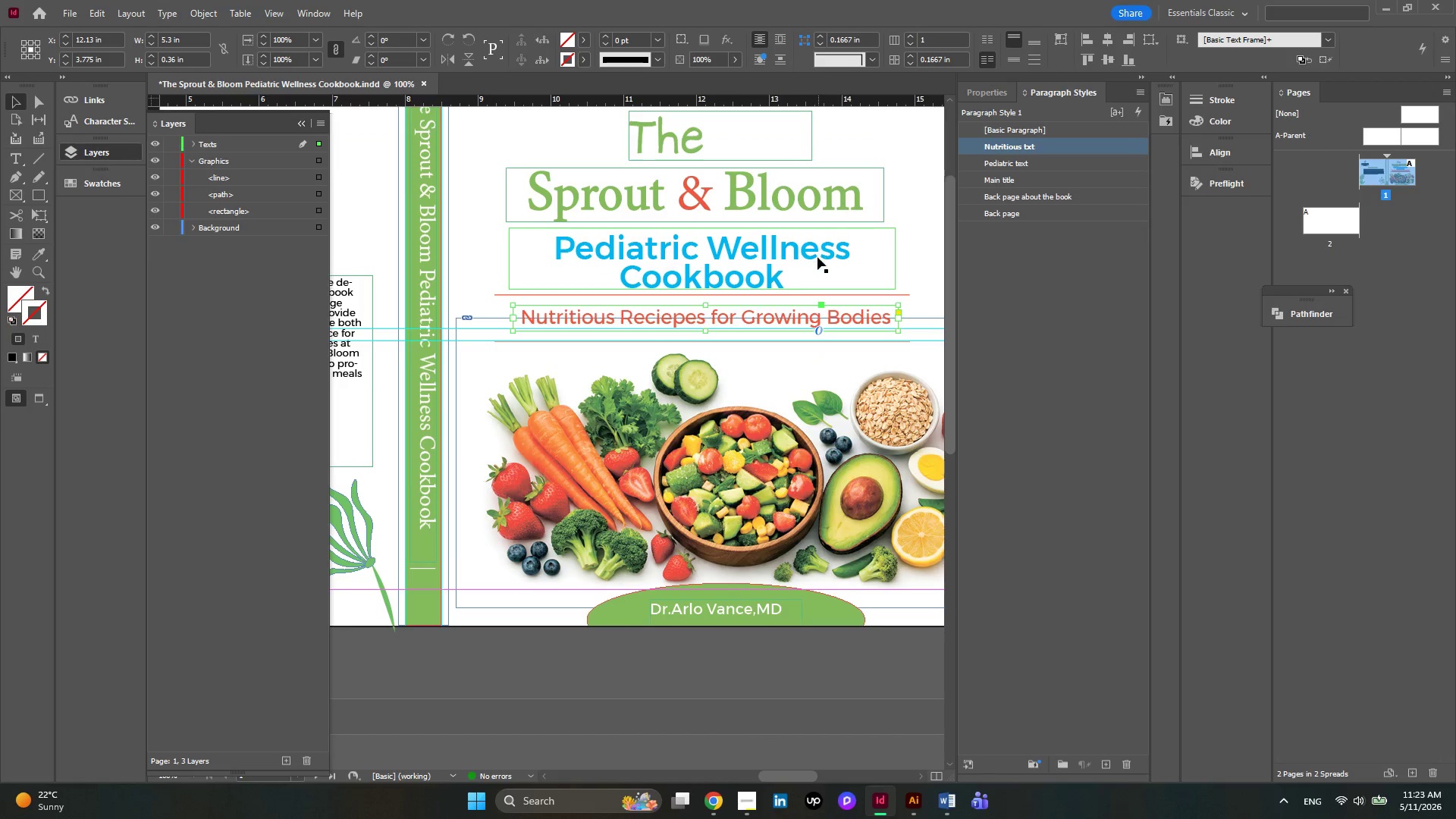 
scroll: coordinate [817, 257], scroll_direction: up, amount: 1.0
 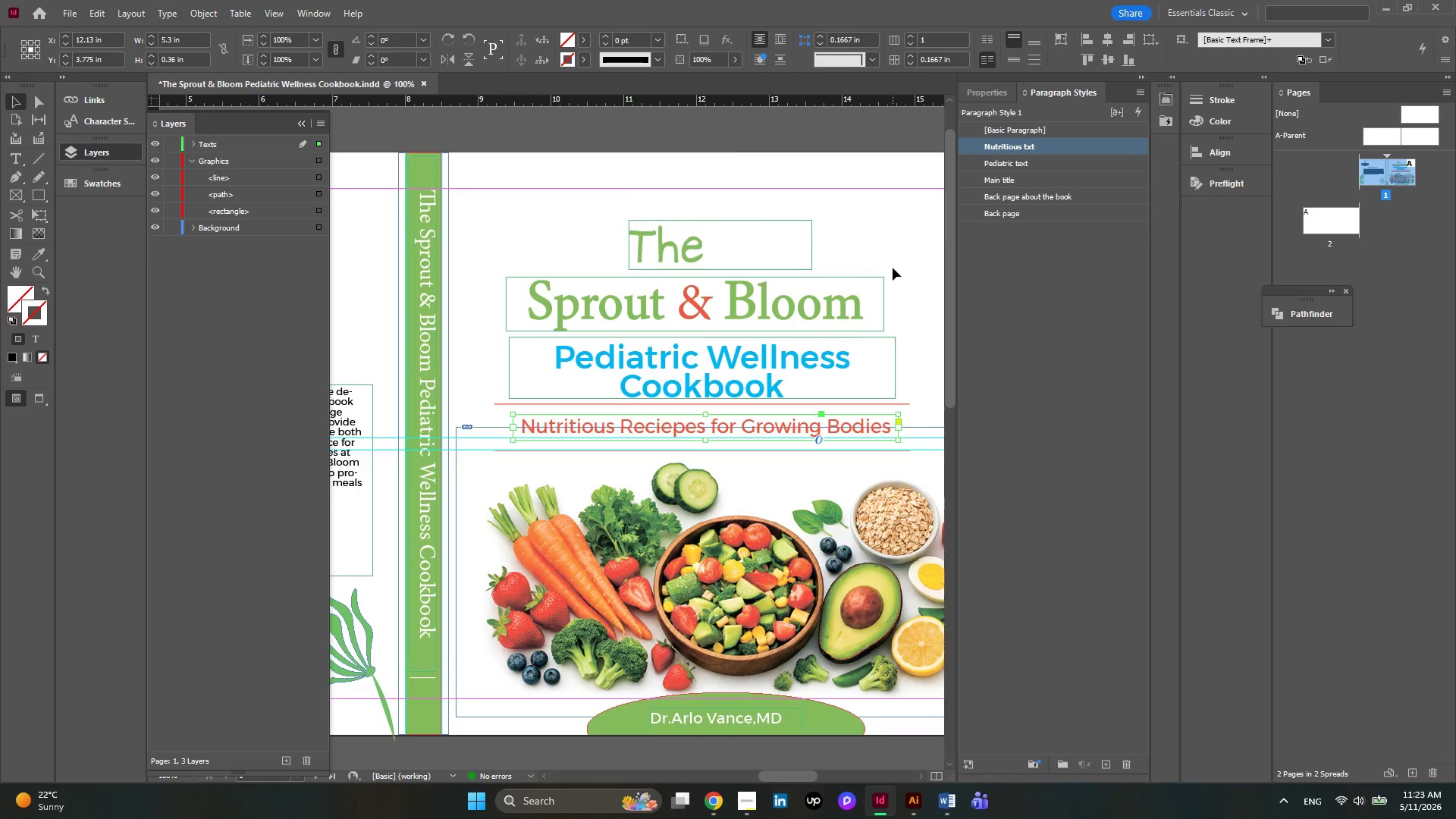 
scroll: coordinate [893, 268], scroll_direction: none, amount: 0.0
 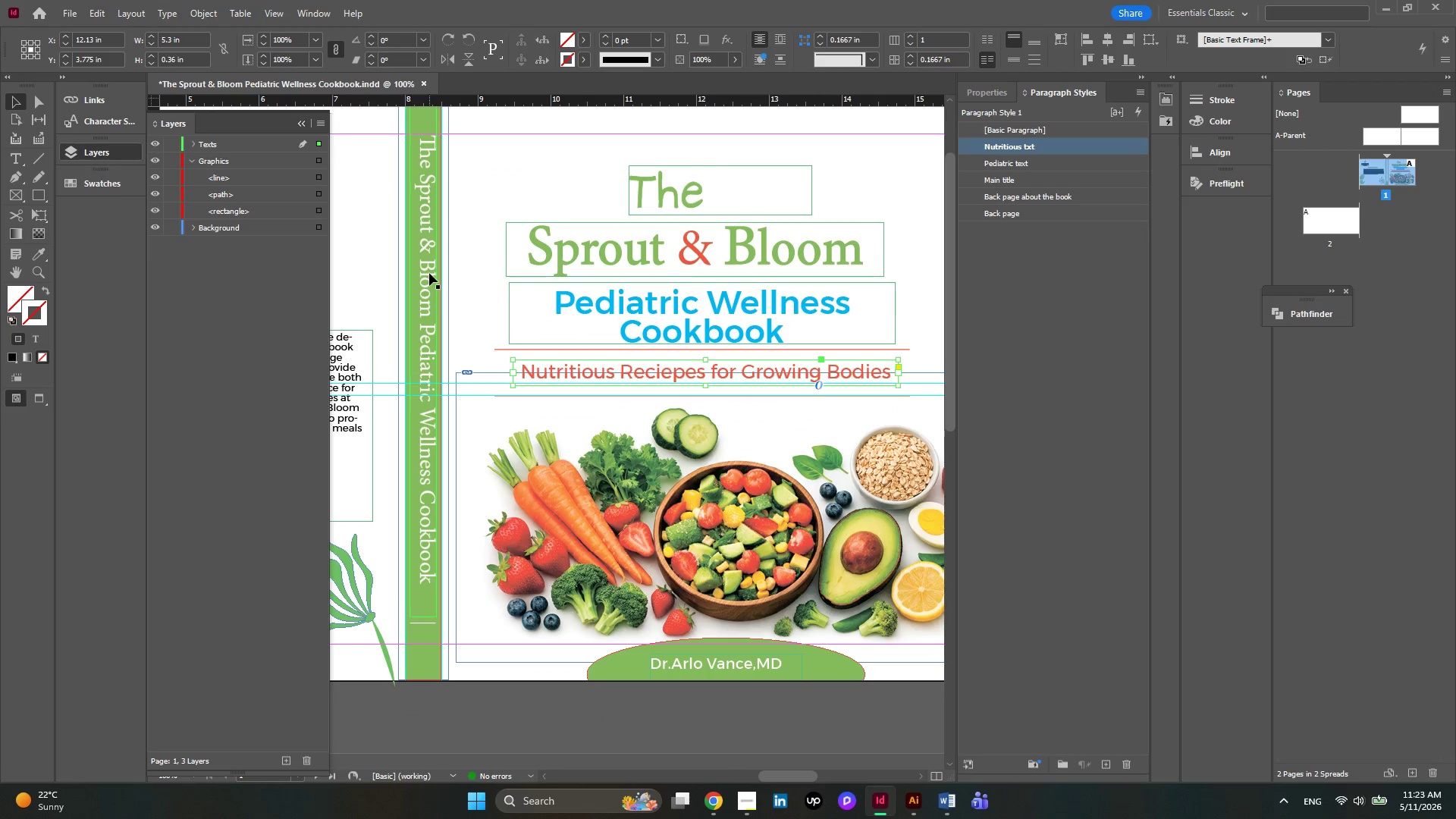 
left_click([429, 273])
 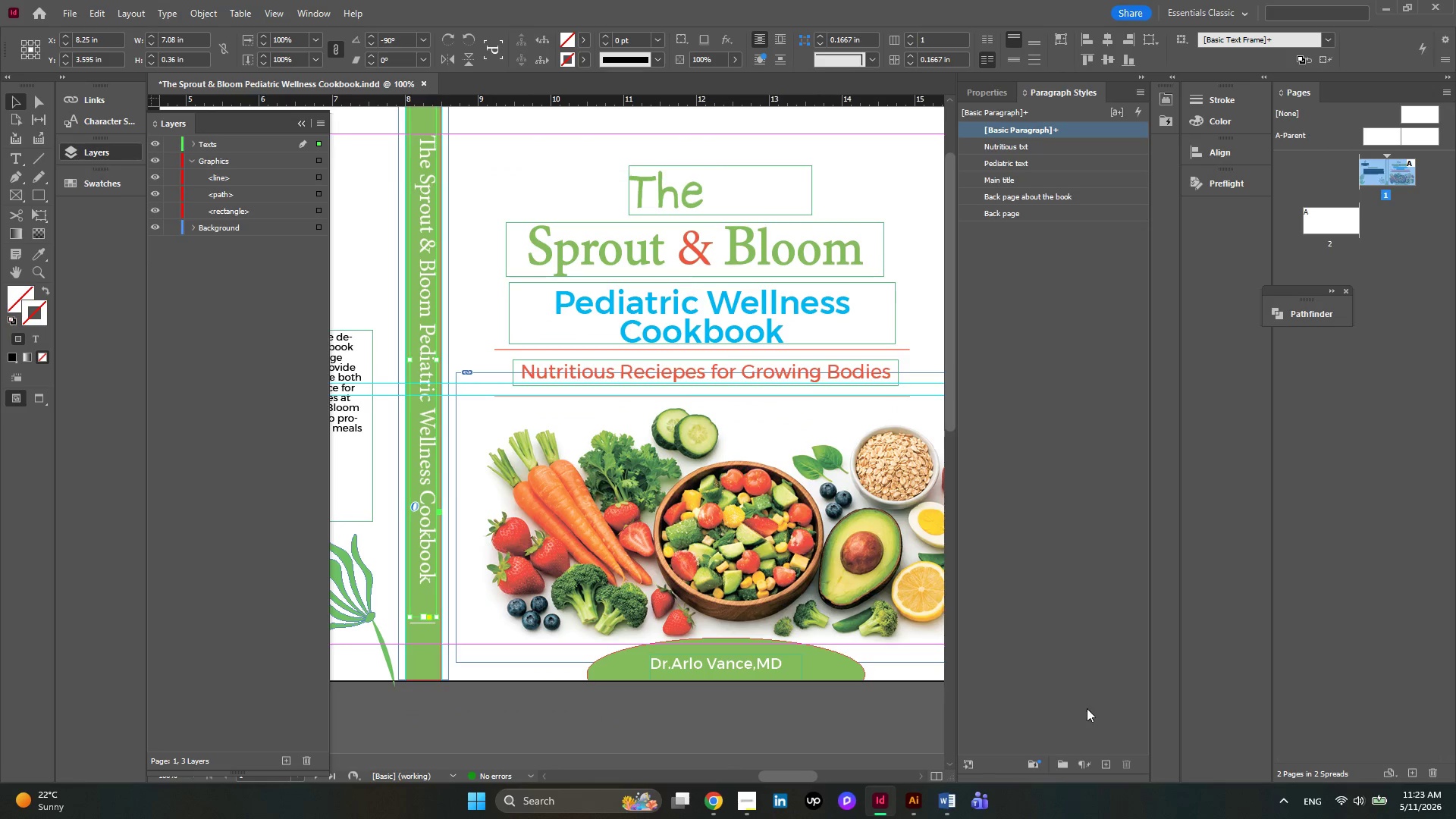 
left_click([1102, 764])
 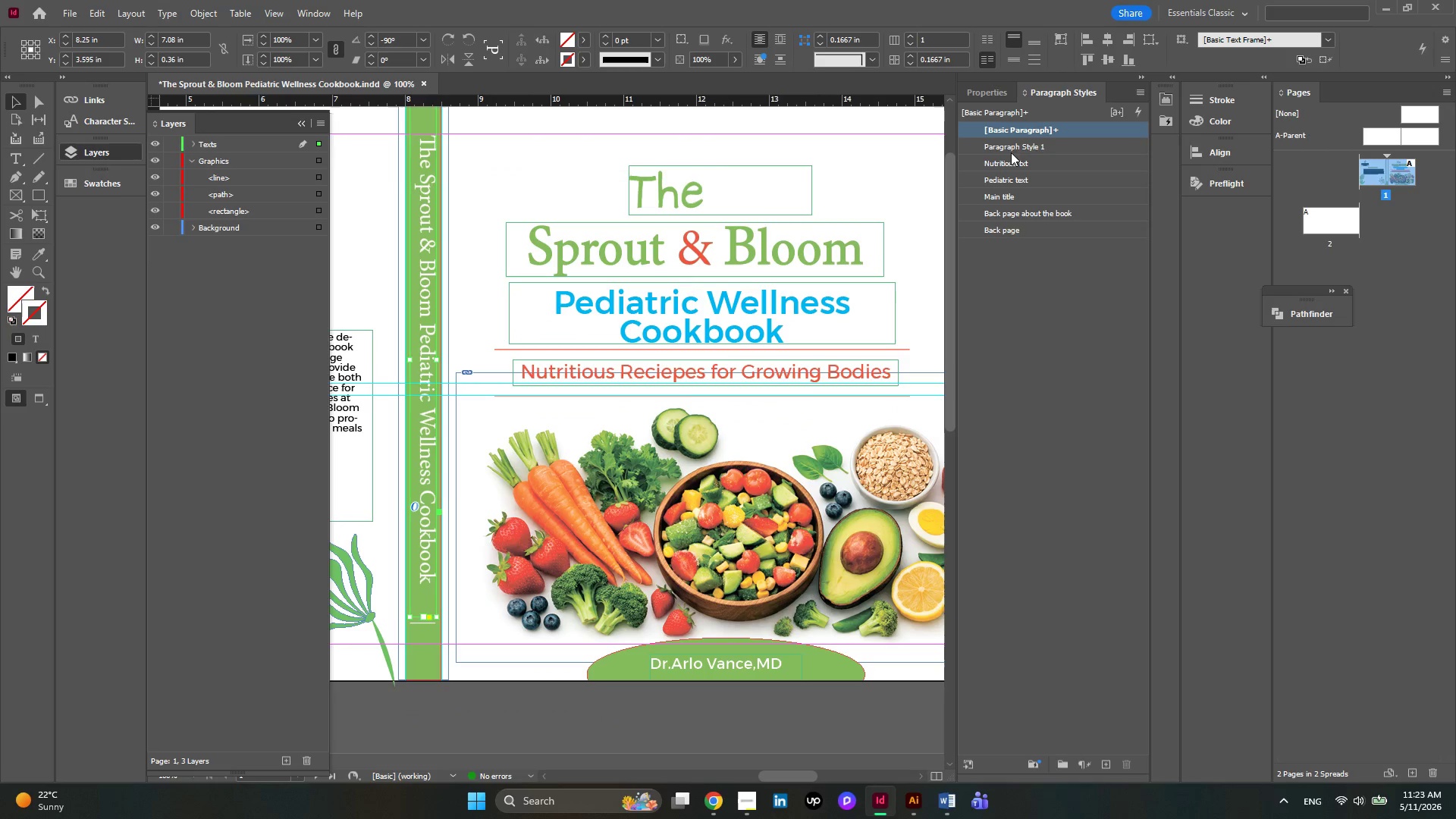 
left_click([1018, 143])
 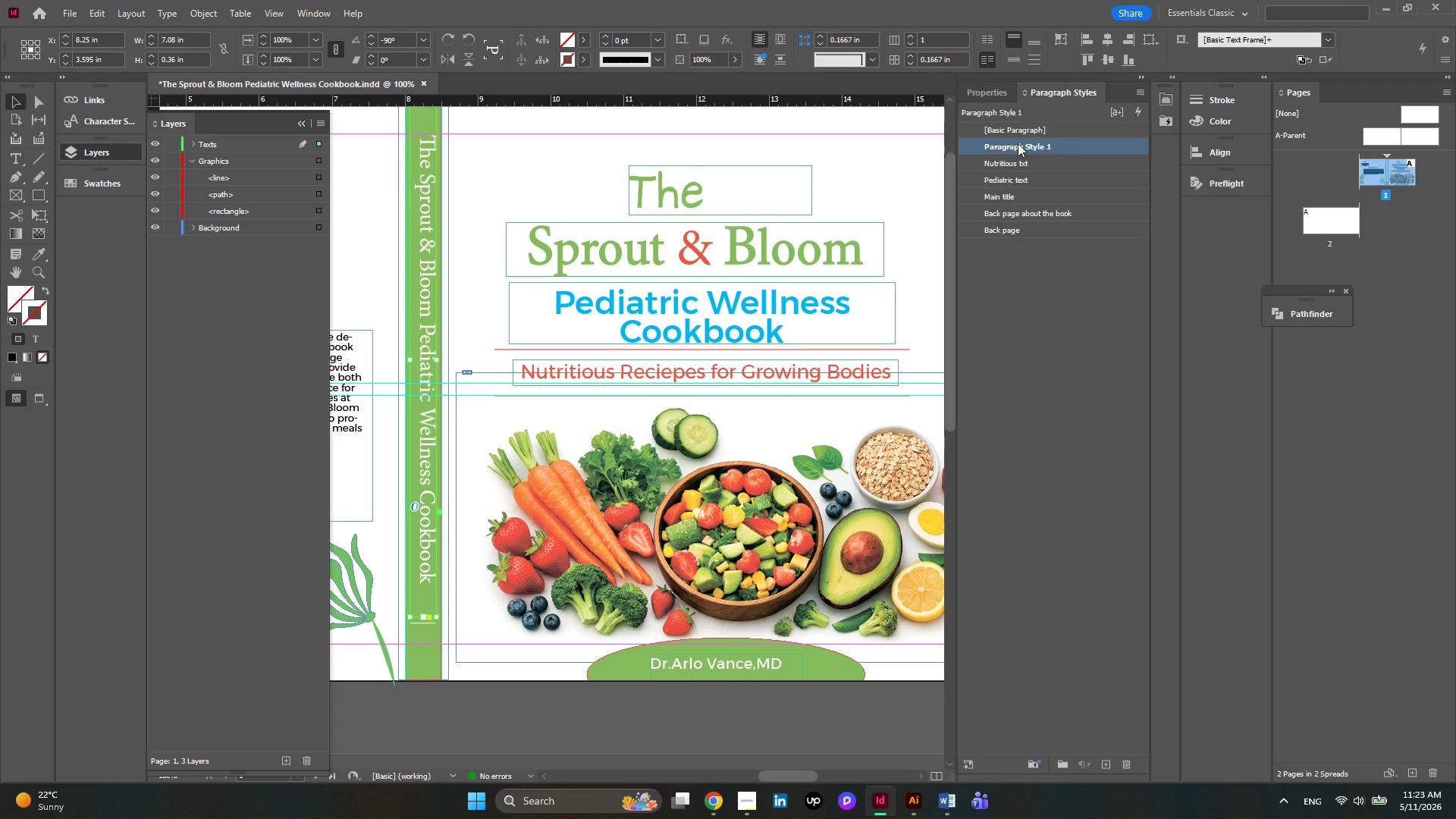 
double_click([1018, 143])
 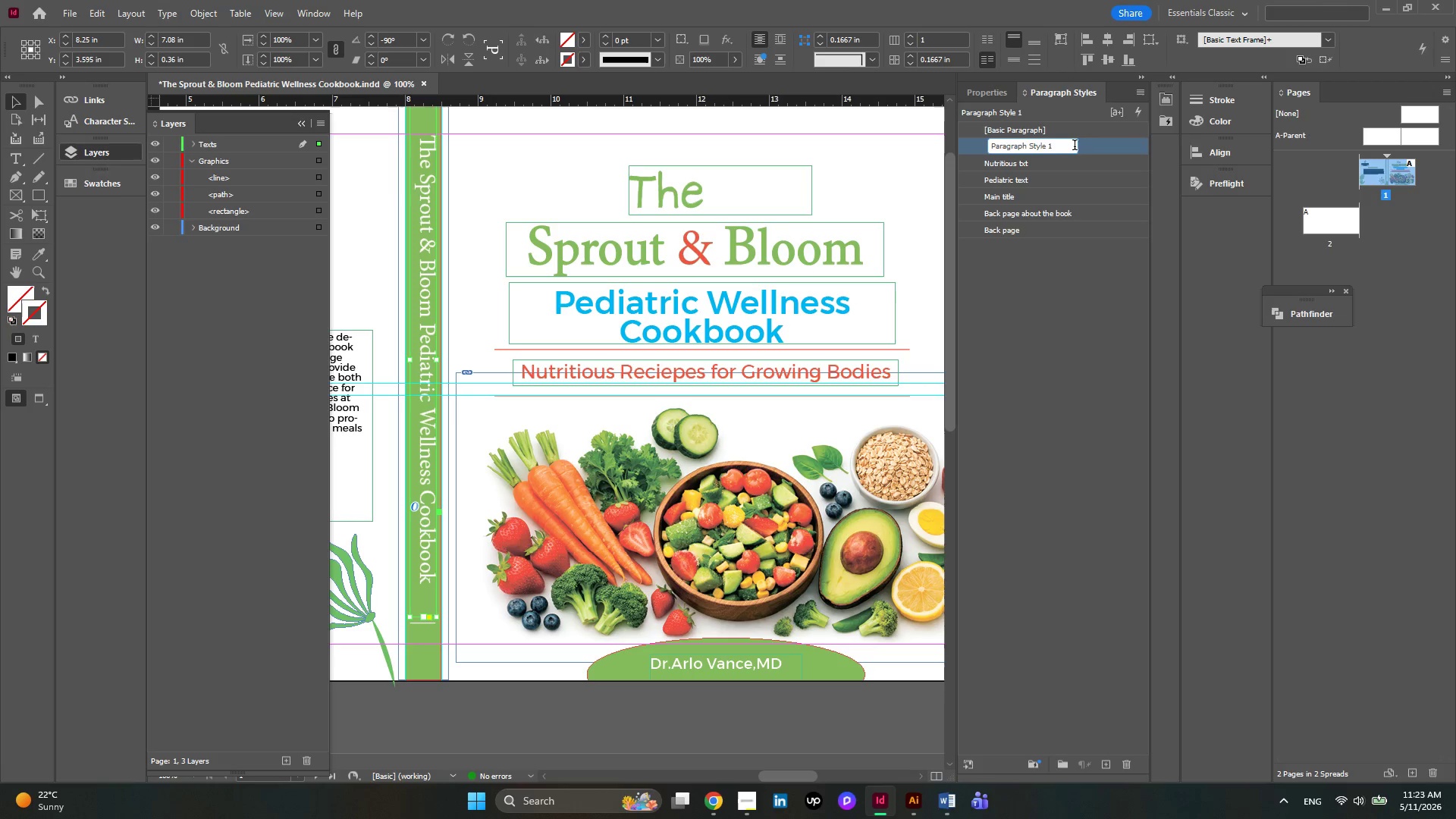 
left_click_drag(start_coordinate=[1062, 146], to_coordinate=[915, 146])
 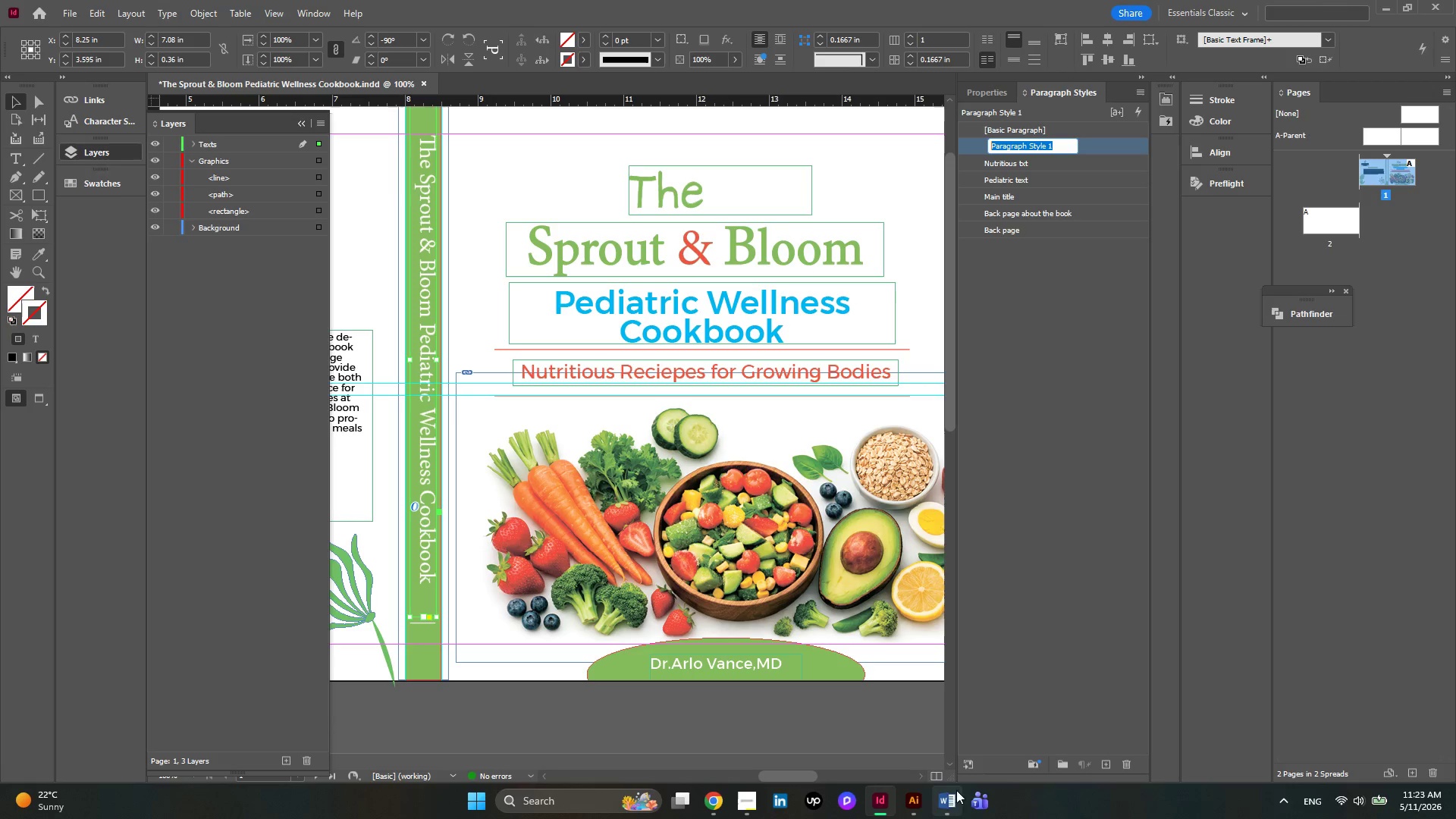 
left_click([949, 802])
 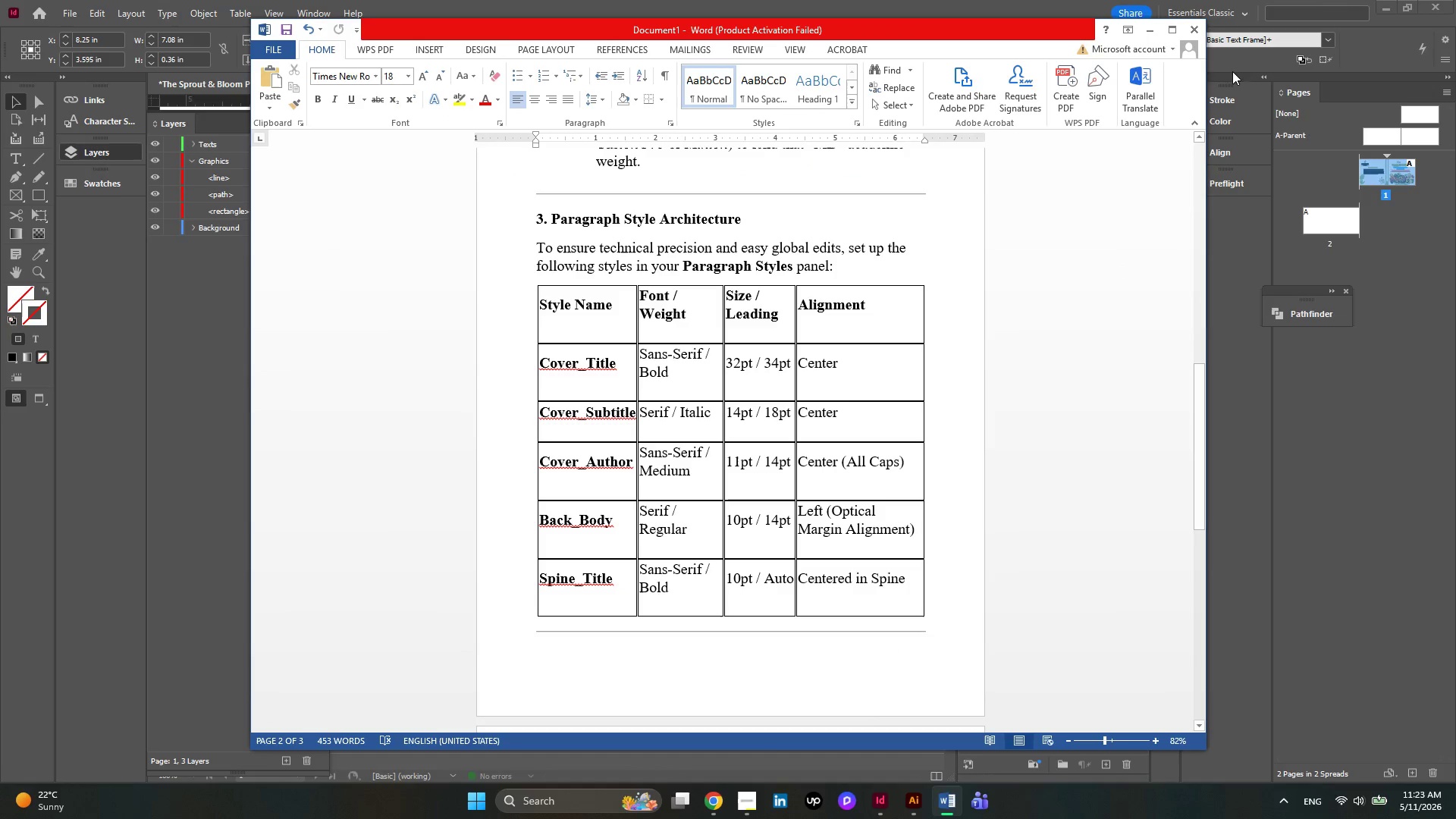 
left_click([1145, 26])
 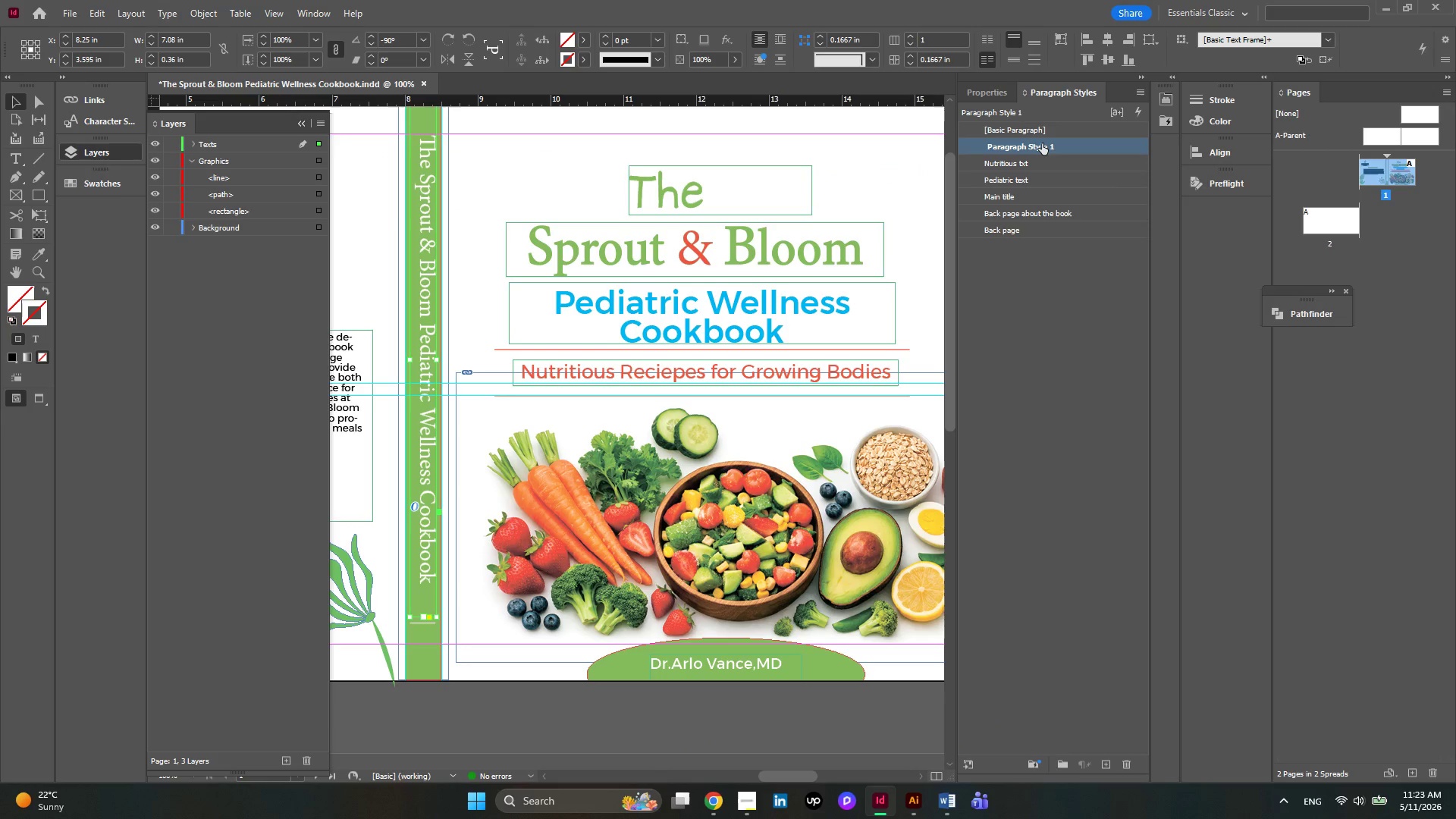 
double_click([1042, 143])
 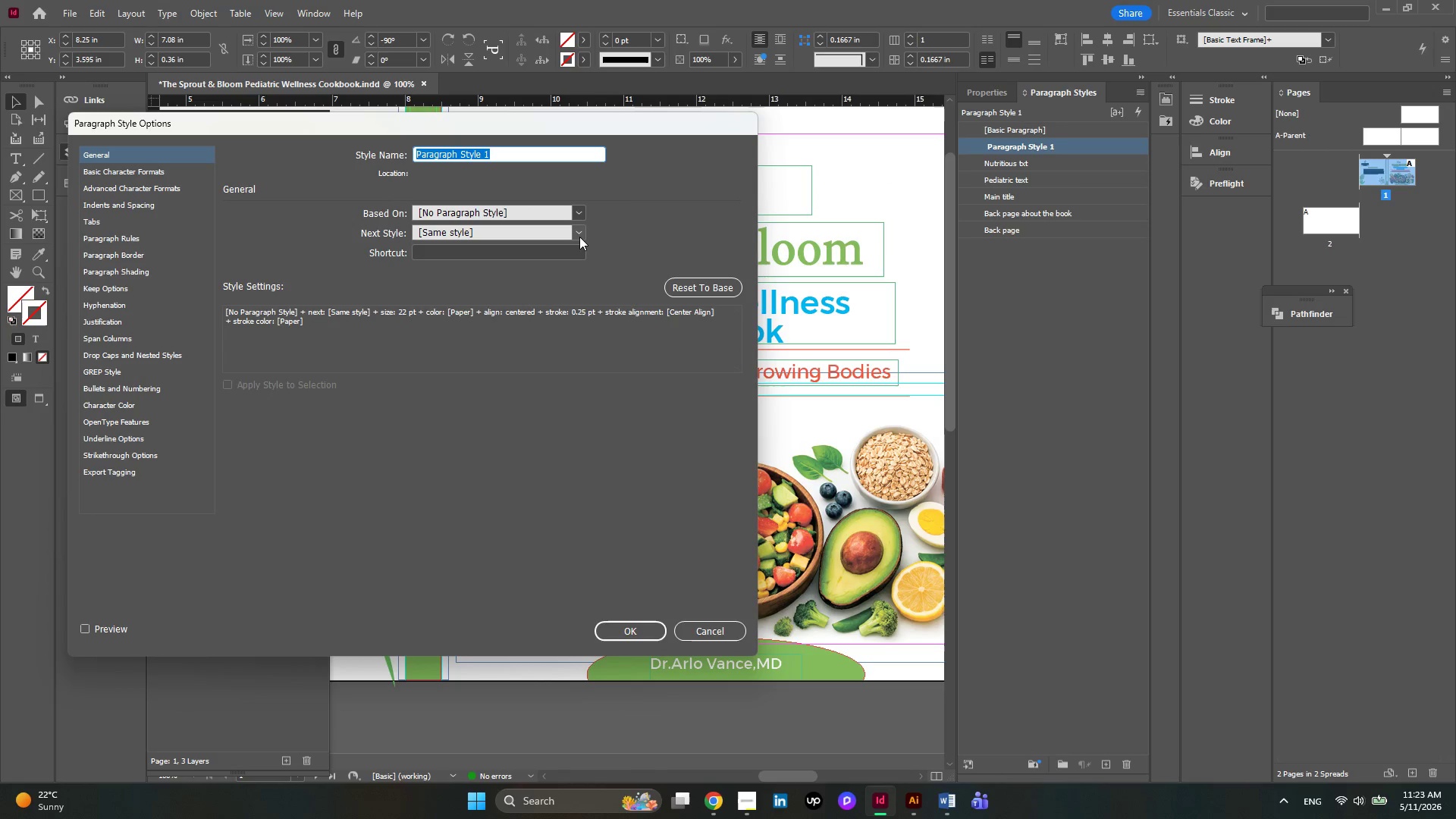 
type(Spine text)
 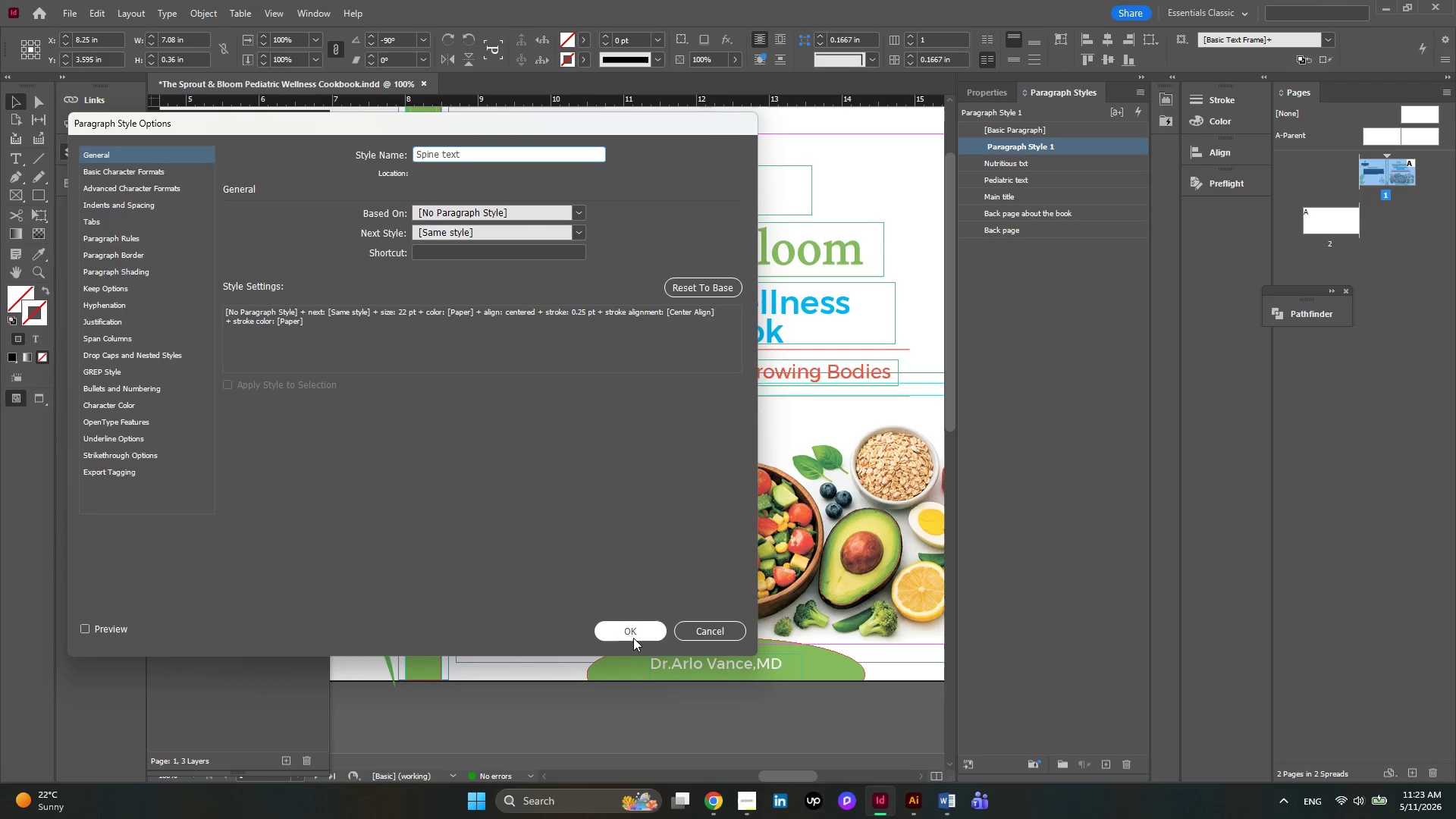 
left_click([633, 637])
 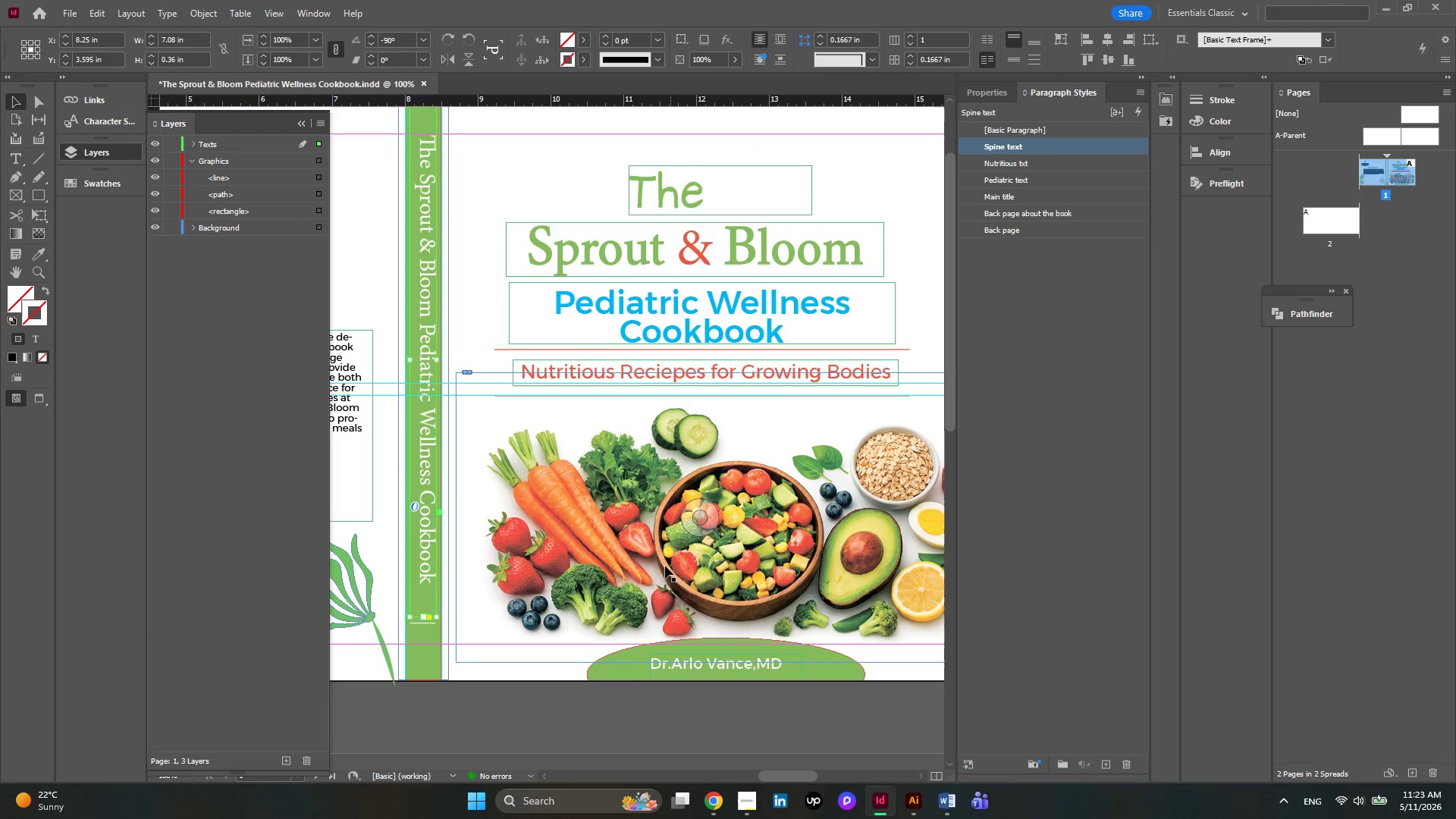 
hold_key(key=AltLeft, duration=0.59)
scroll: coordinate [664, 568], scroll_direction: down, amount: 2.0
 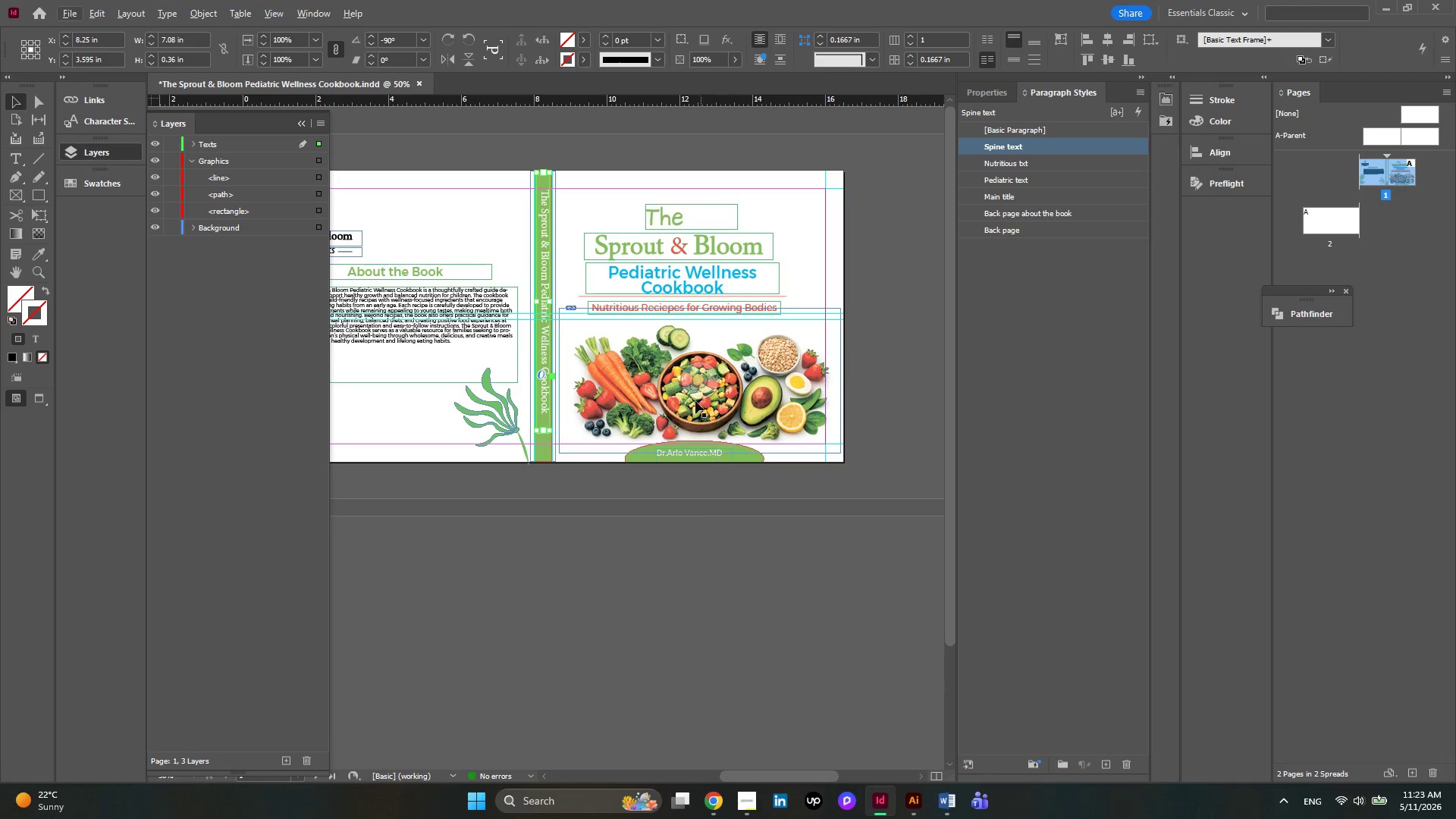 
hold_key(key=AltLeft, duration=0.48)
scroll: coordinate [686, 364], scroll_direction: none, amount: 0.0
 